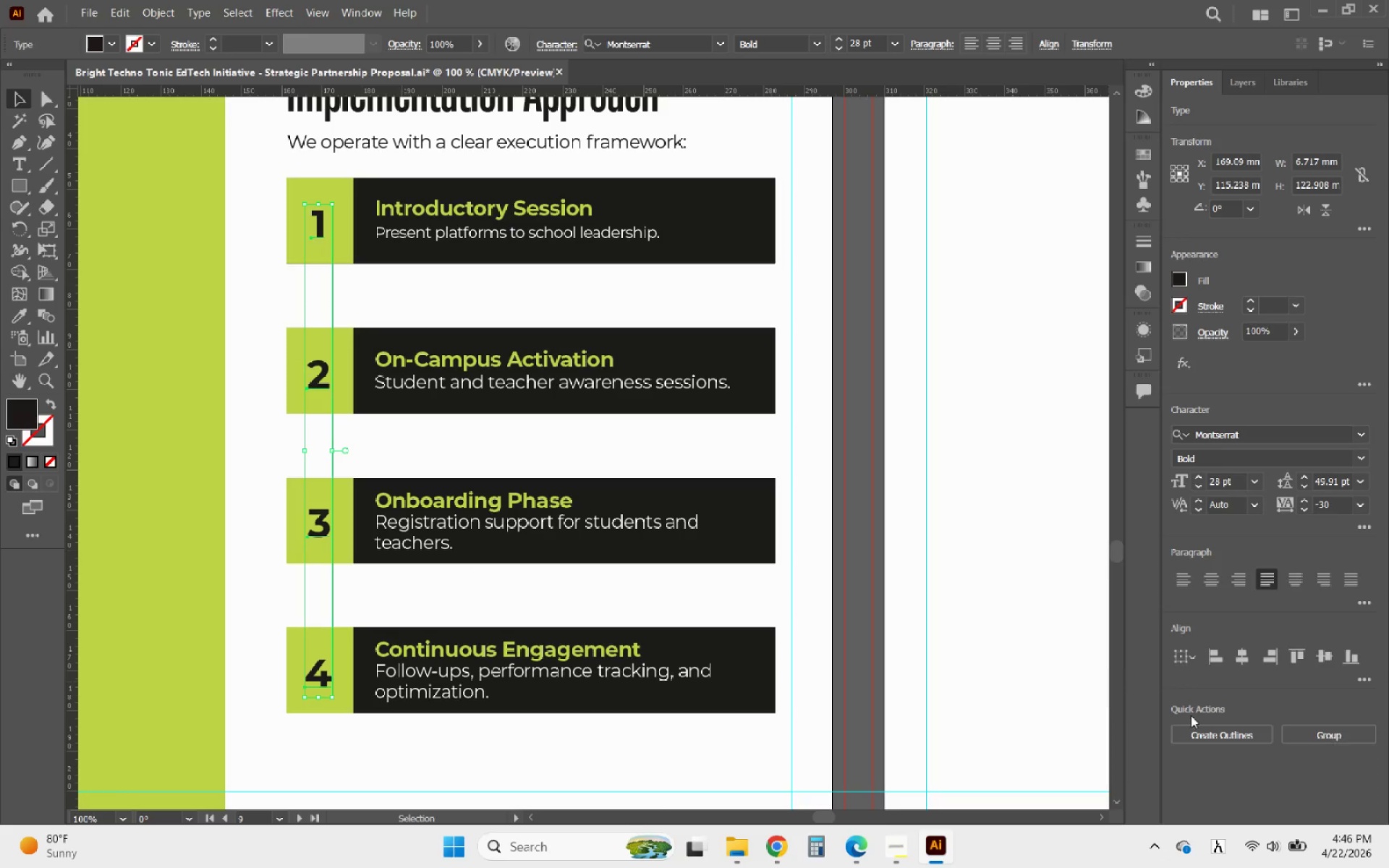 
left_click([1246, 741])
 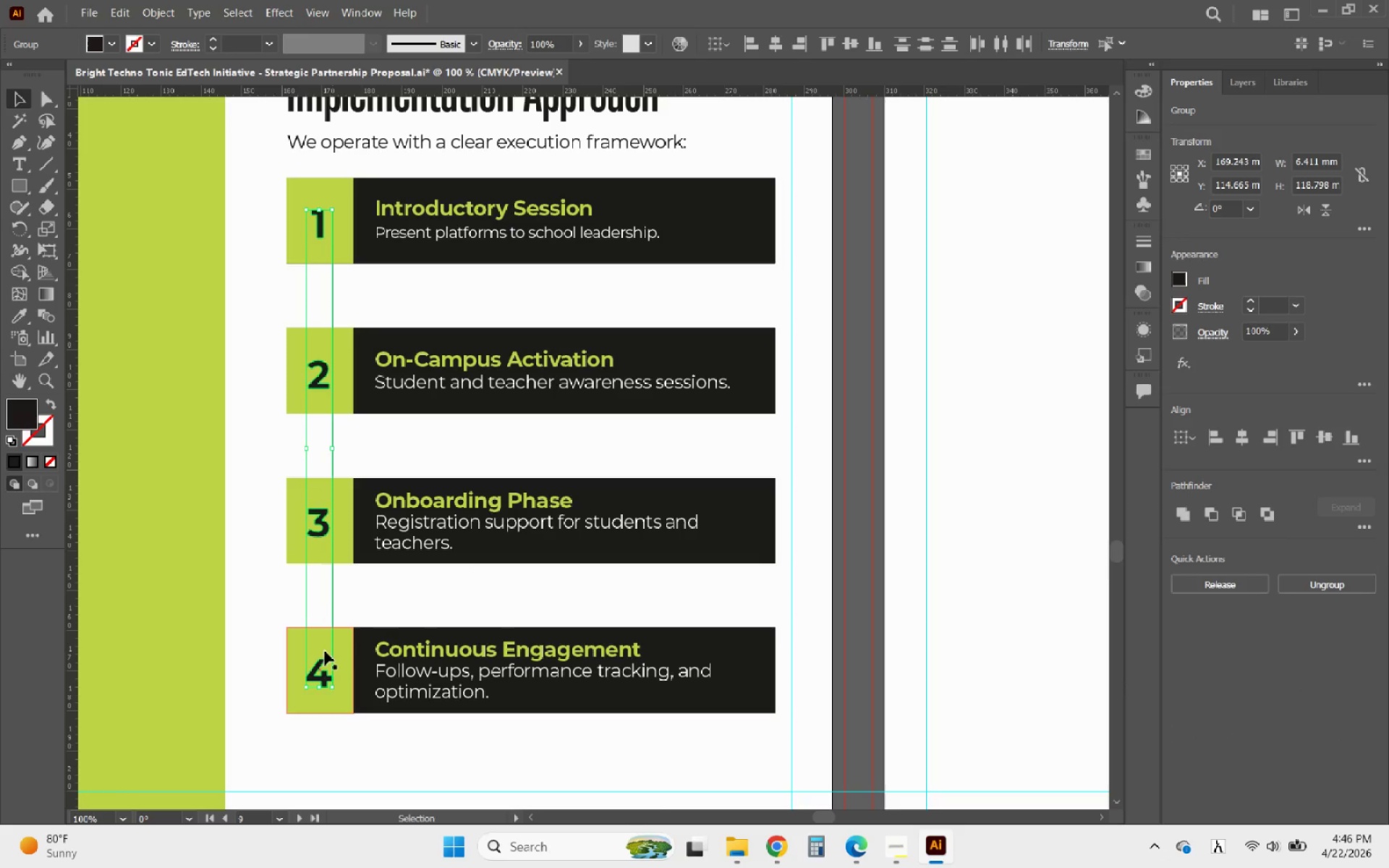 
left_click([247, 651])
 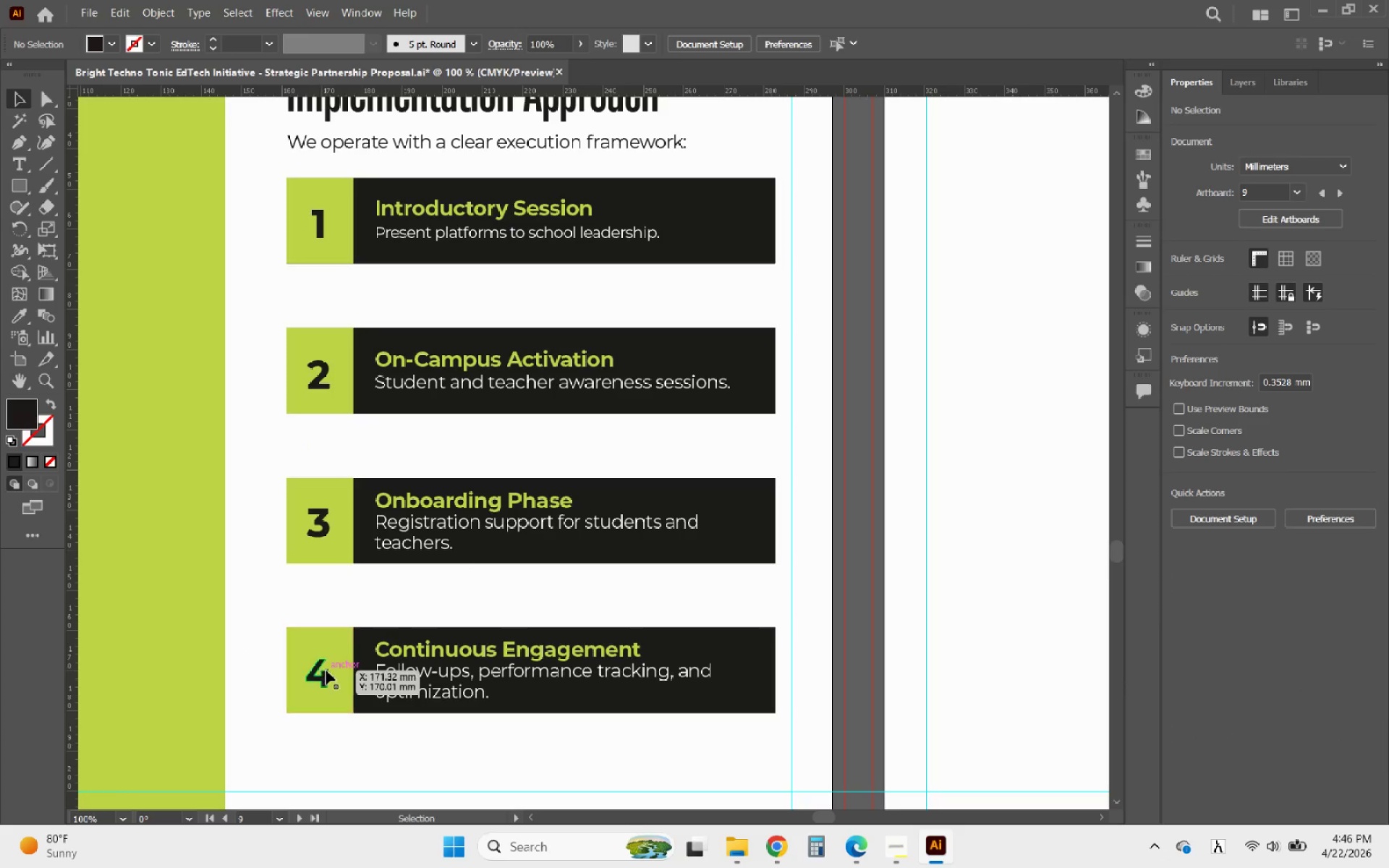 
left_click([326, 671])
 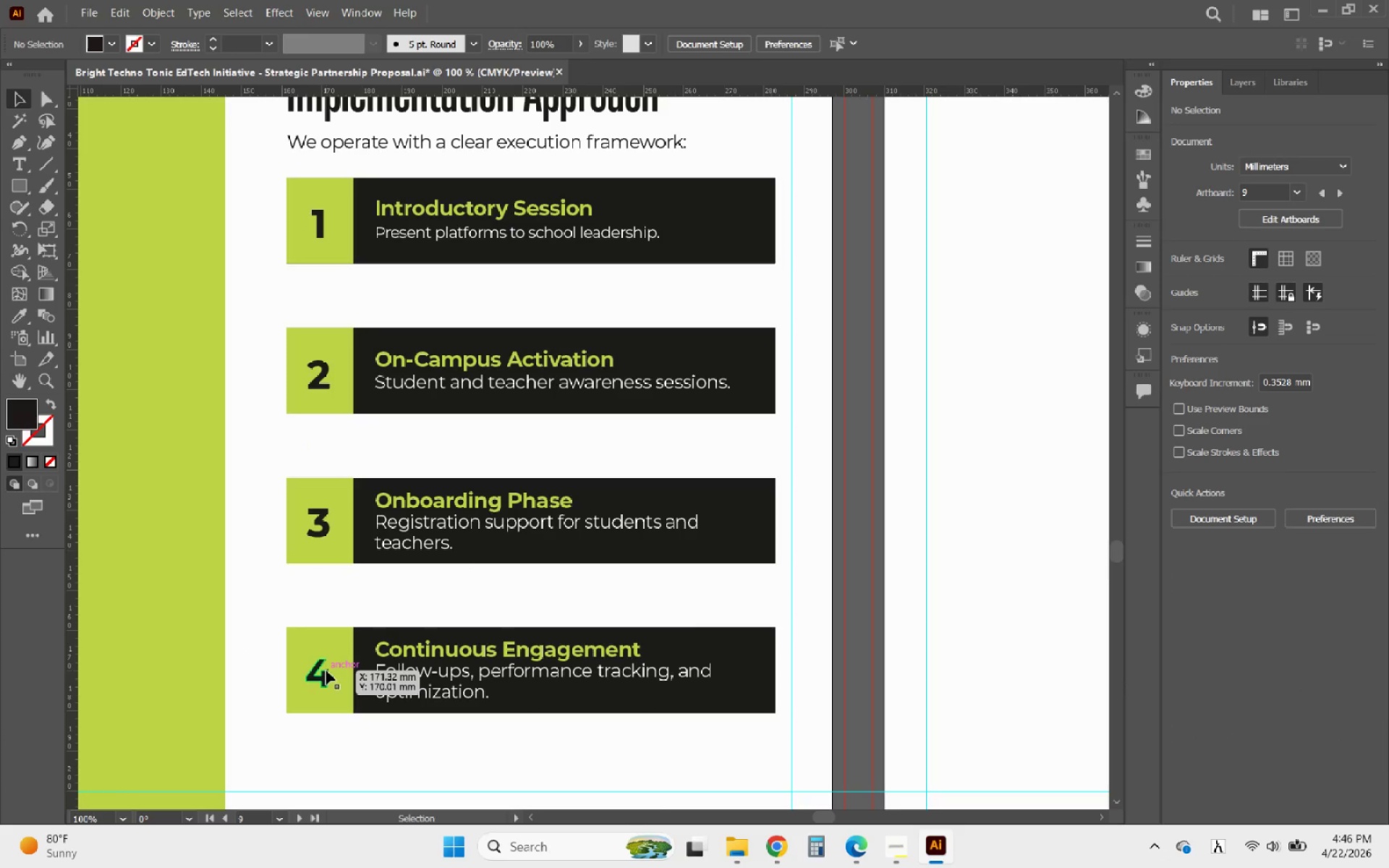 
hold_key(key=ShiftLeft, duration=0.61)
left_click([323, 647])
 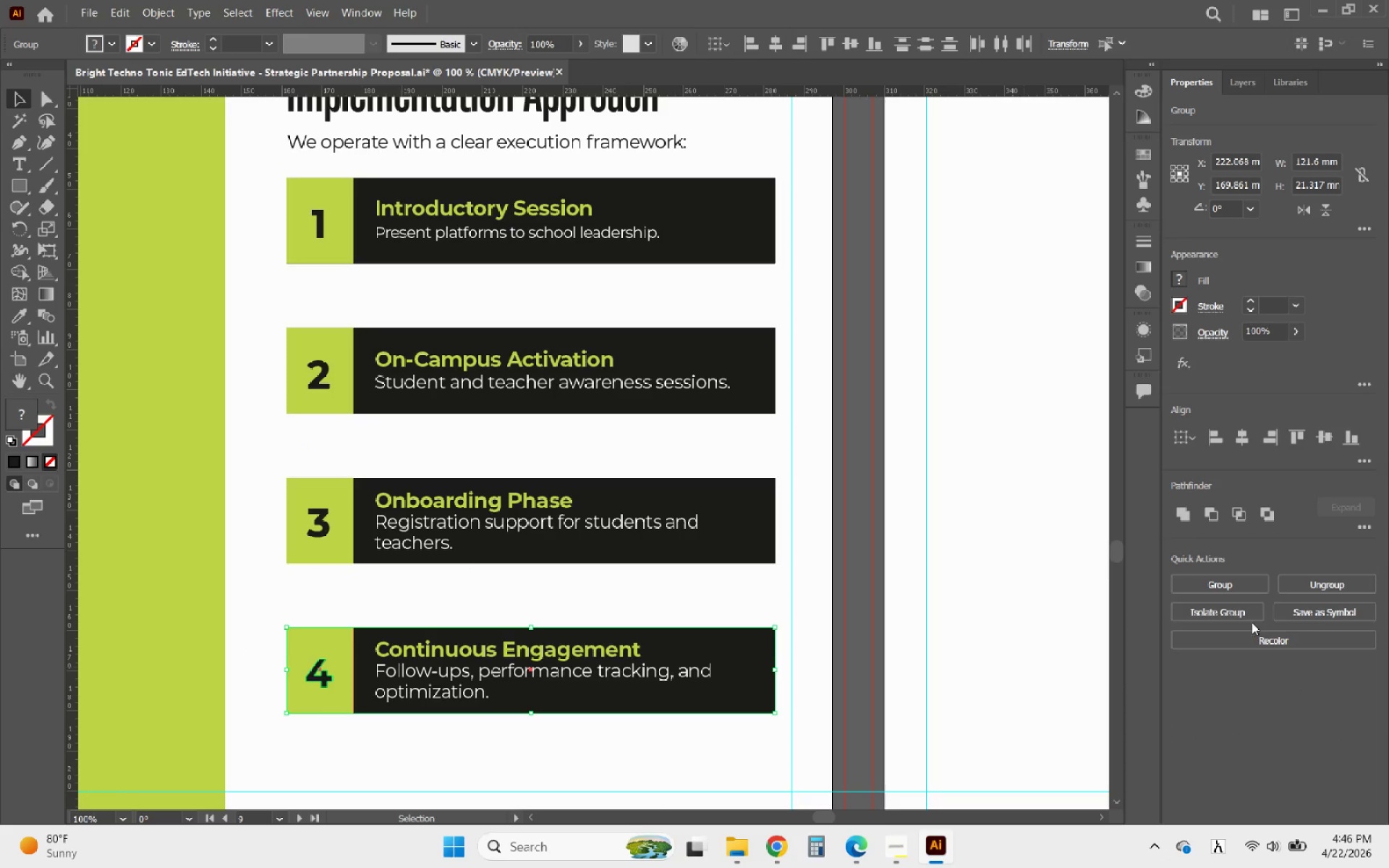 
left_click([1323, 427])
 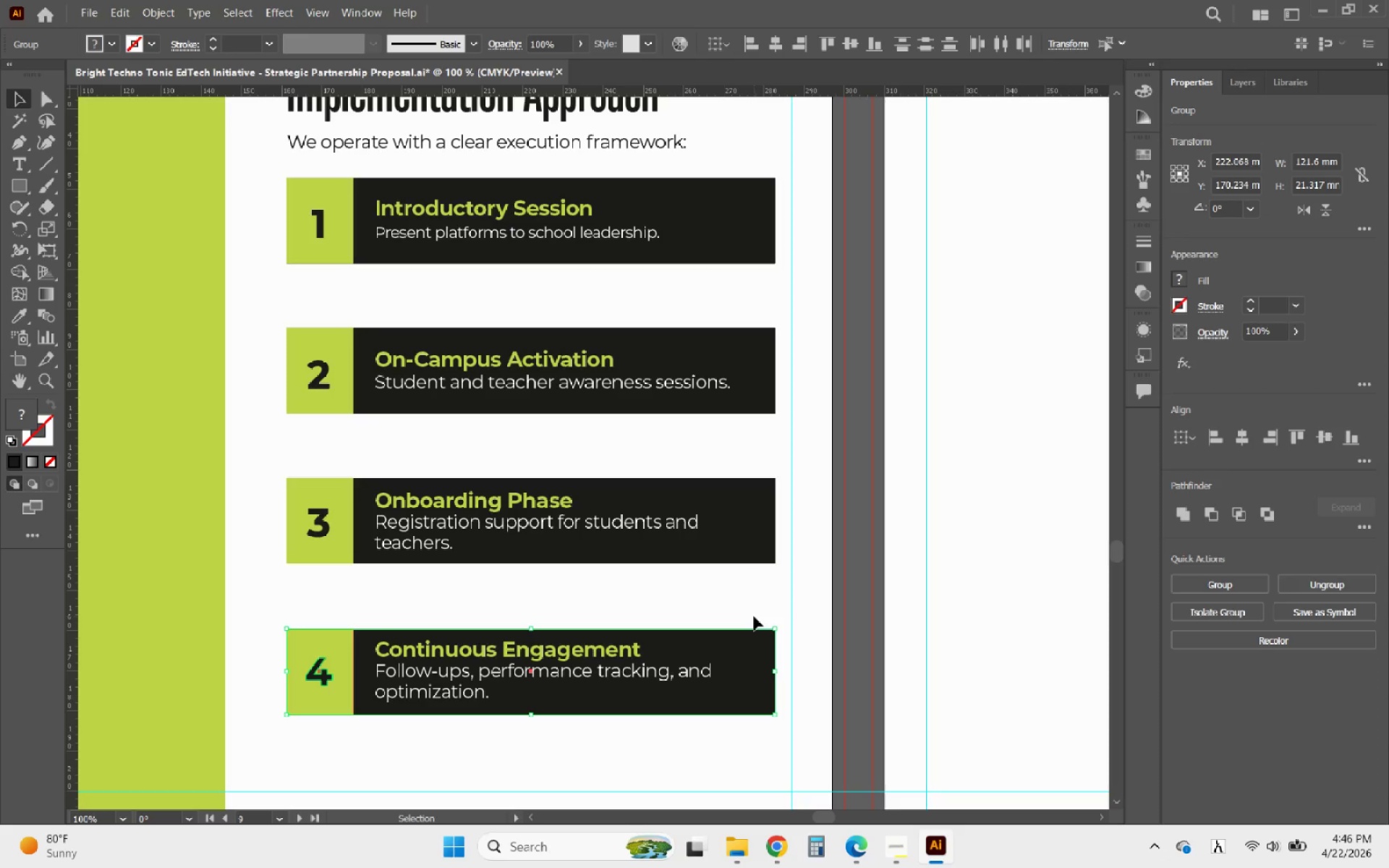 
key(Control+ControlLeft)
 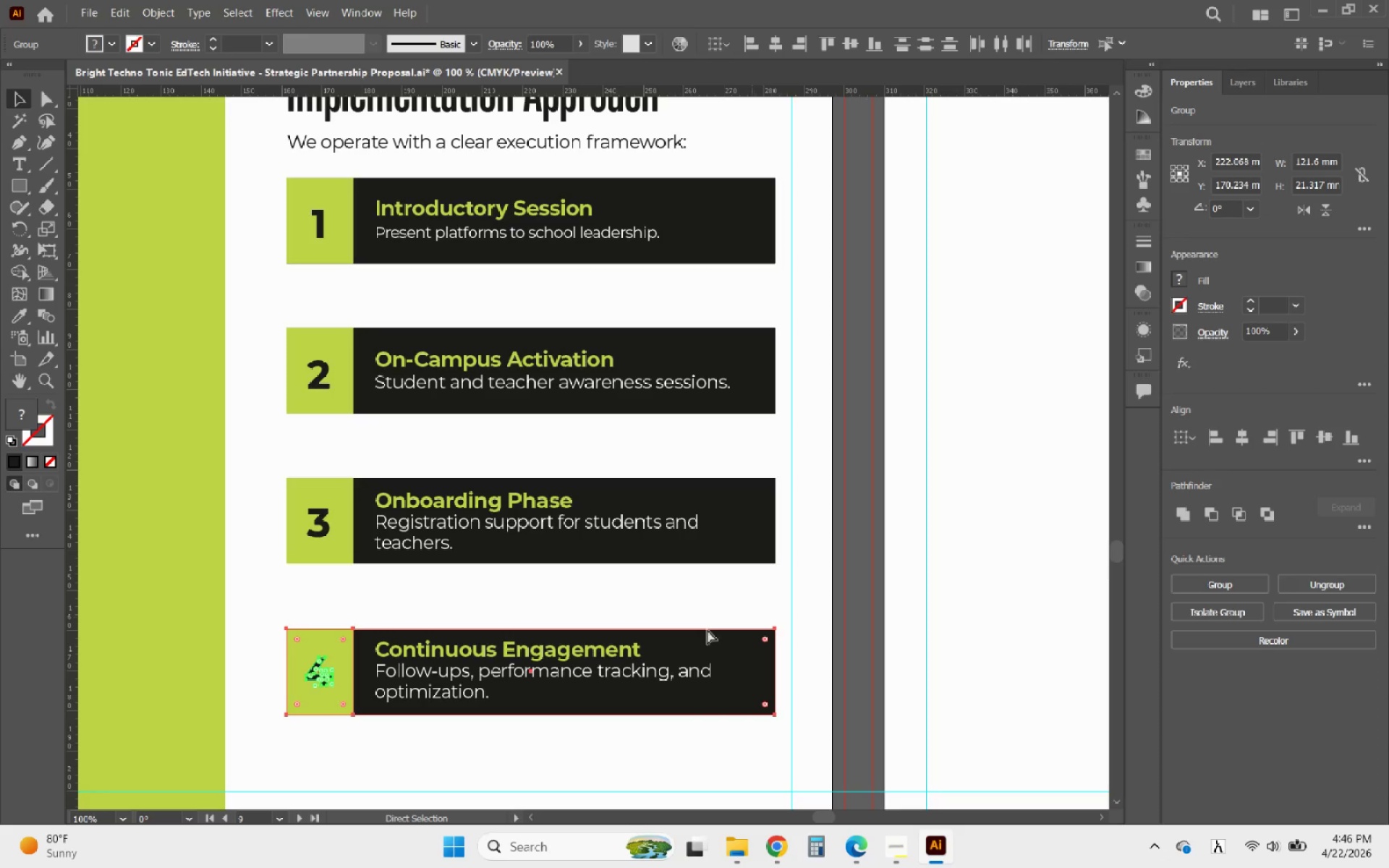 
key(Control+Z)
 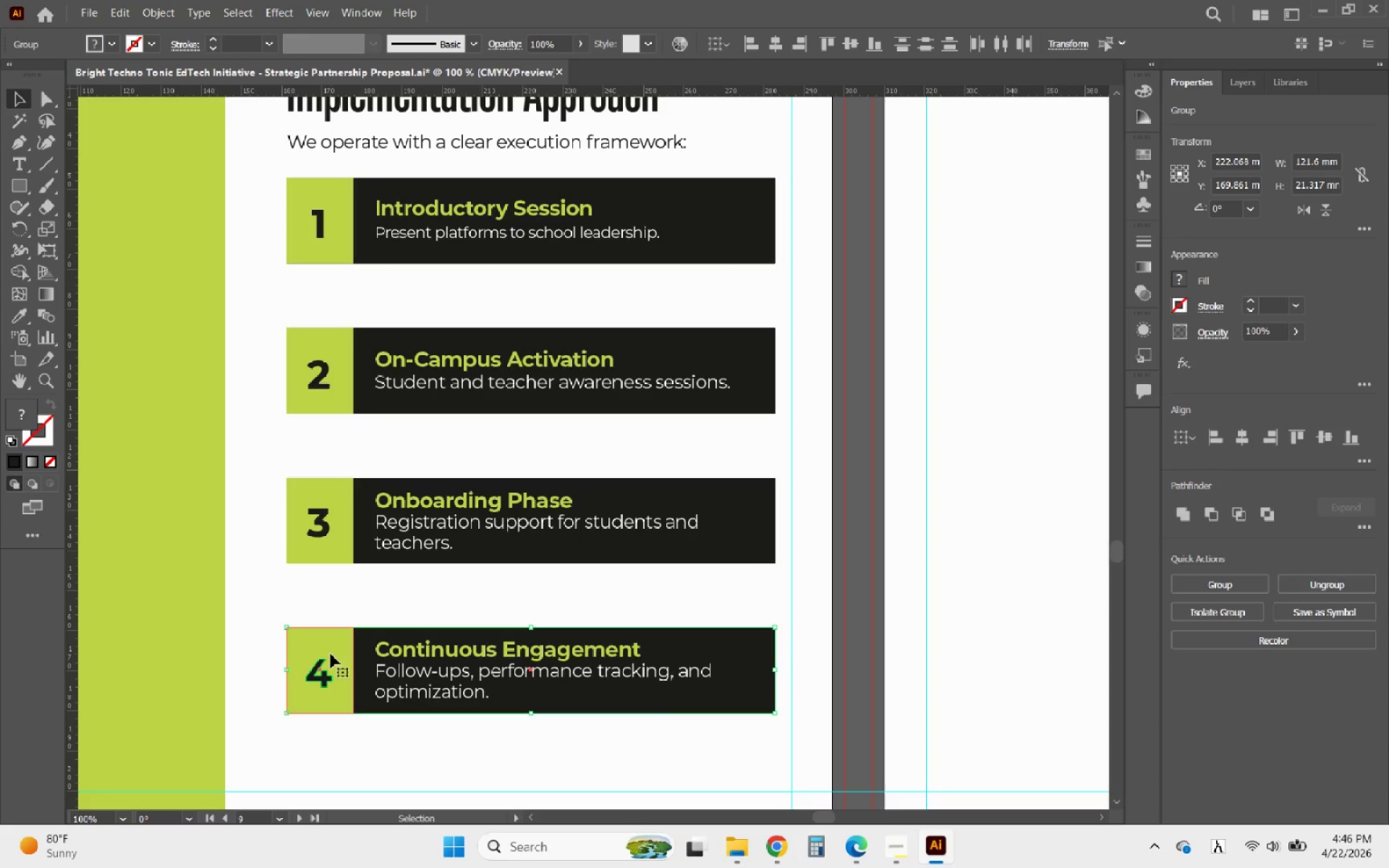 
left_click([330, 652])
 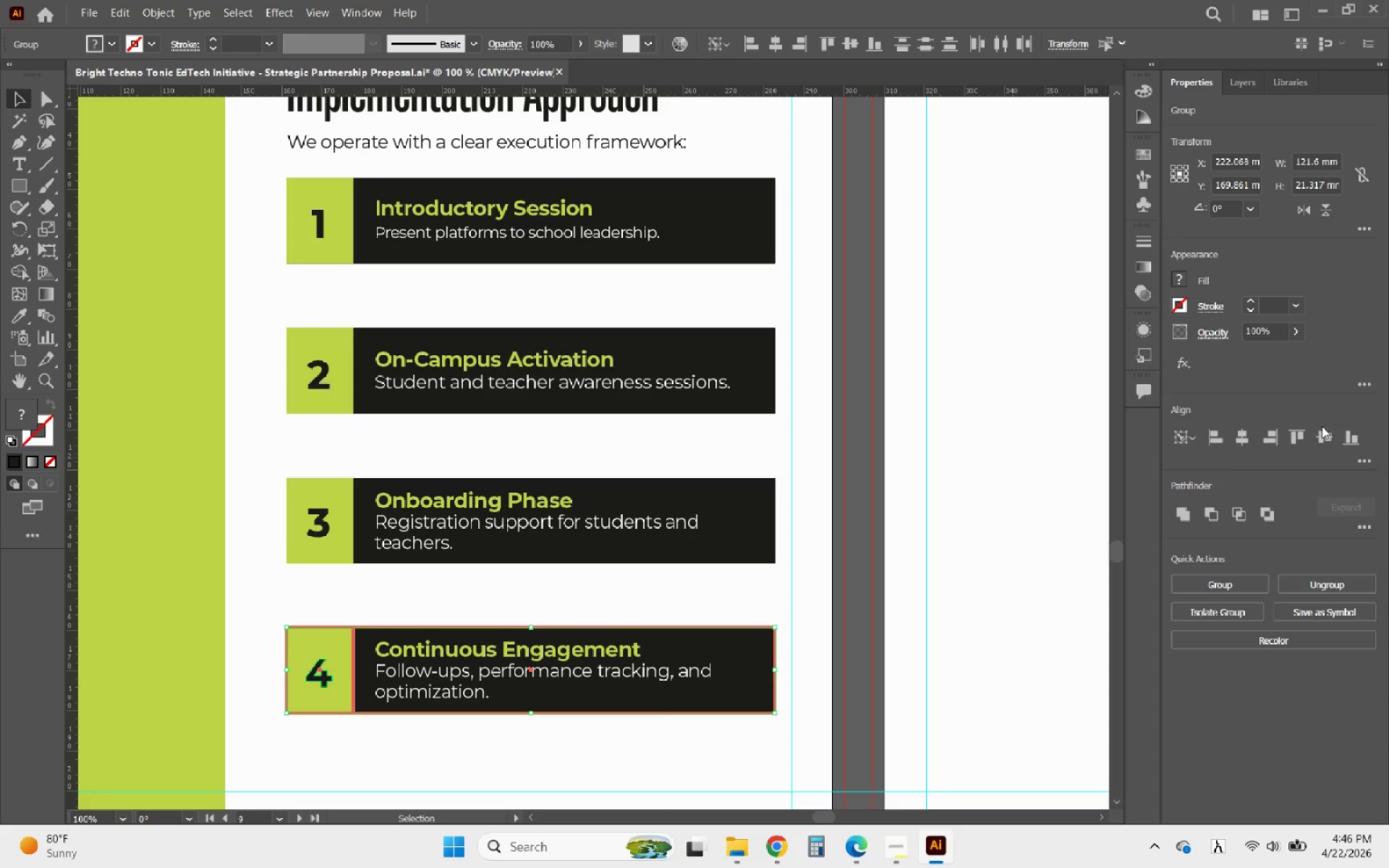 
left_click([1322, 431])
 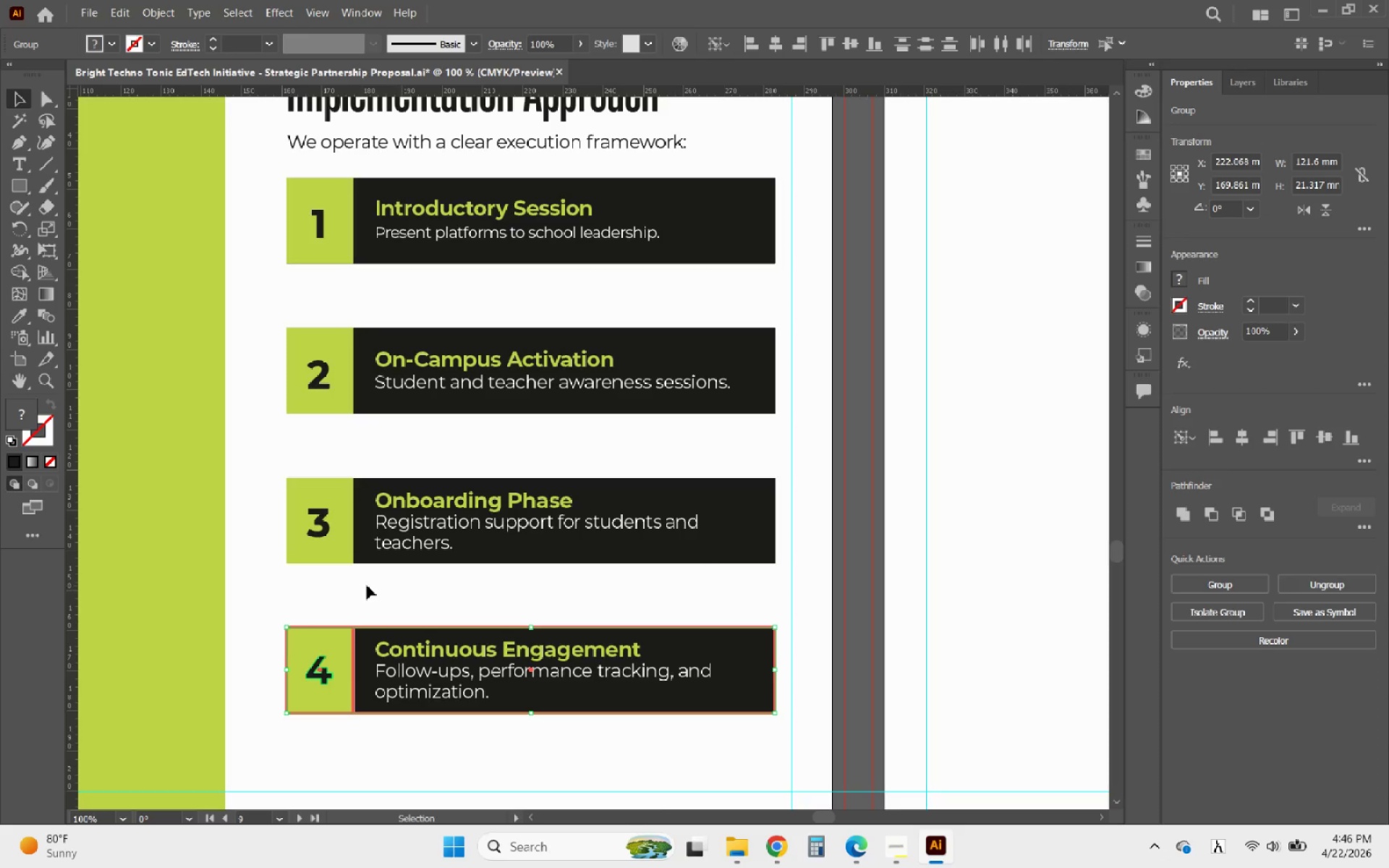 
left_click([302, 590])
 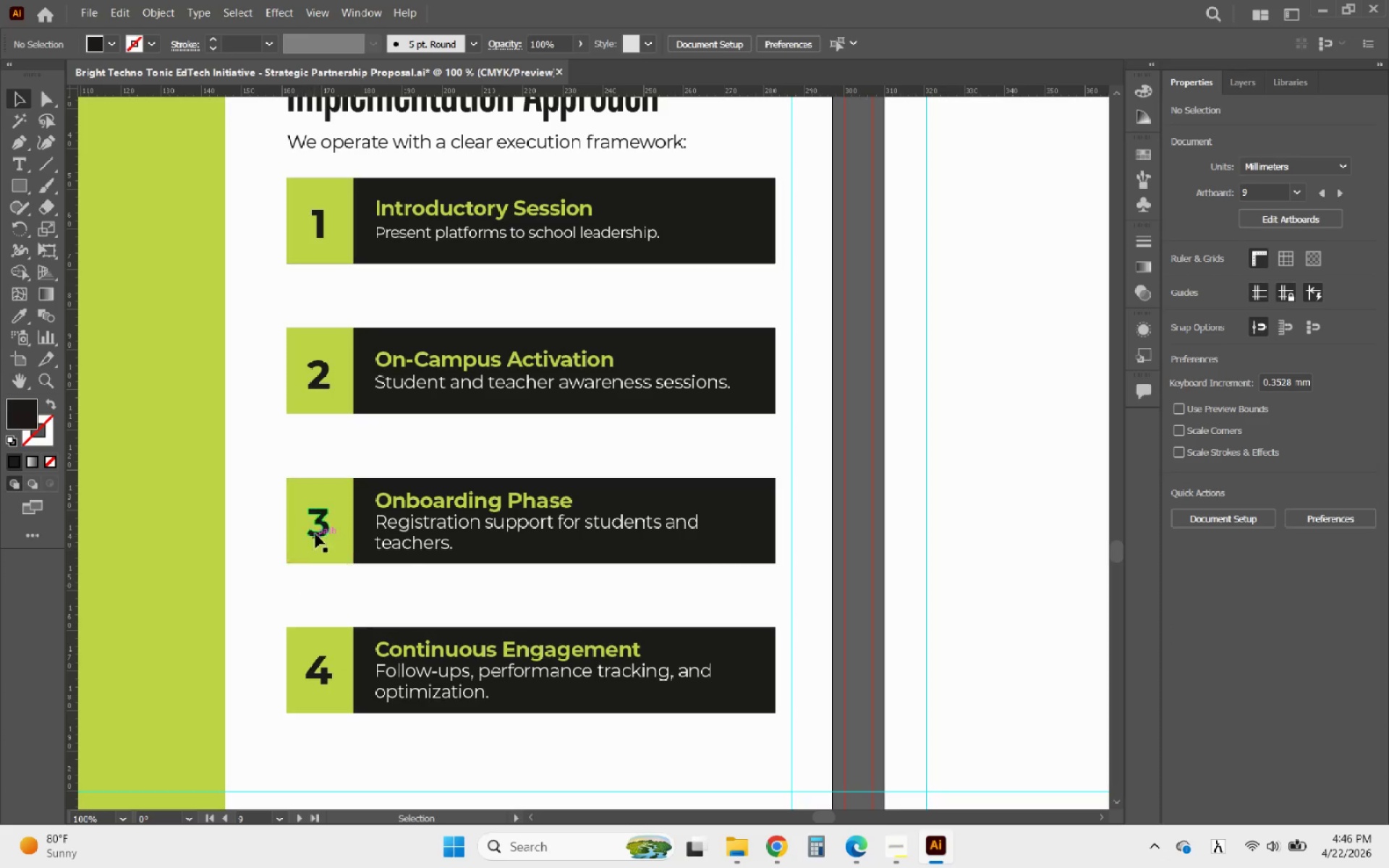 
left_click([316, 532])
 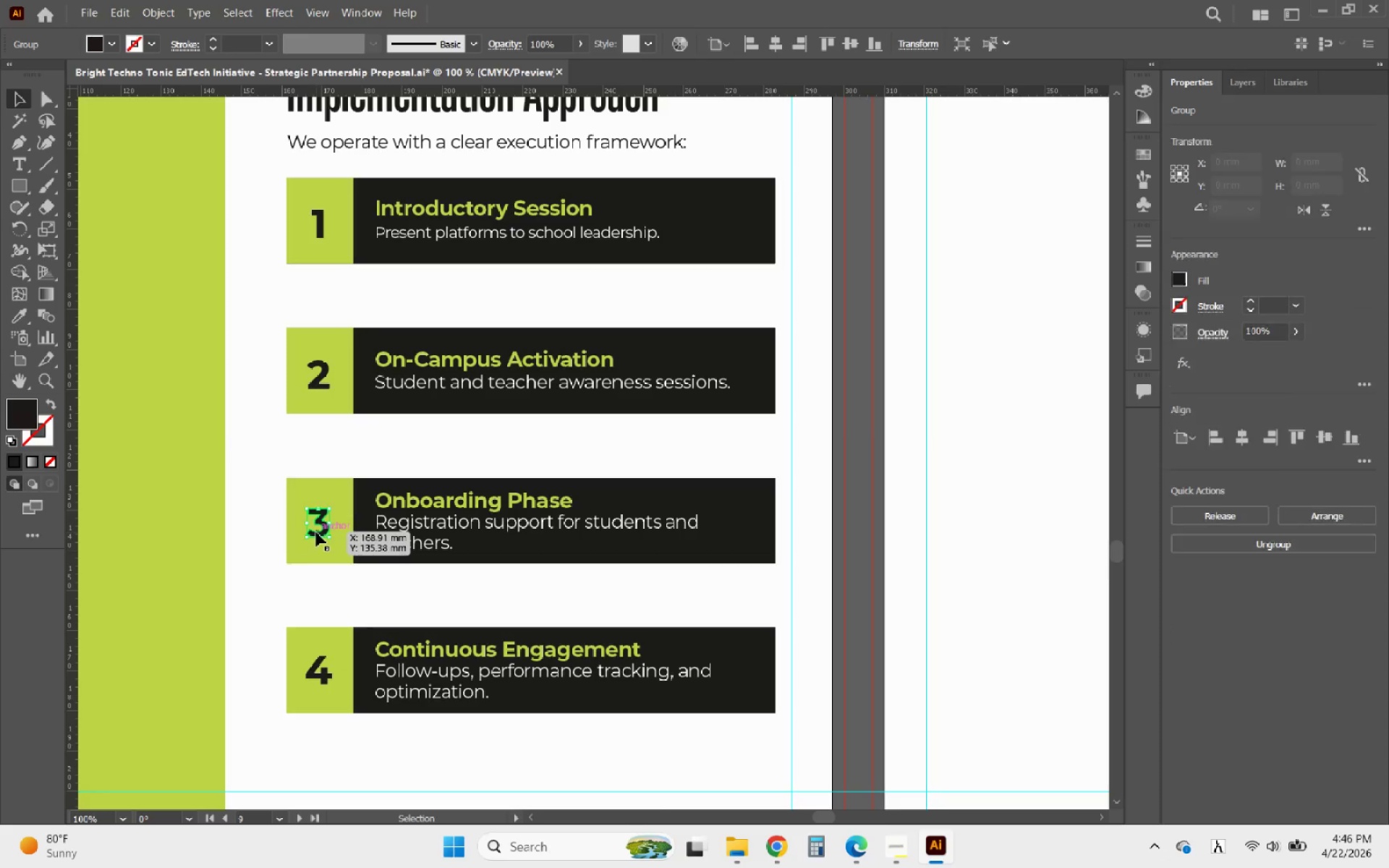 
hold_key(key=ShiftLeft, duration=0.52)
left_click([323, 497])
 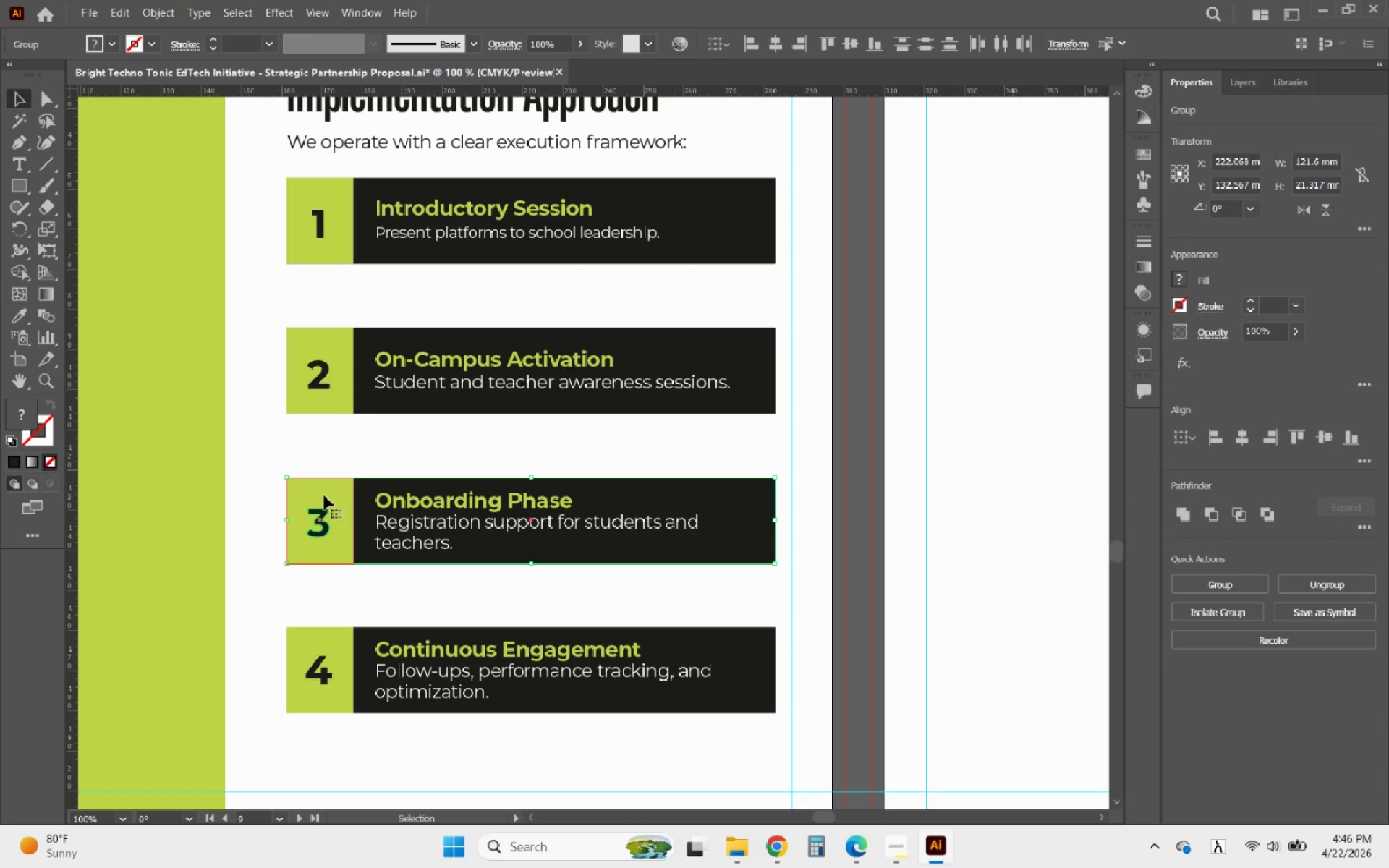 
left_click([324, 495])
 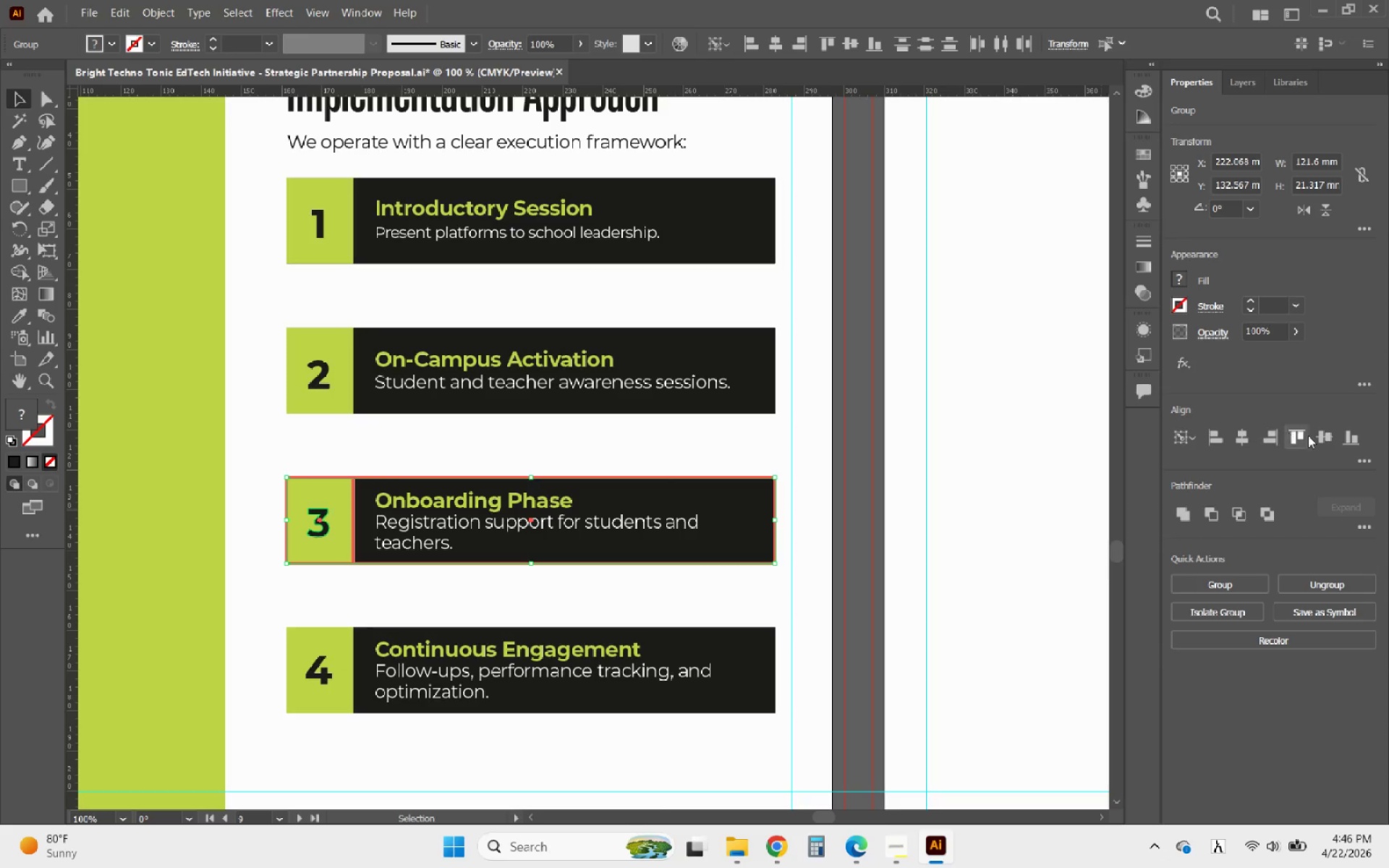 
left_click([1325, 436])
 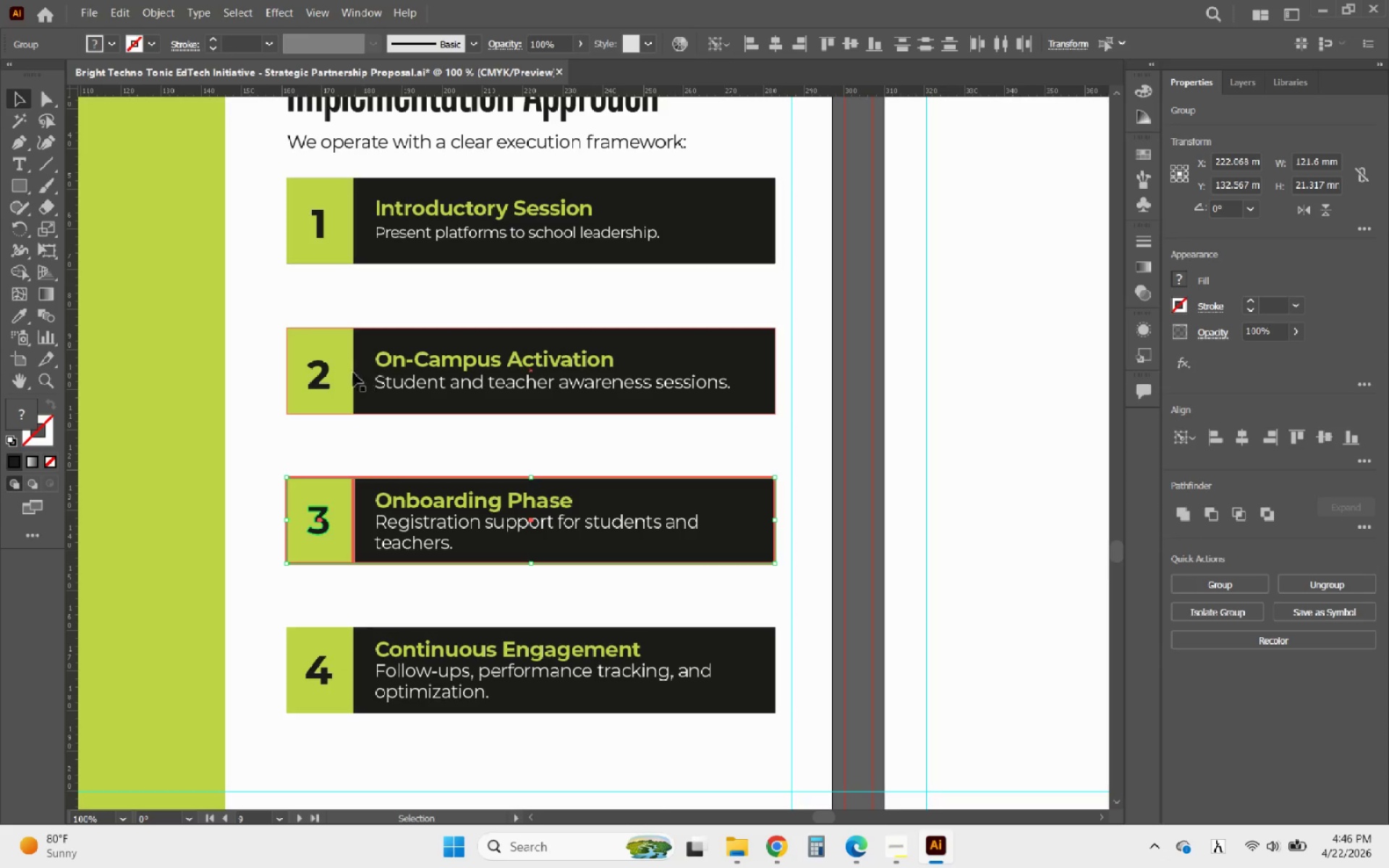 
left_click([329, 372])
 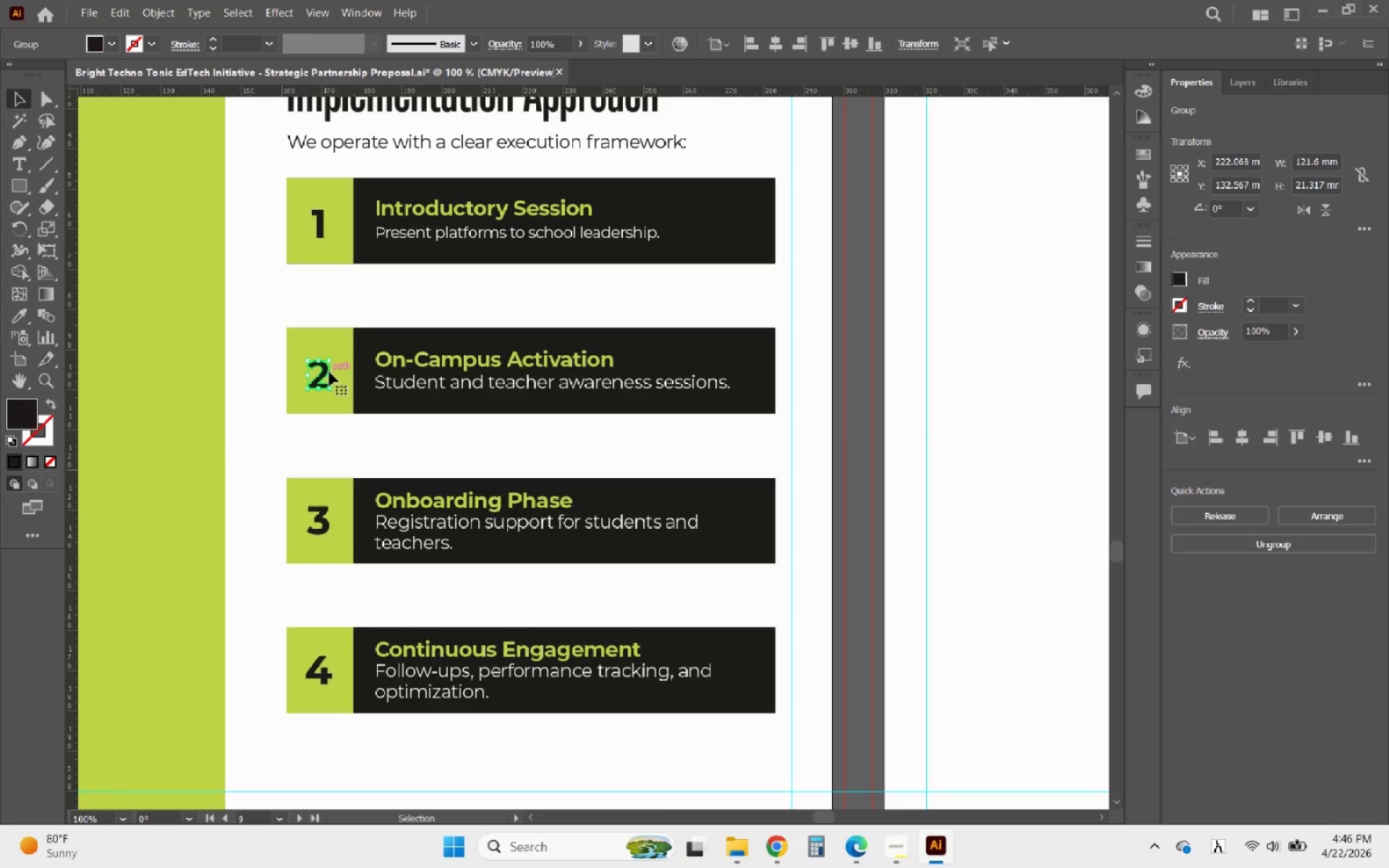 
hold_key(key=ShiftLeft, duration=0.55)
left_click([331, 341])
 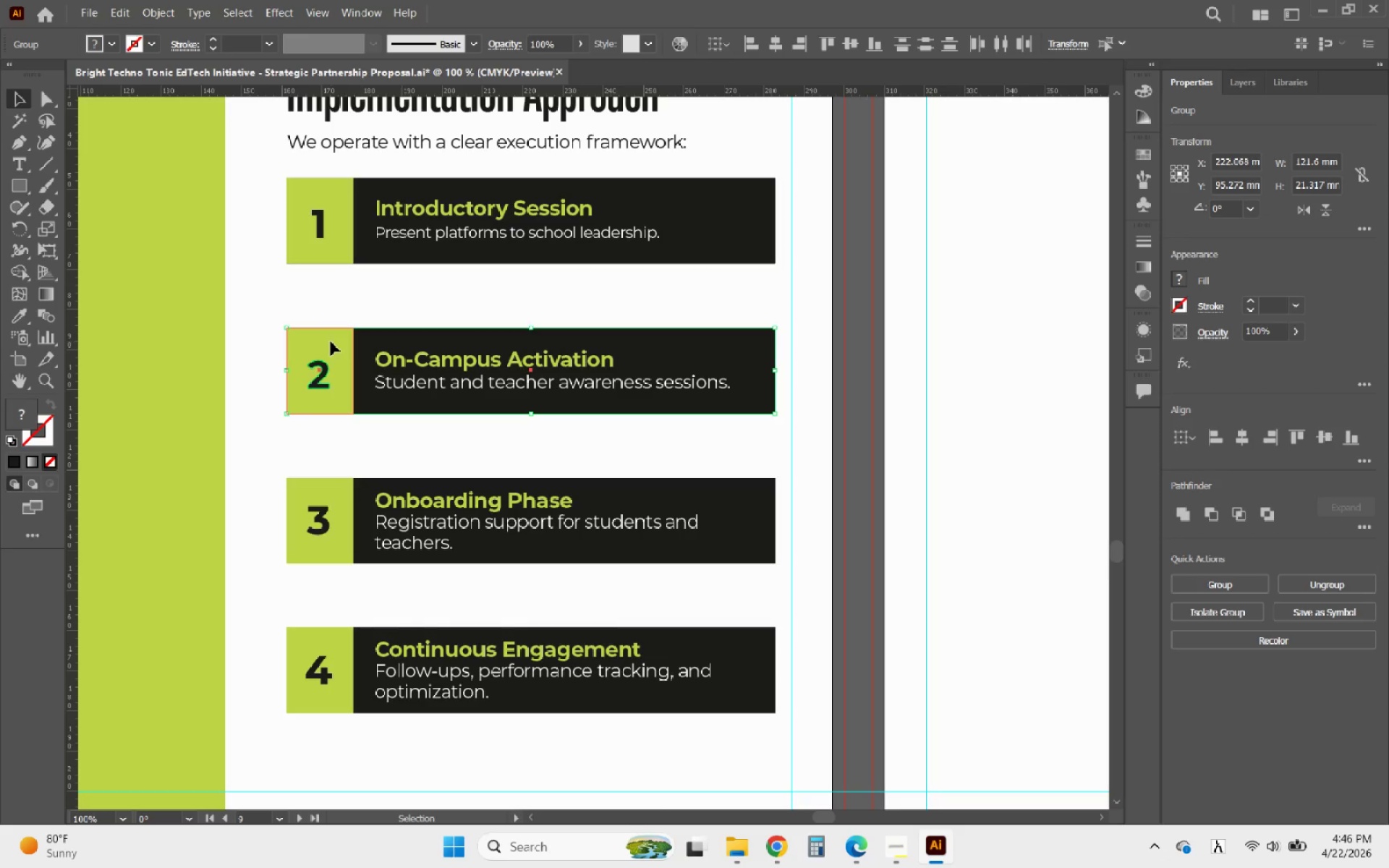 
left_click([331, 341])
 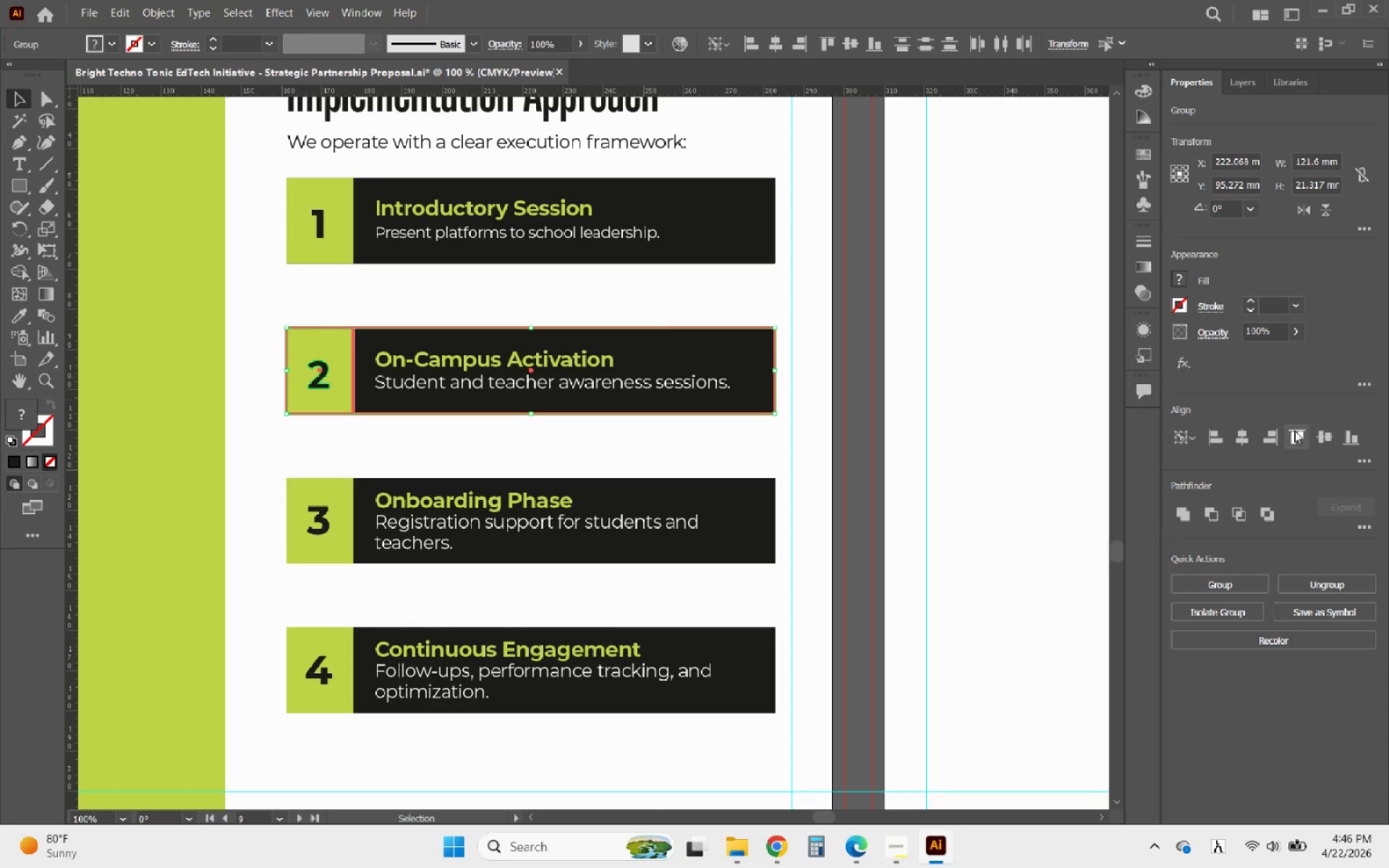 
left_click([1321, 439])
 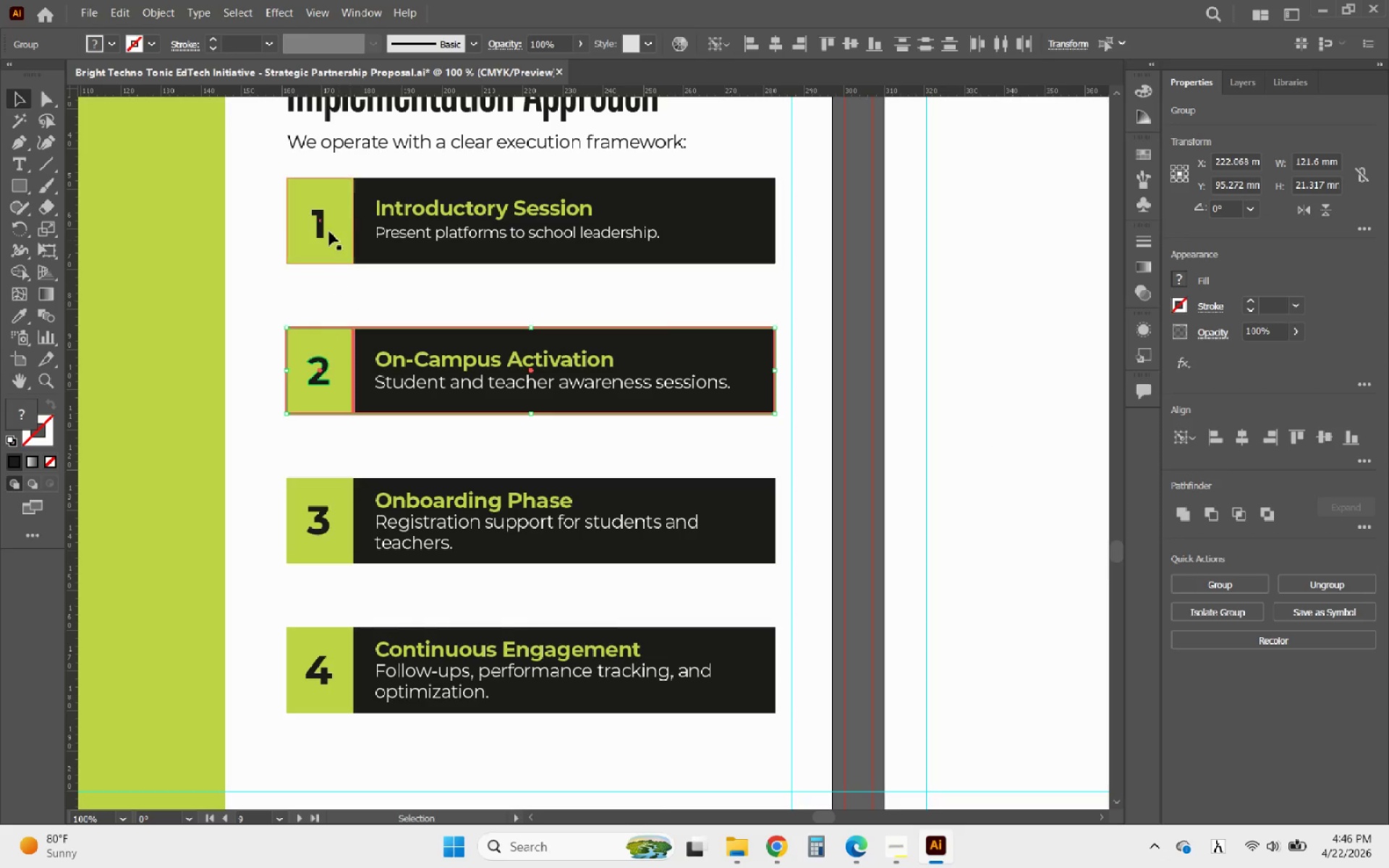 
left_click([327, 222])
 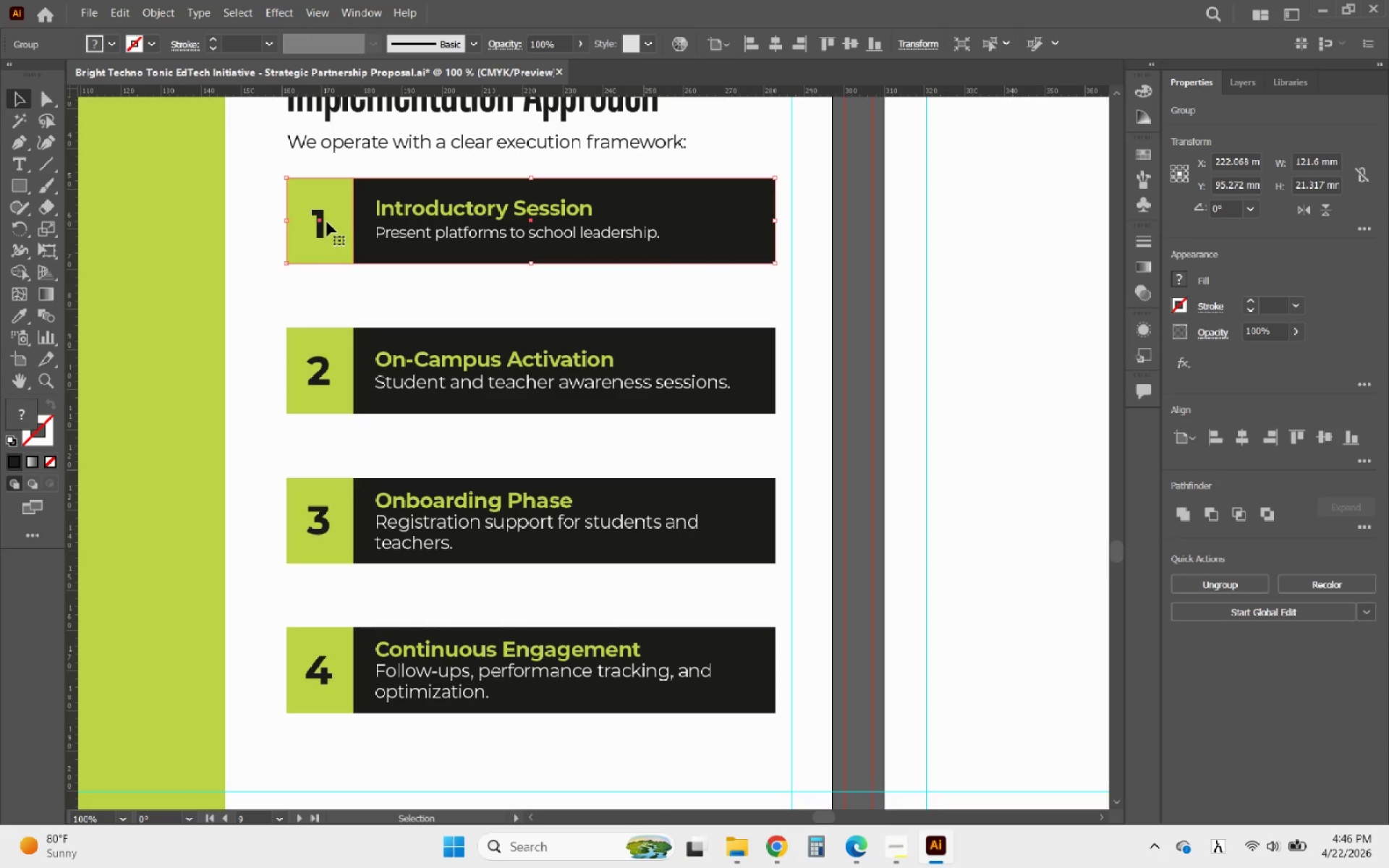 
hold_key(key=ShiftLeft, duration=1.24)
left_click([321, 216])
 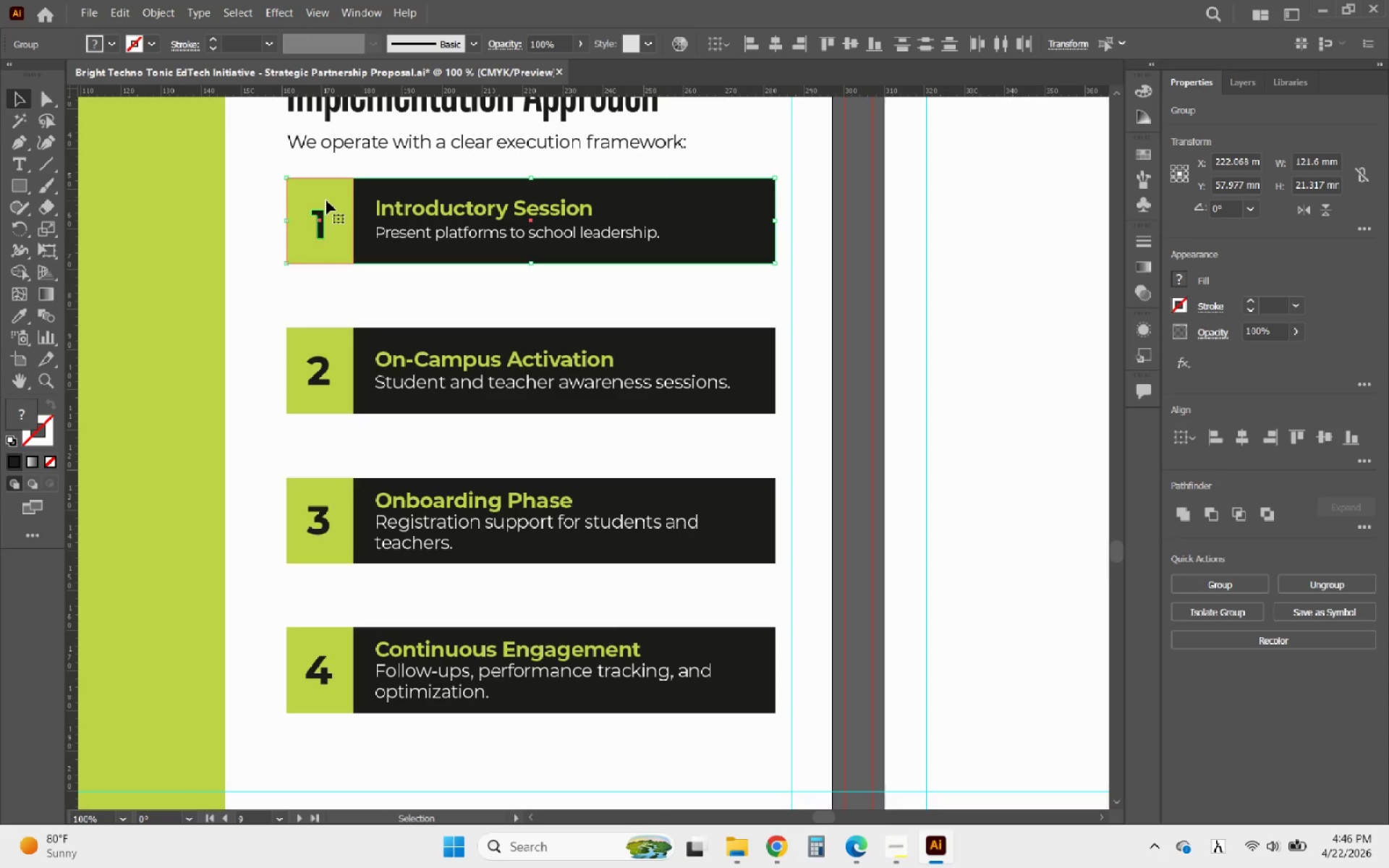 
left_click([326, 200])
 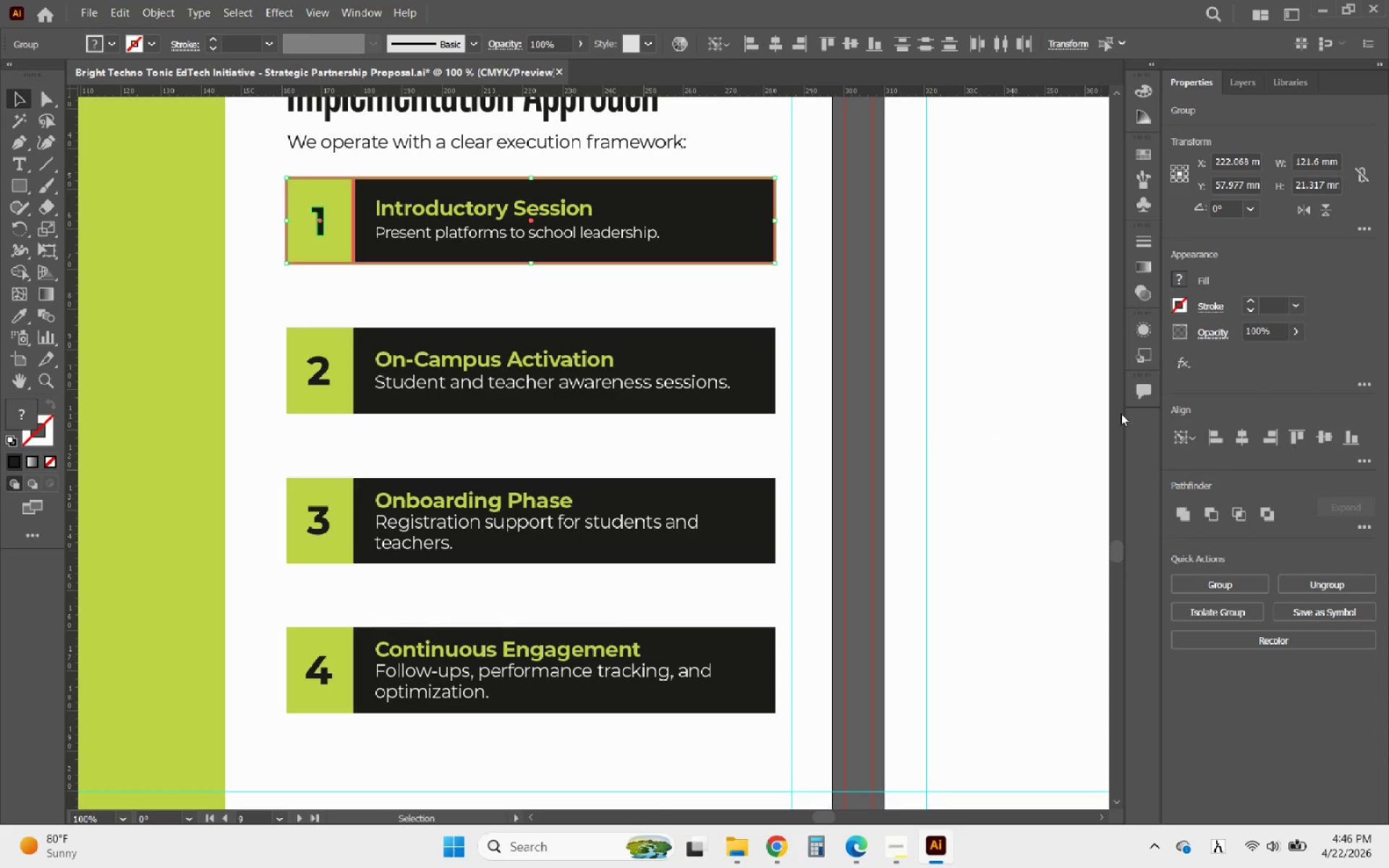 
left_click([743, 292])
 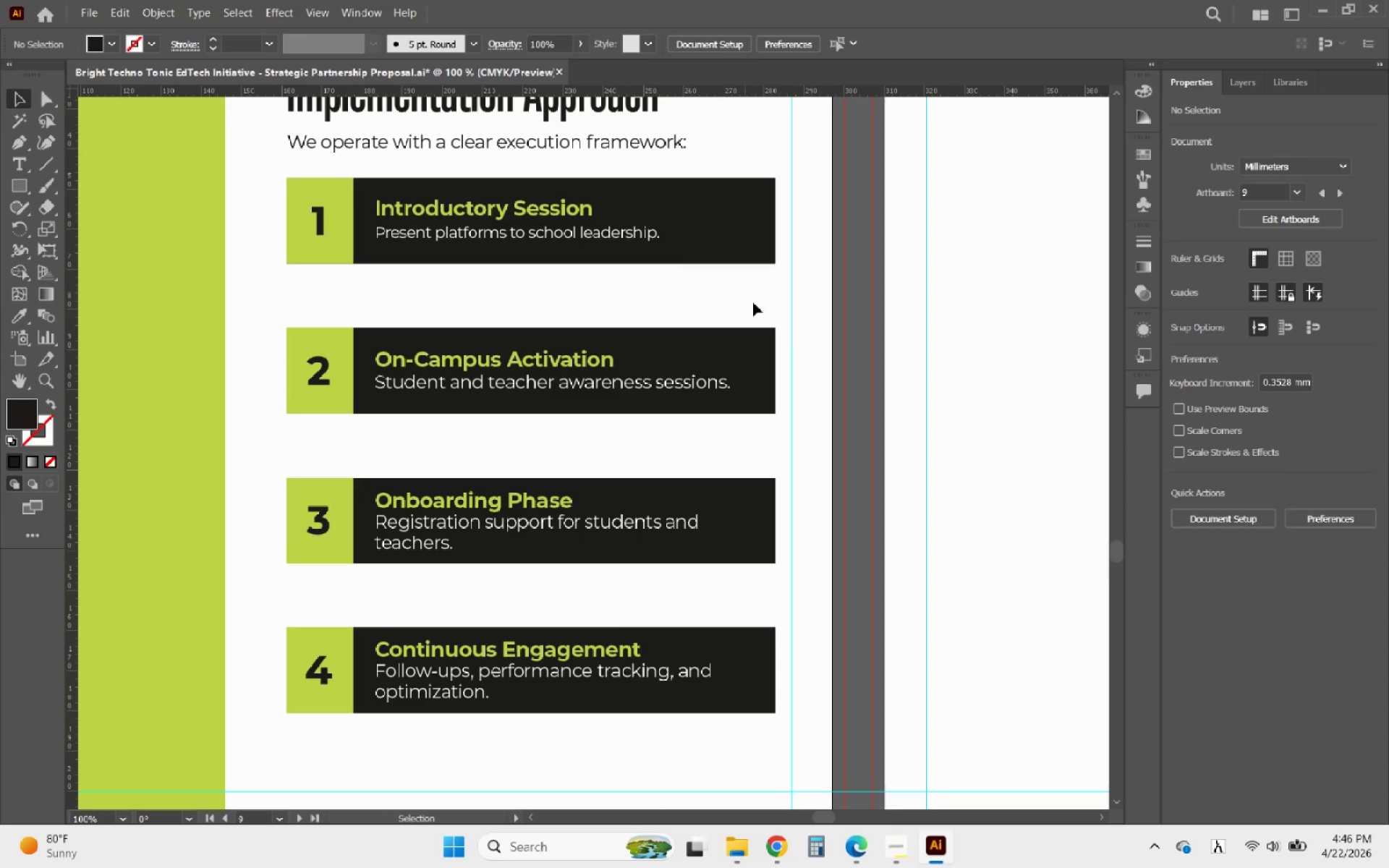 
hold_key(key=AltLeft, duration=0.66)
scroll: coordinate [818, 473], scroll_direction: down, amount: 2.0
 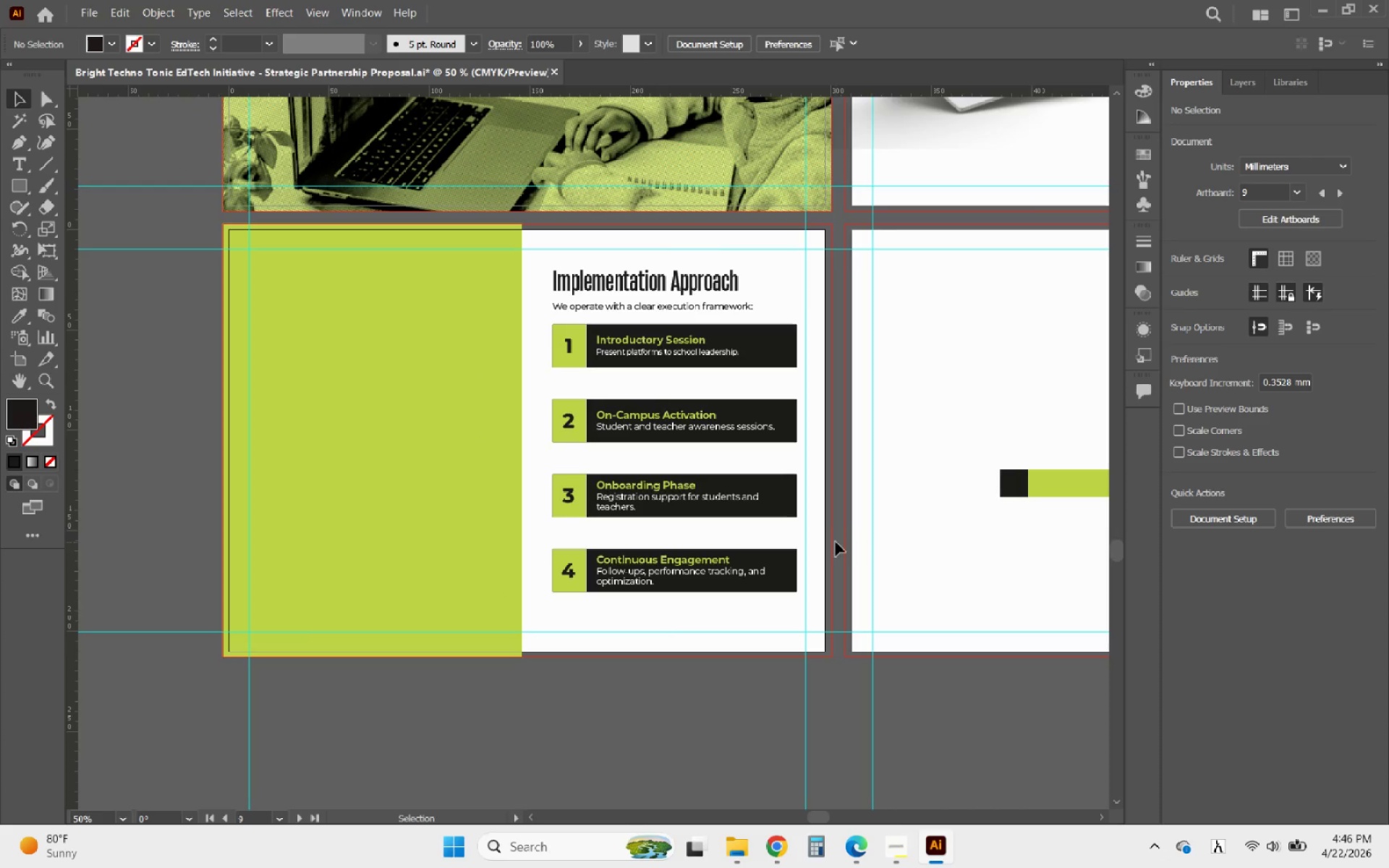 
hold_key(key=AltLeft, duration=0.81)
scroll: coordinate [725, 396], scroll_direction: up, amount: 1.0
 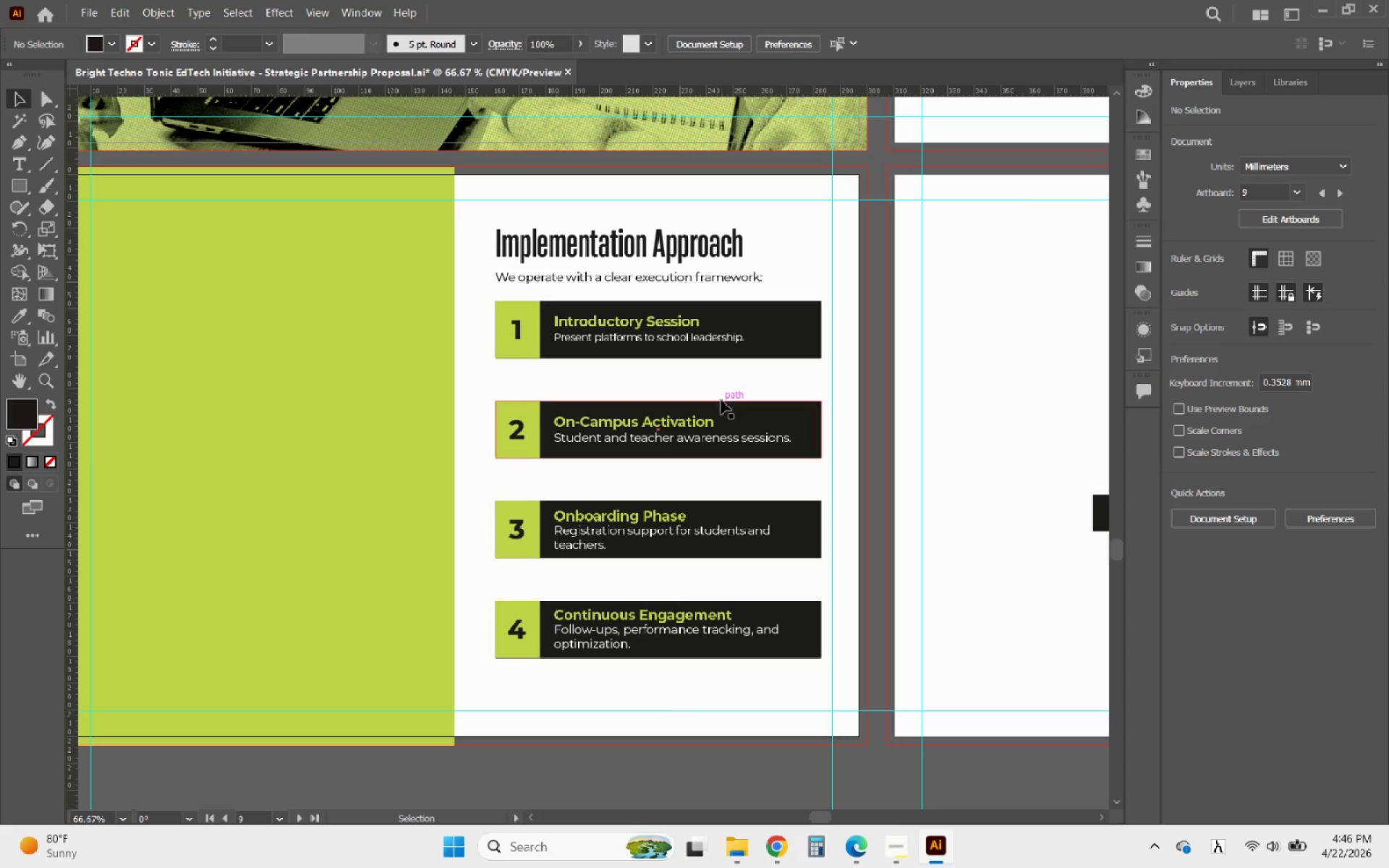 
hold_key(key=AltLeft, duration=0.81)
scroll: coordinate [733, 354], scroll_direction: up, amount: 2.0
 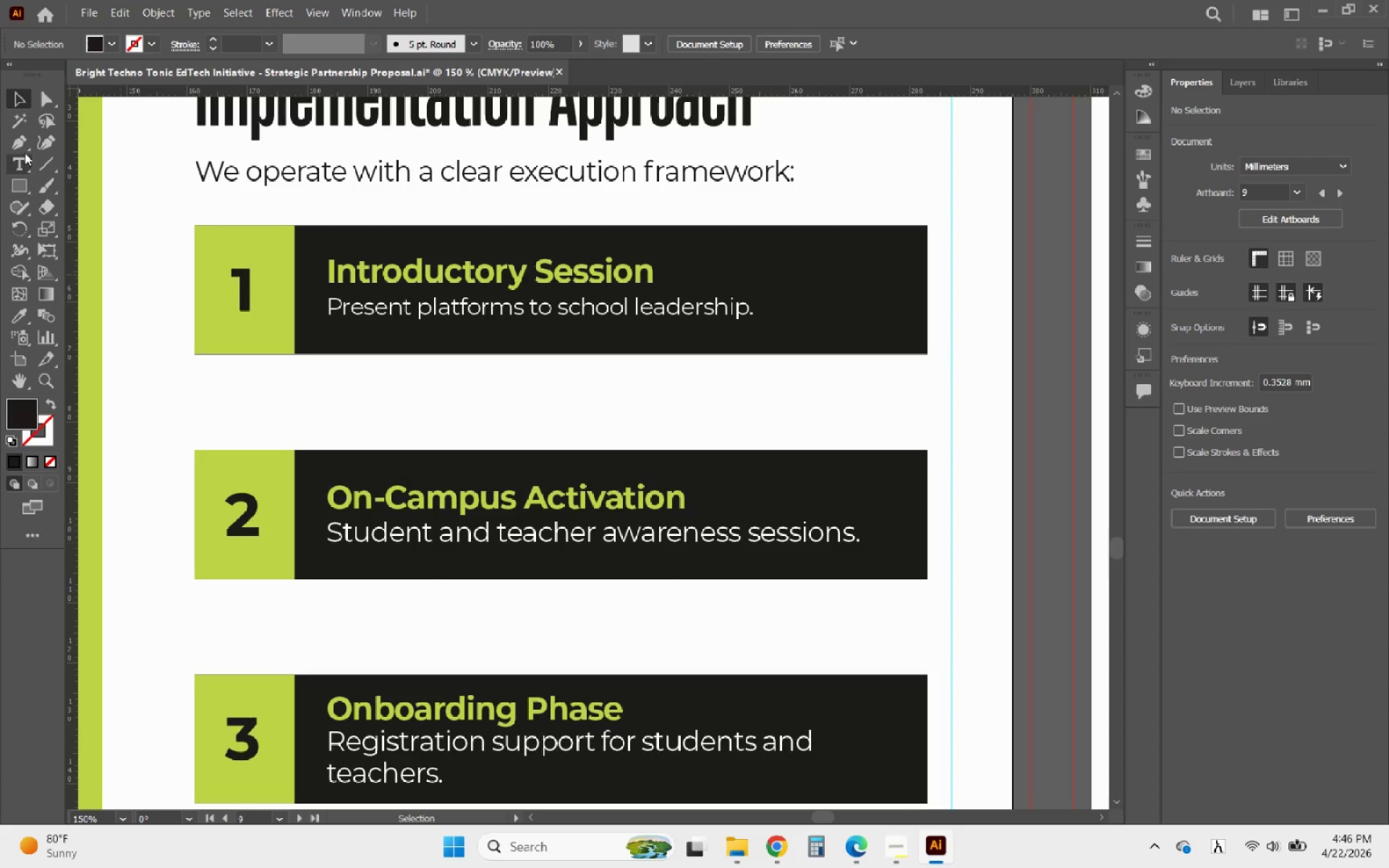 
left_click([21, 143])
 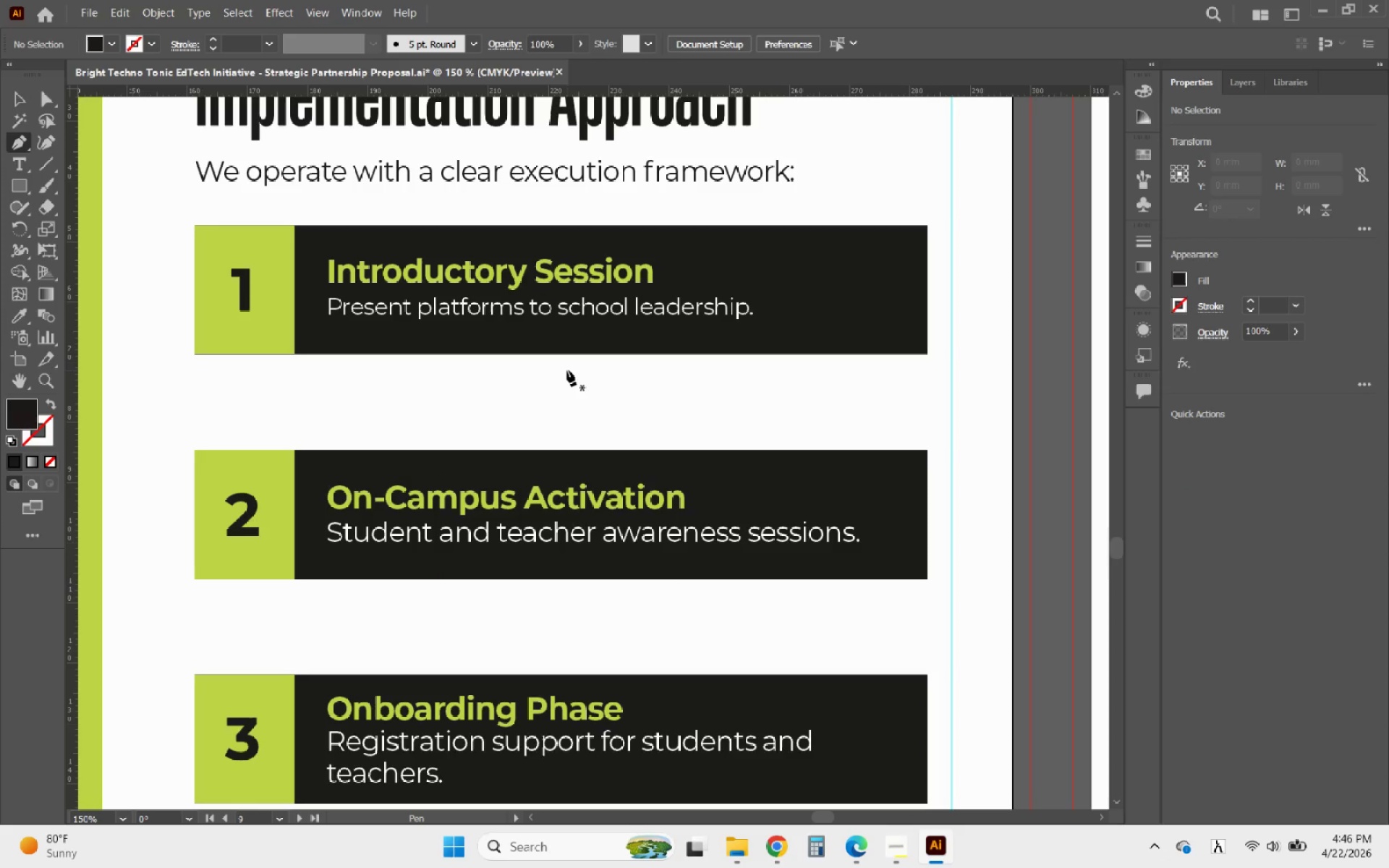 
left_click([567, 370])
 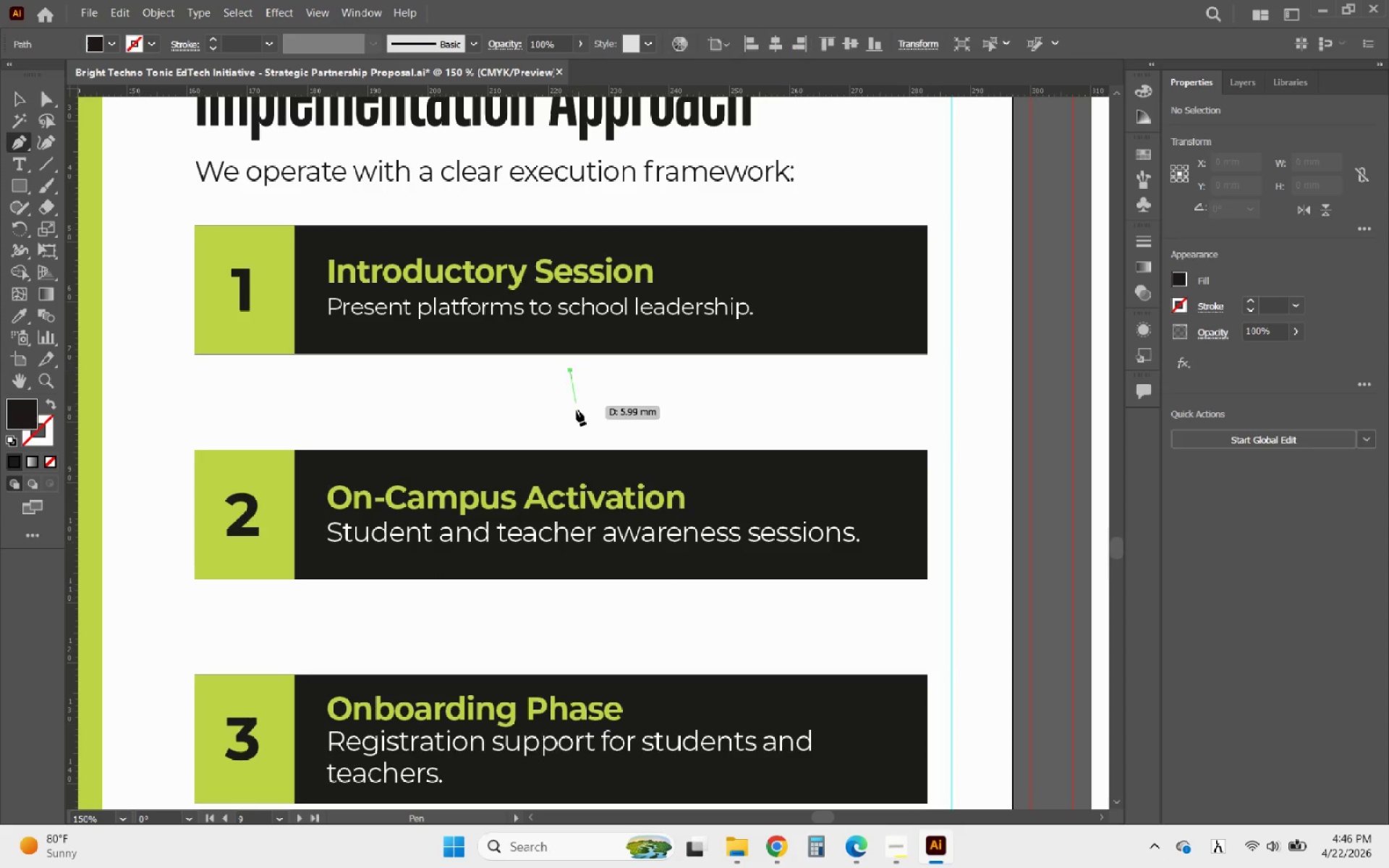 
hold_key(key=ShiftLeft, duration=0.8)
left_click([578, 427])
 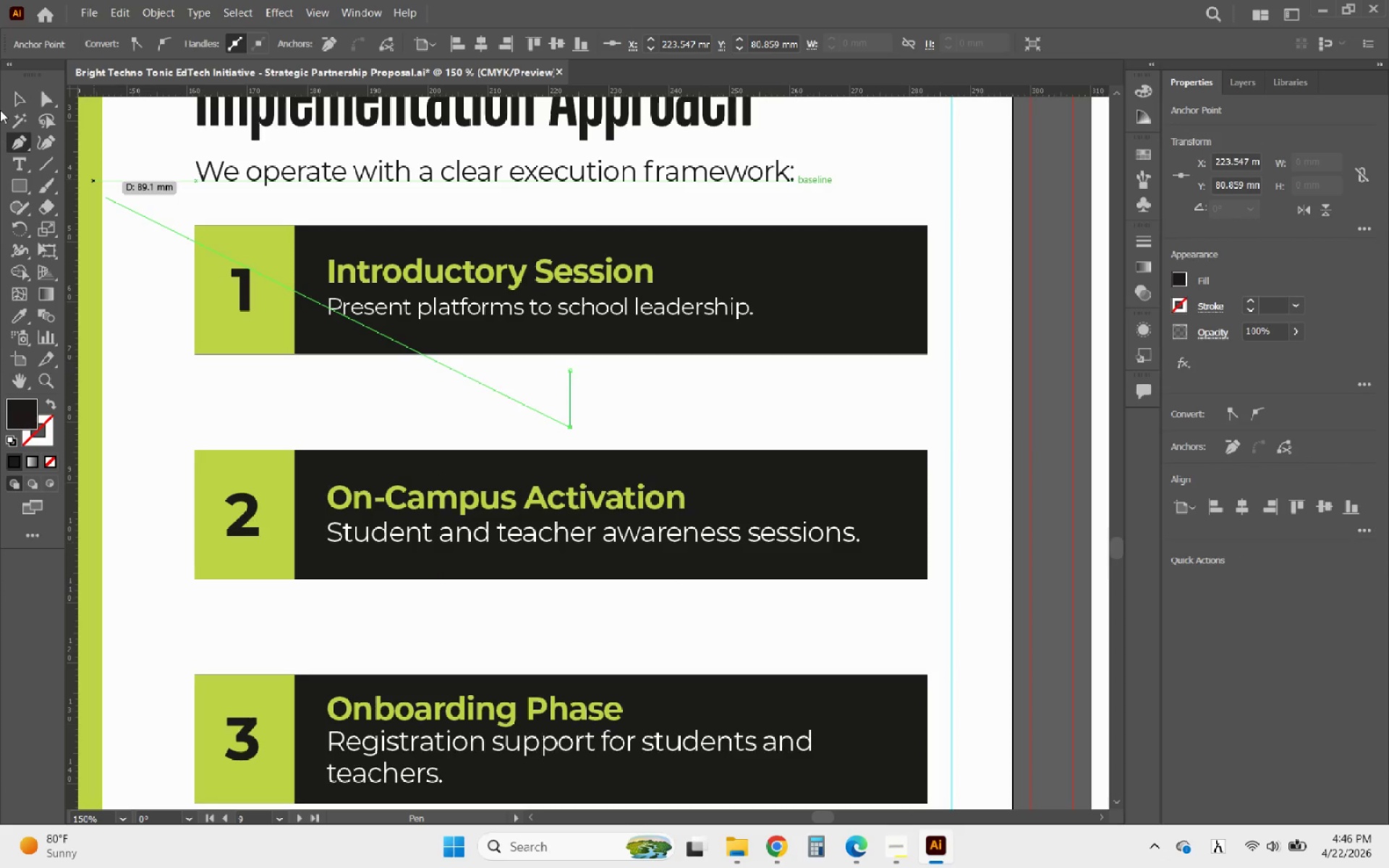 
left_click([19, 105])
 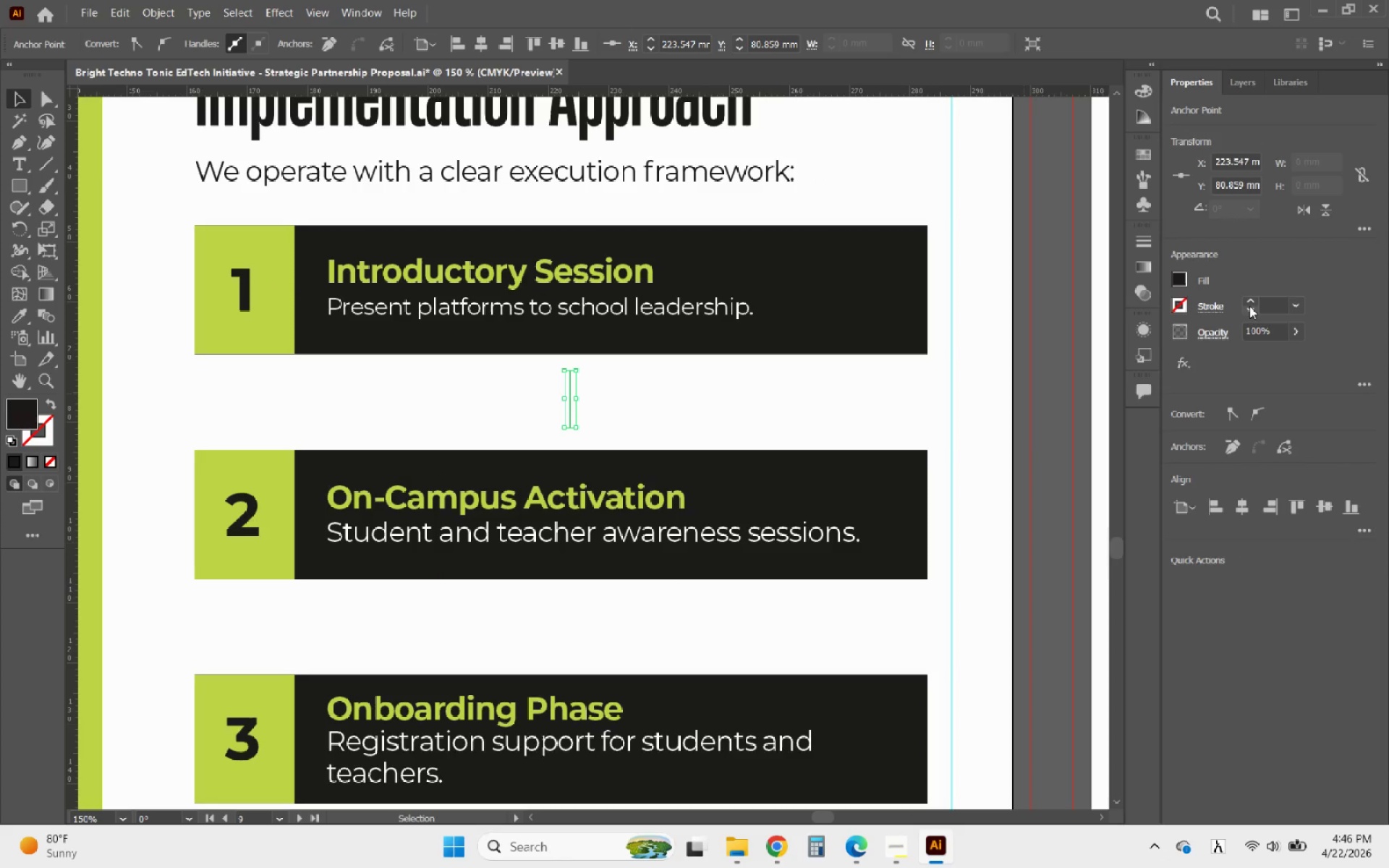 
double_click([1252, 299])
 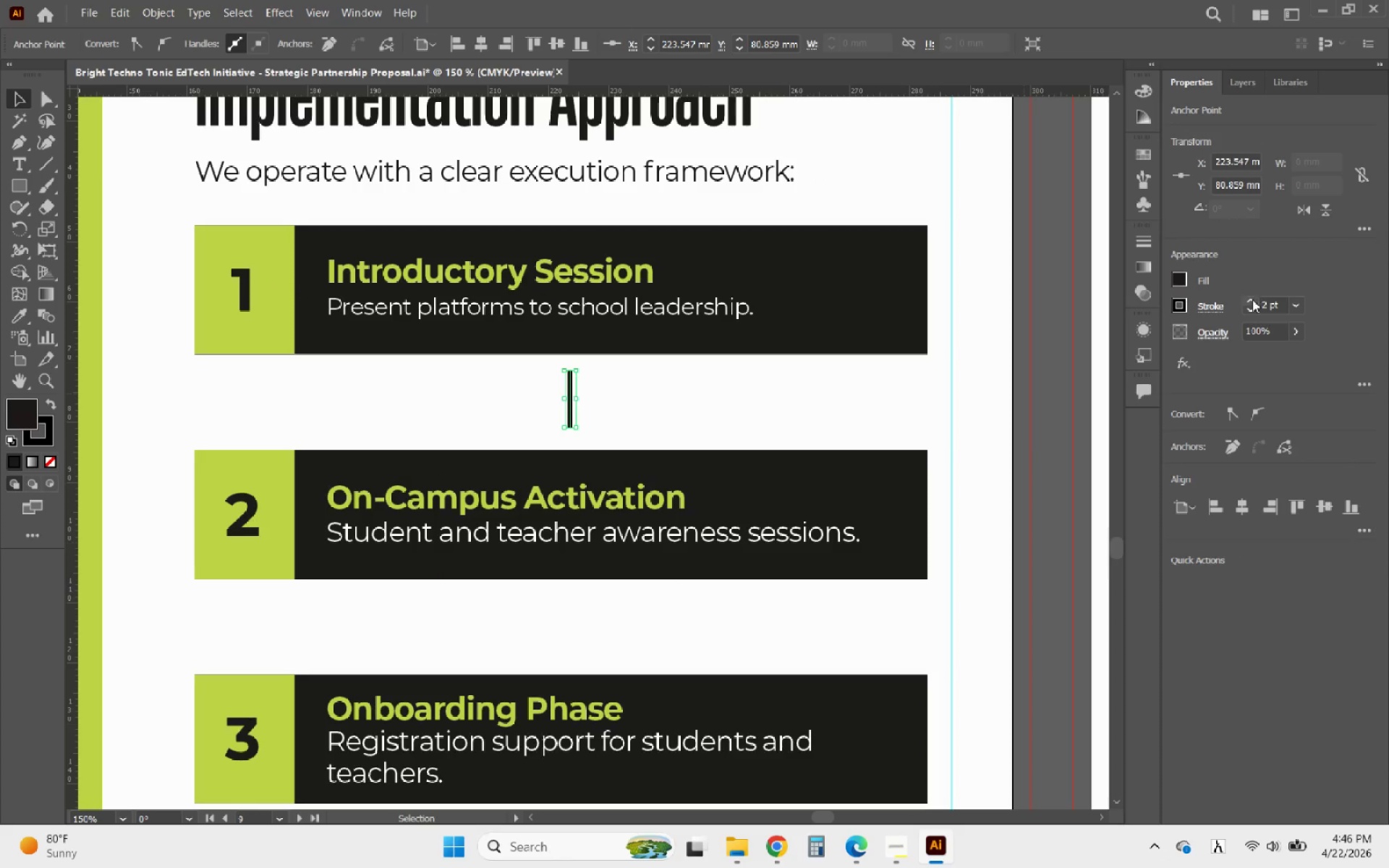 
triple_click([1252, 299])
 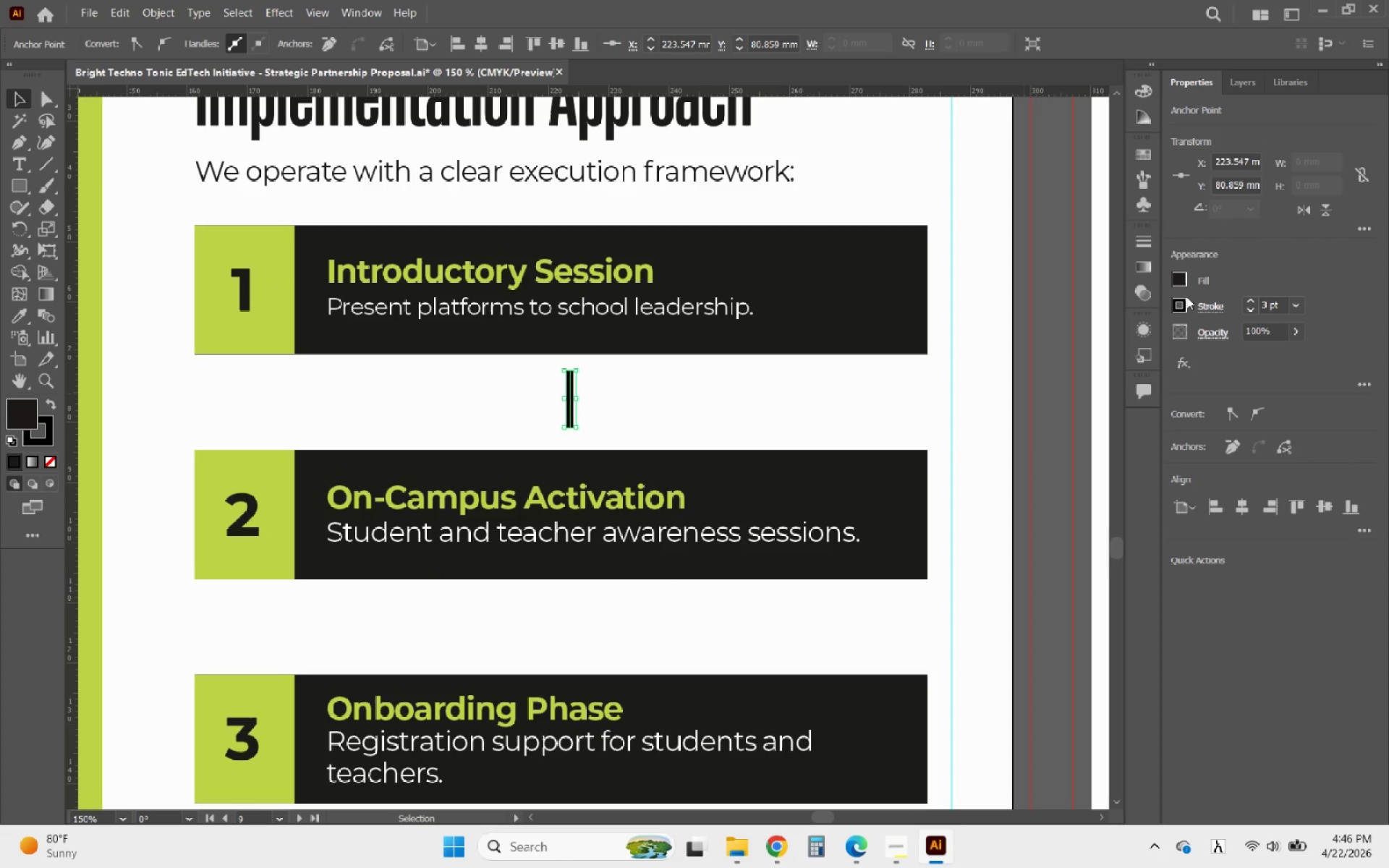 
left_click([1180, 277])
 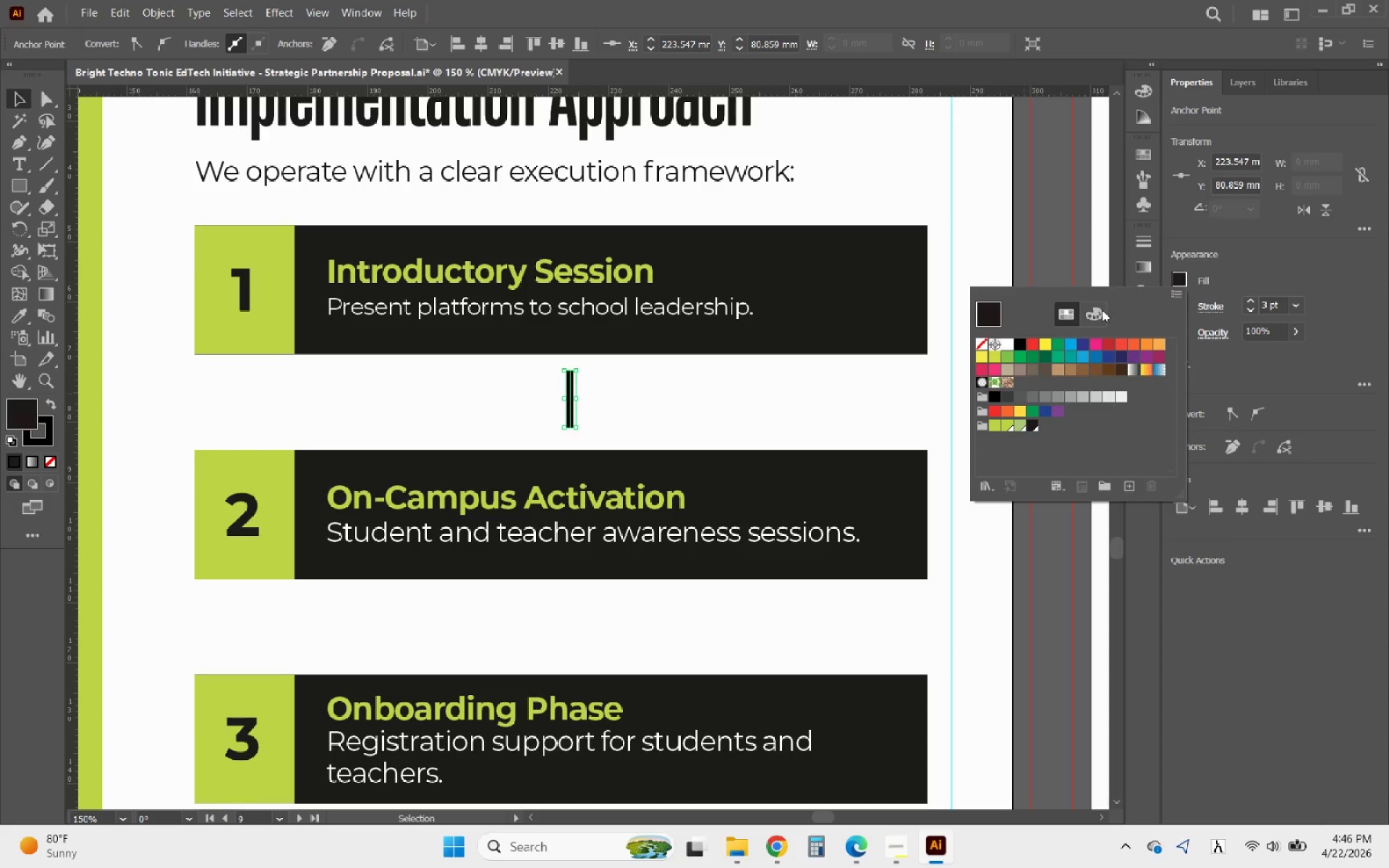 
left_click([1095, 312])
 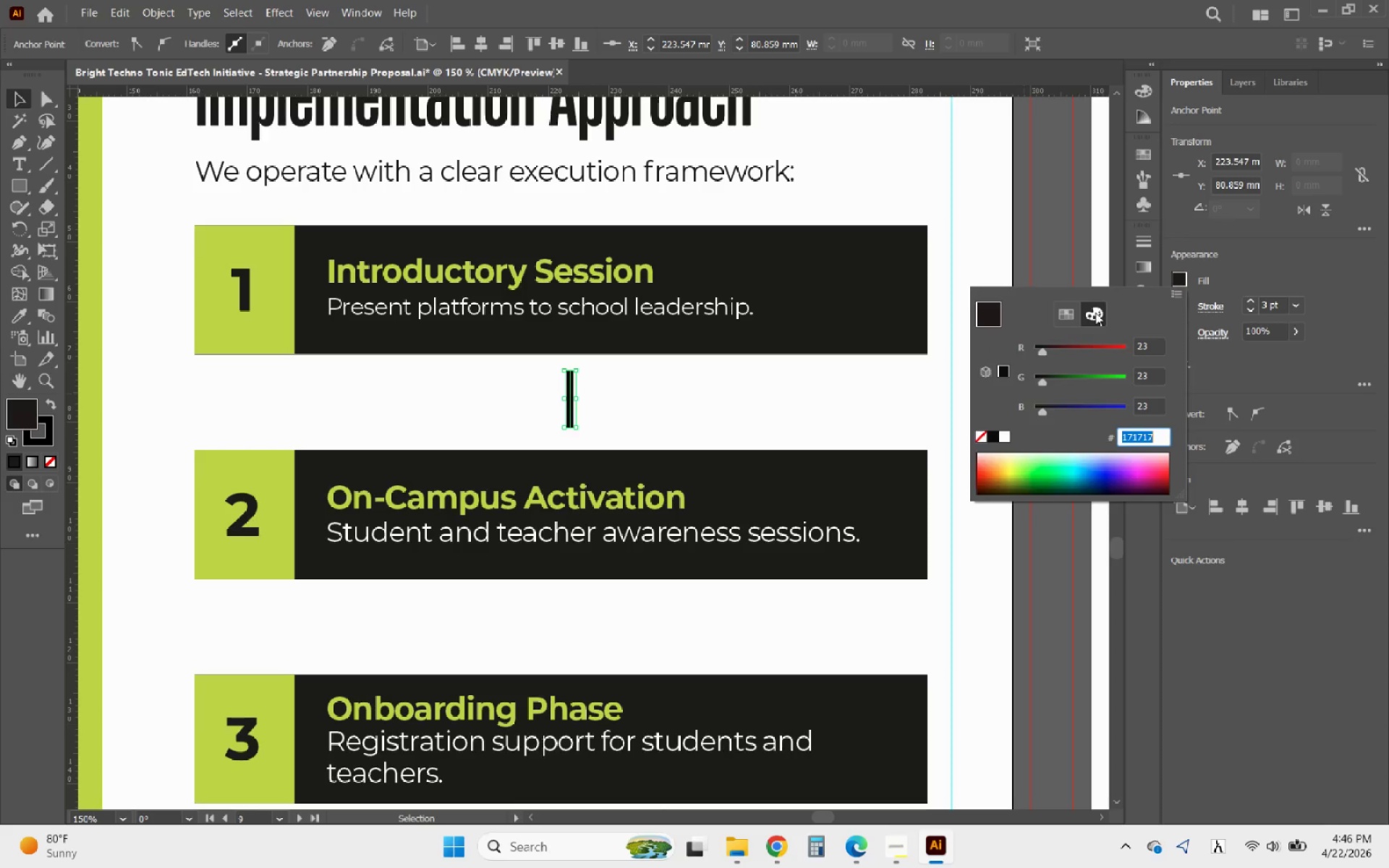 
key(Control+C)
 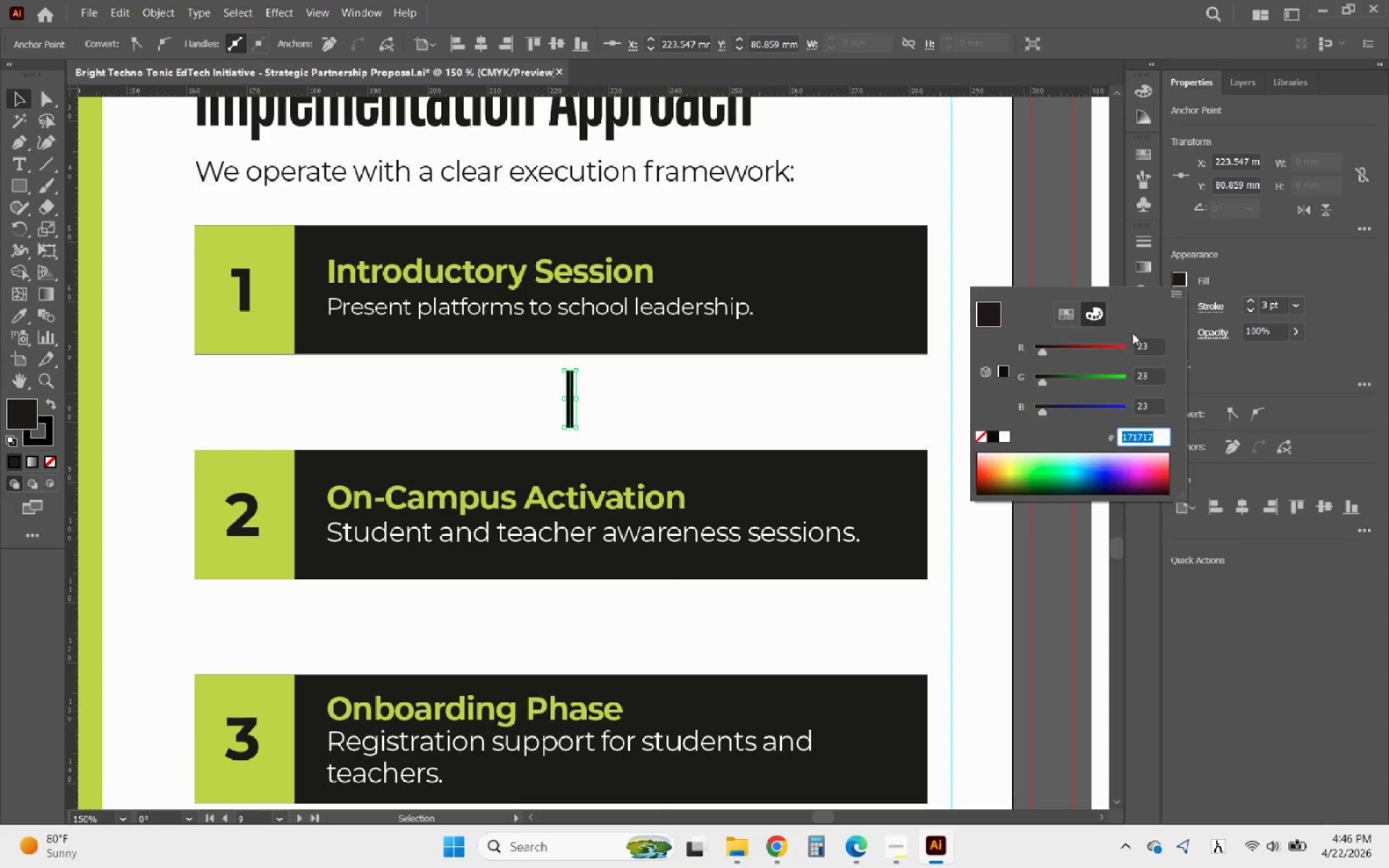 
key(Control+C)
 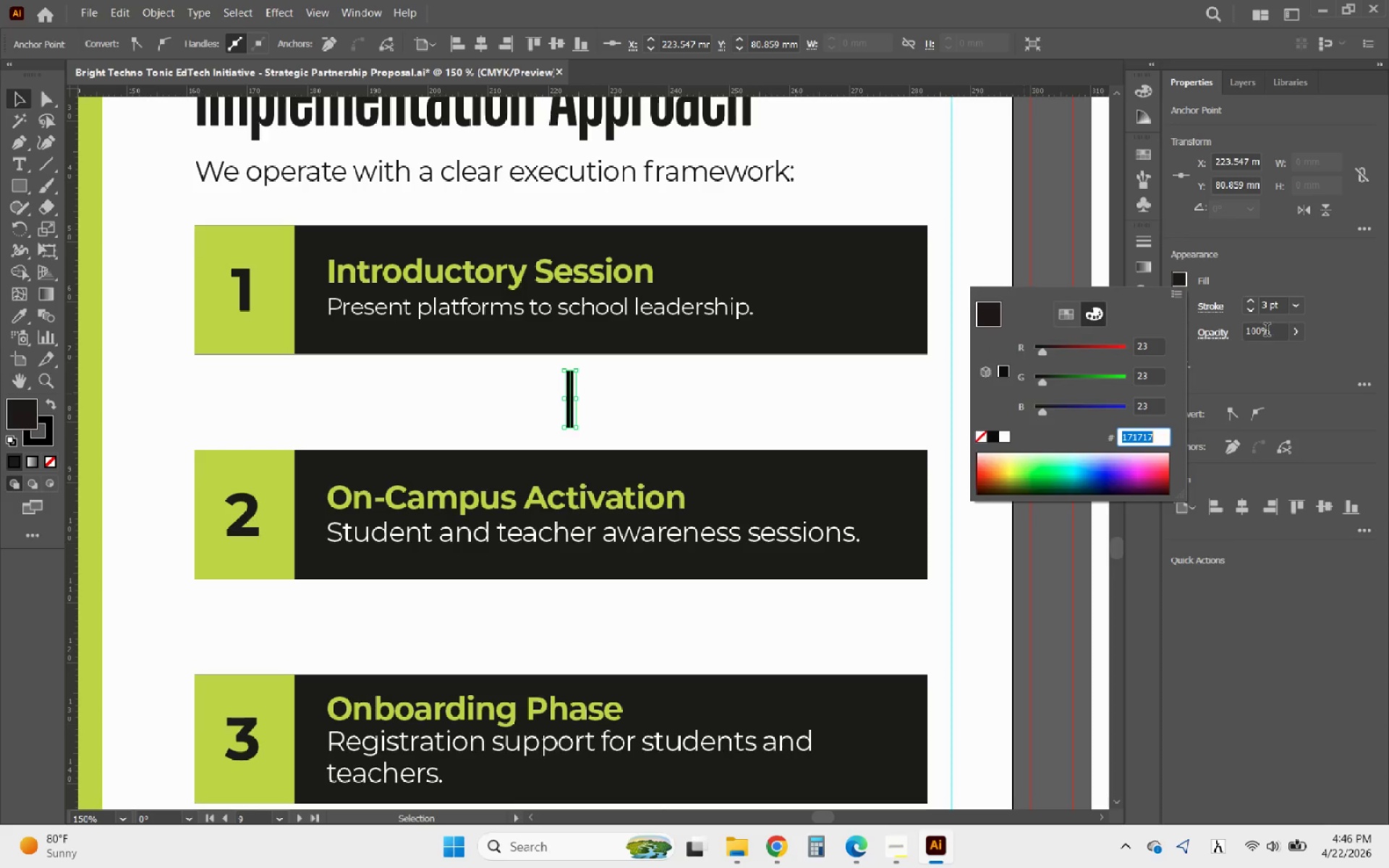 
key(Control+C)
 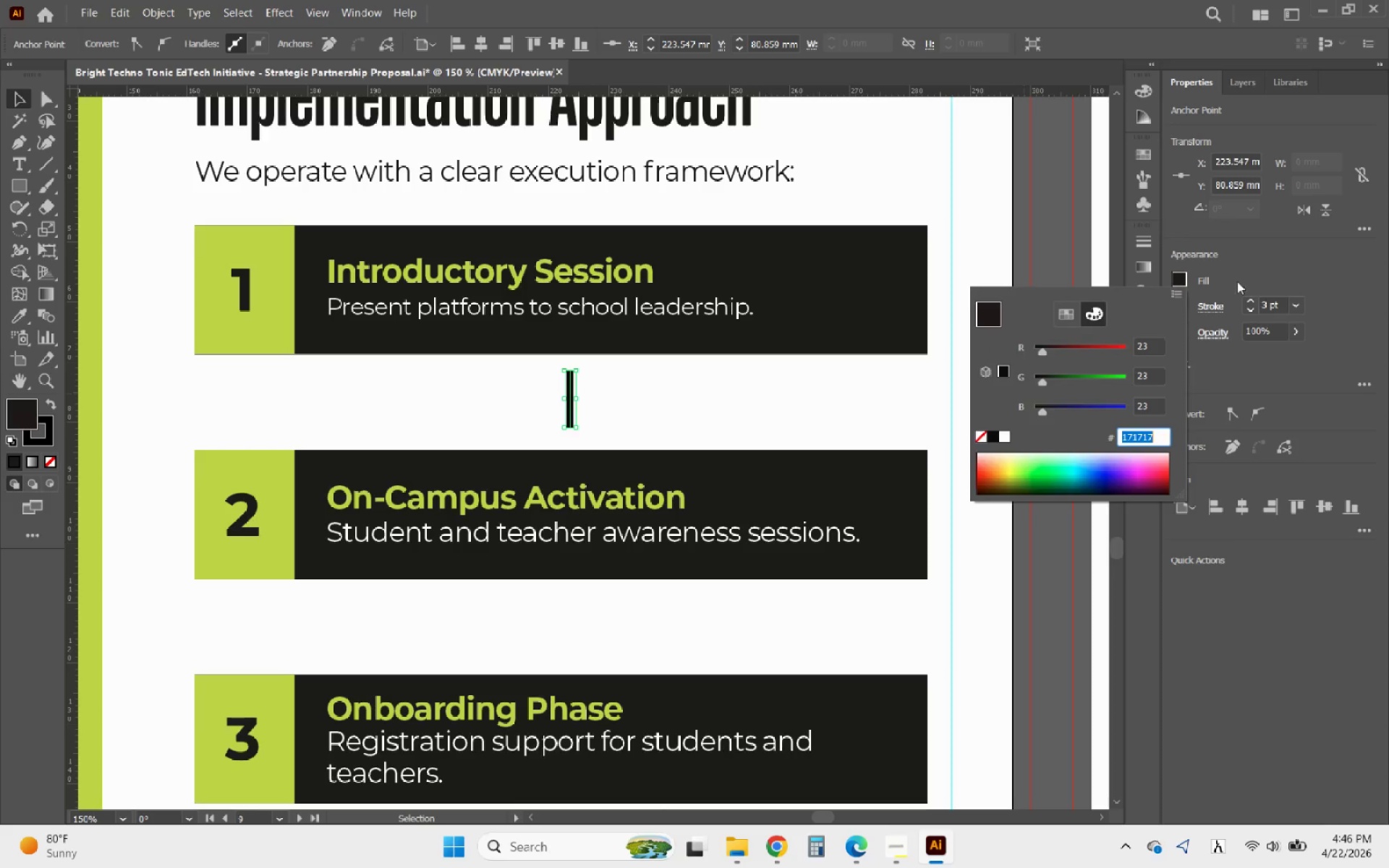 
left_click([1232, 277])
 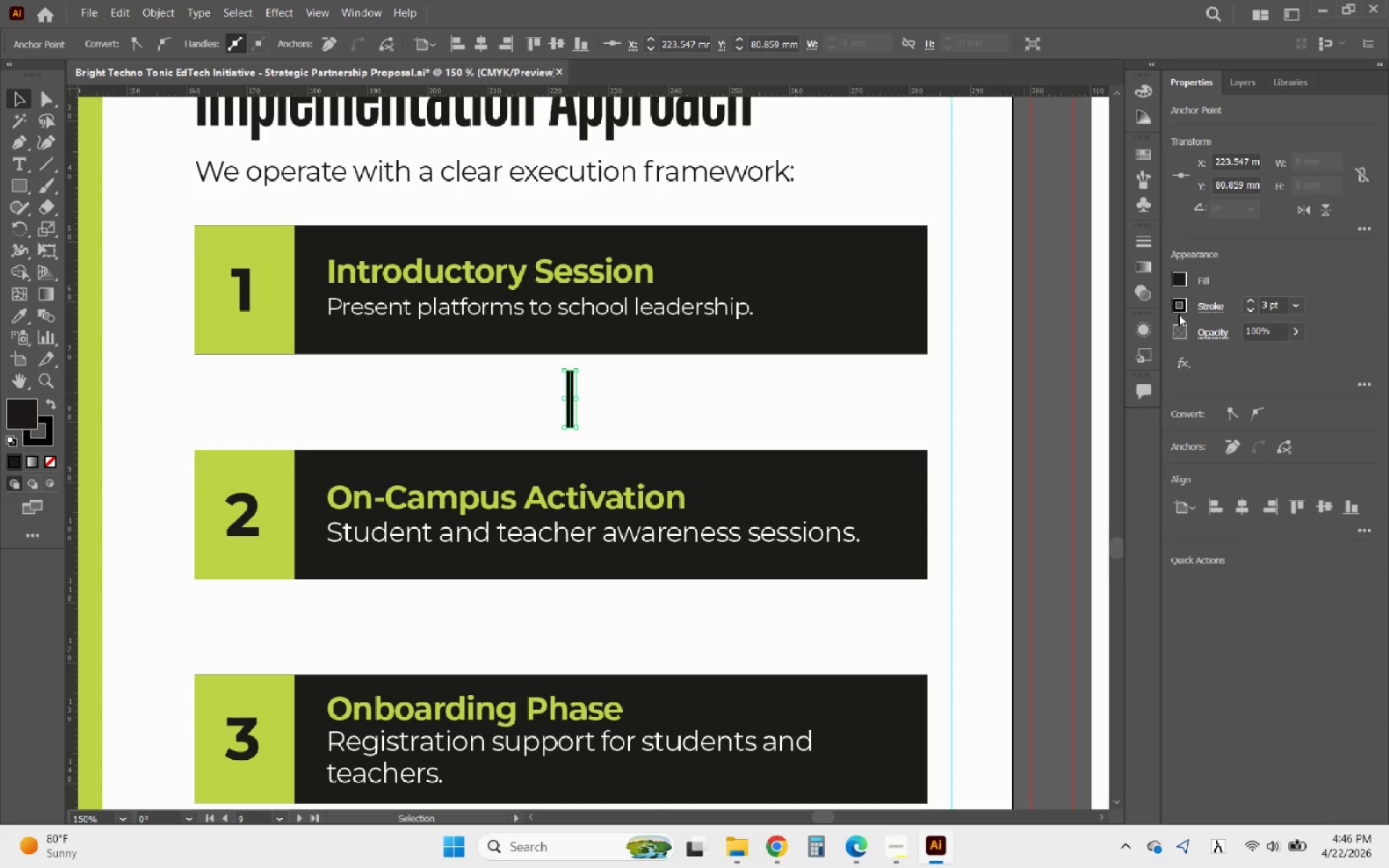 
double_click([1178, 310])
 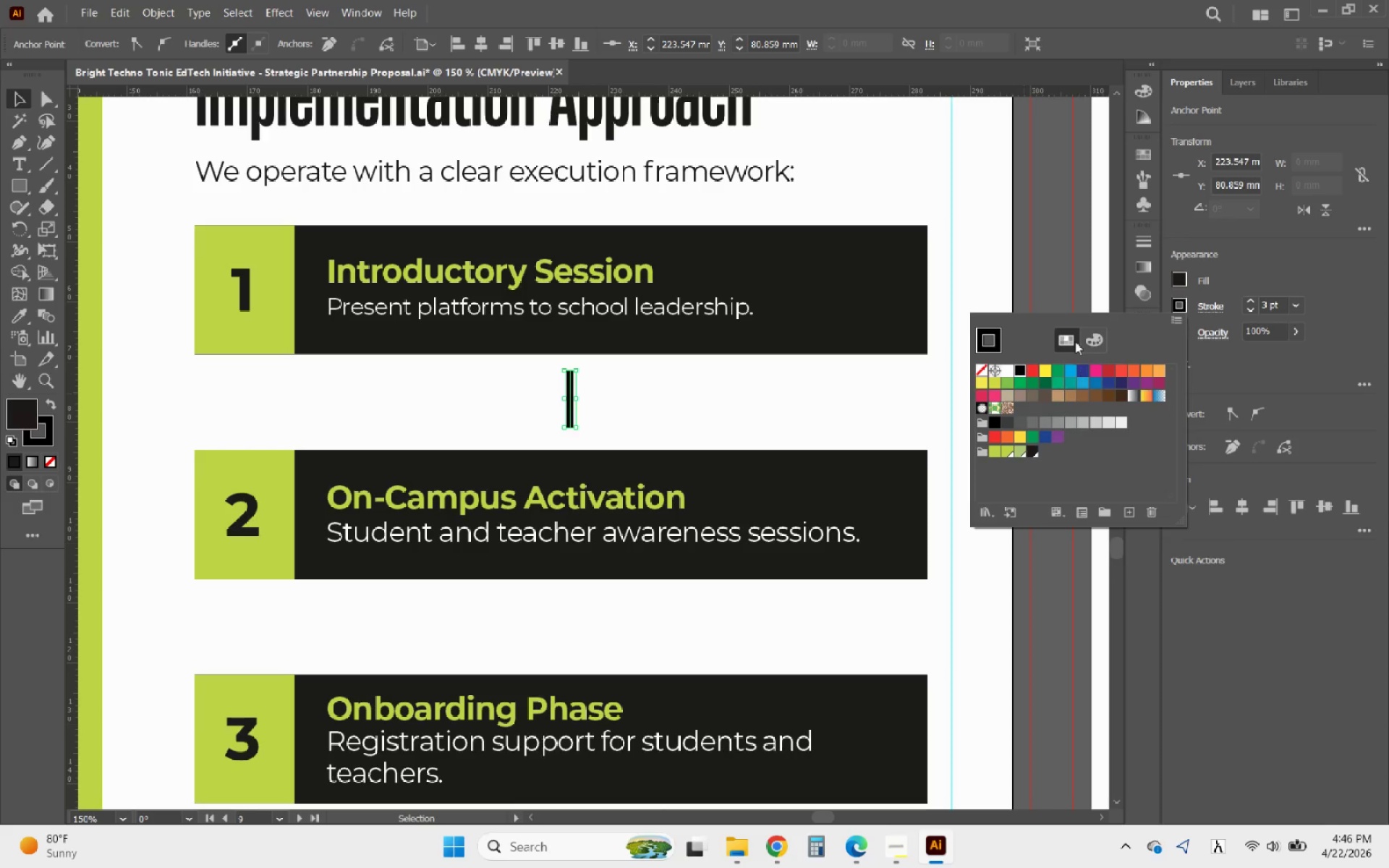 
left_click([1093, 331])
 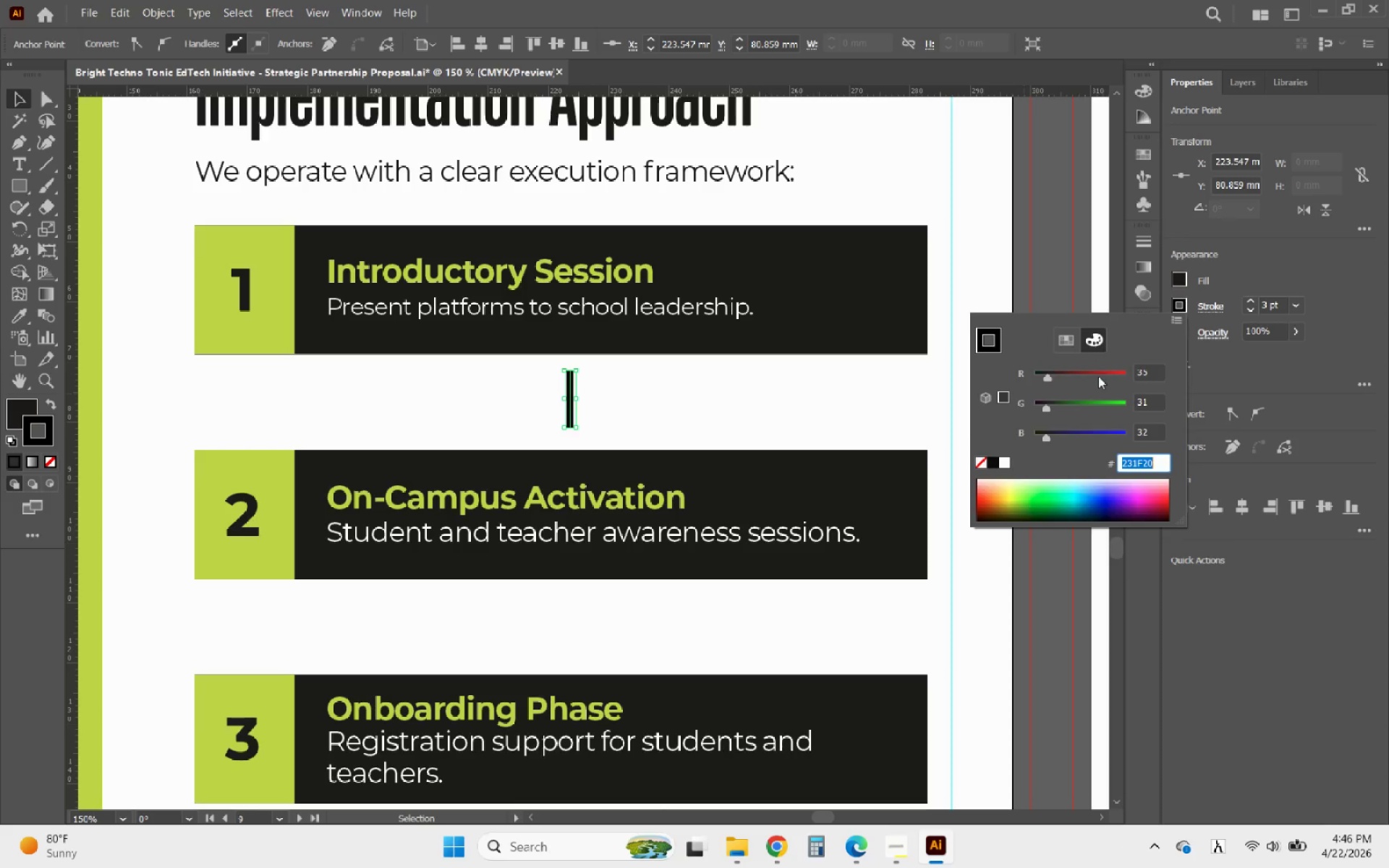 
key(Control+V)
 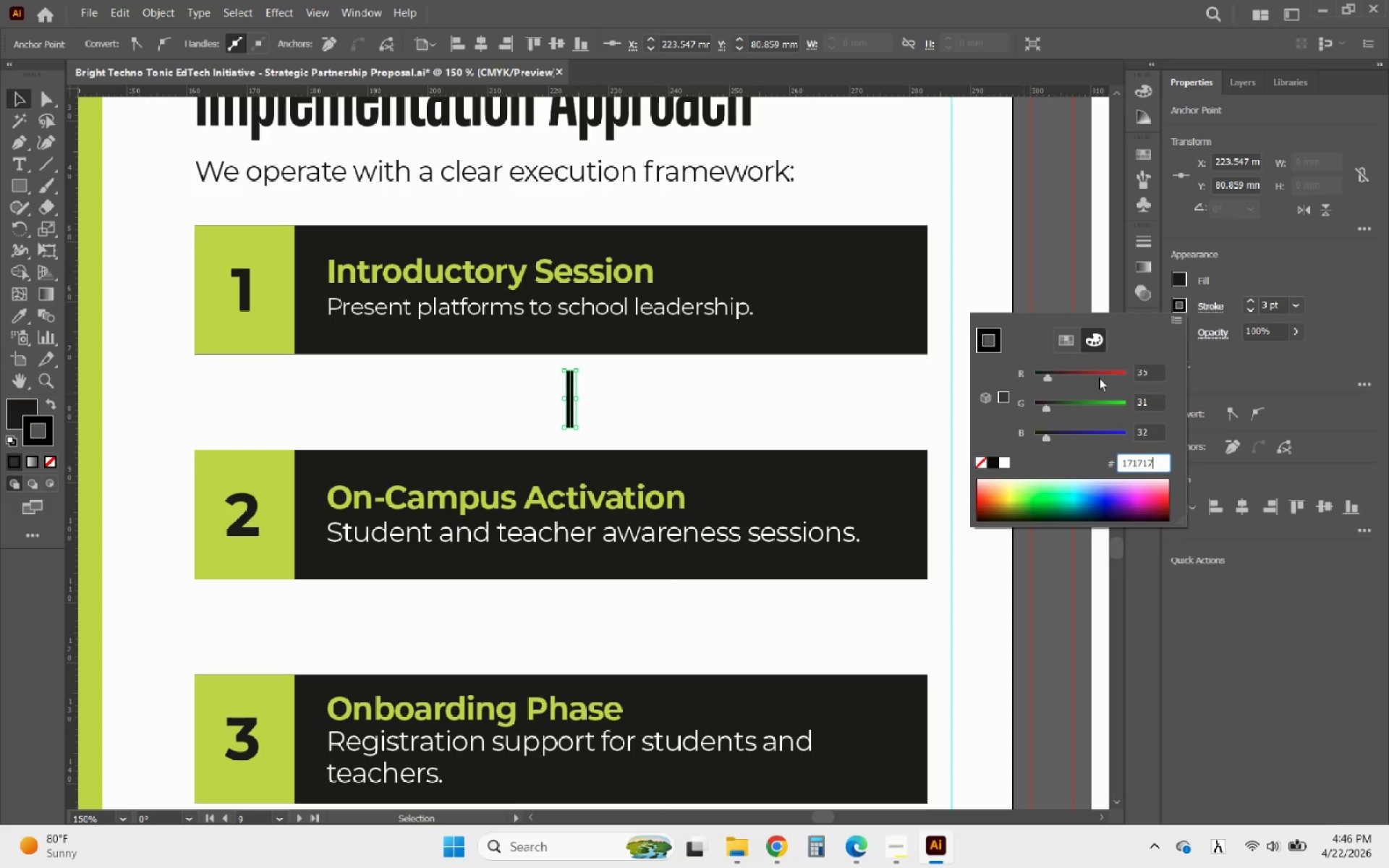 
key(Enter)
 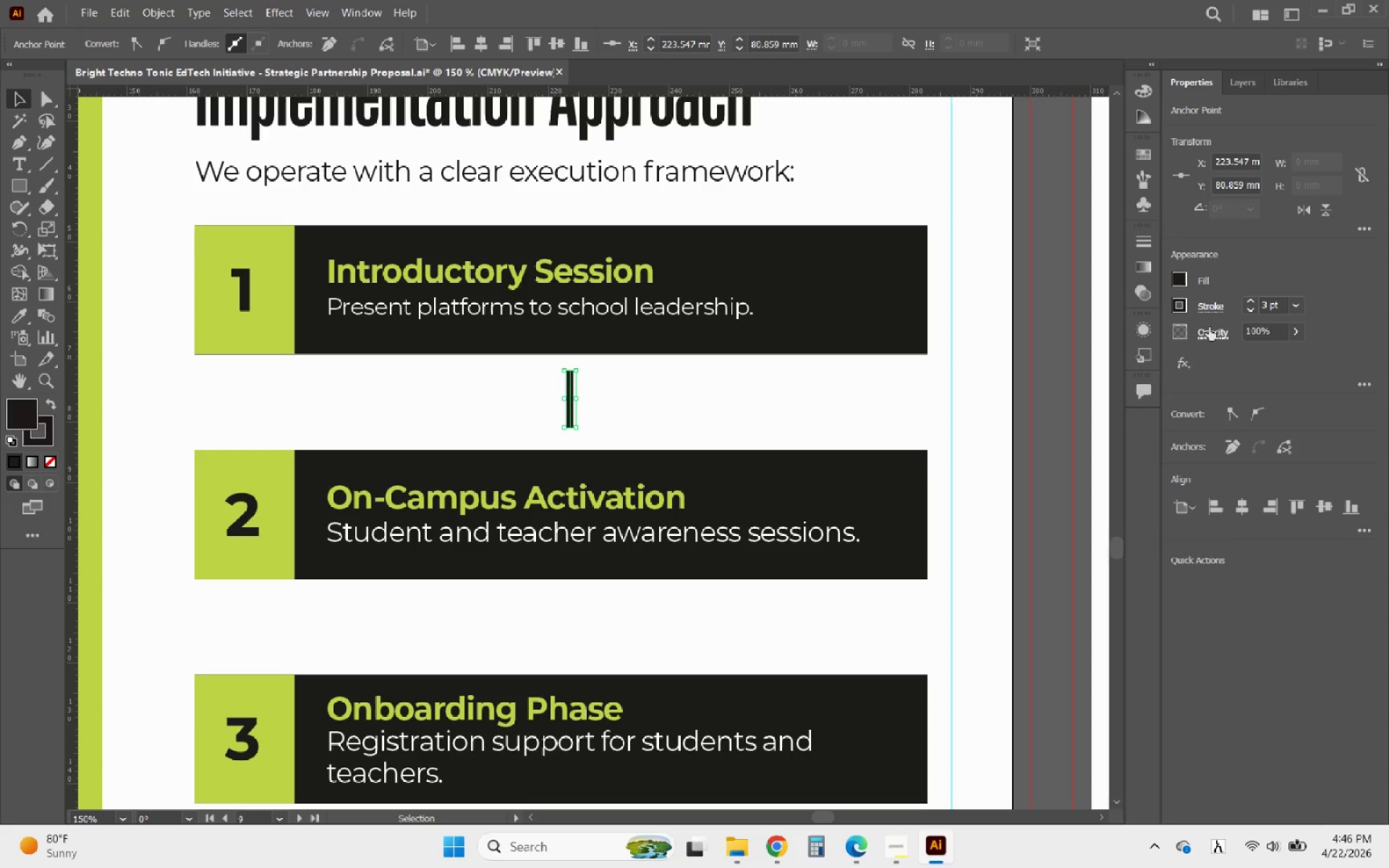 
left_click([1220, 312])
 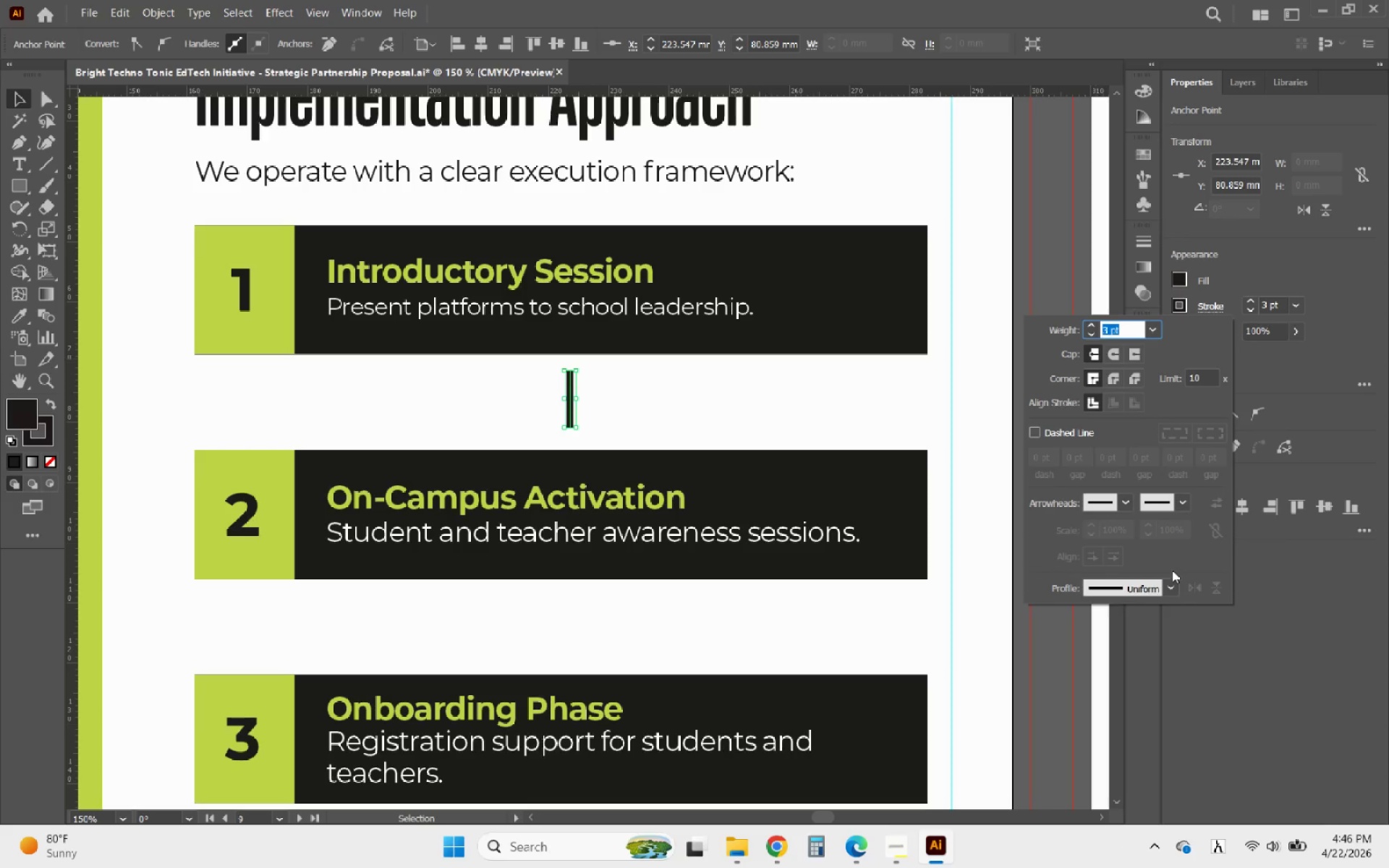 
left_click([1171, 580])
 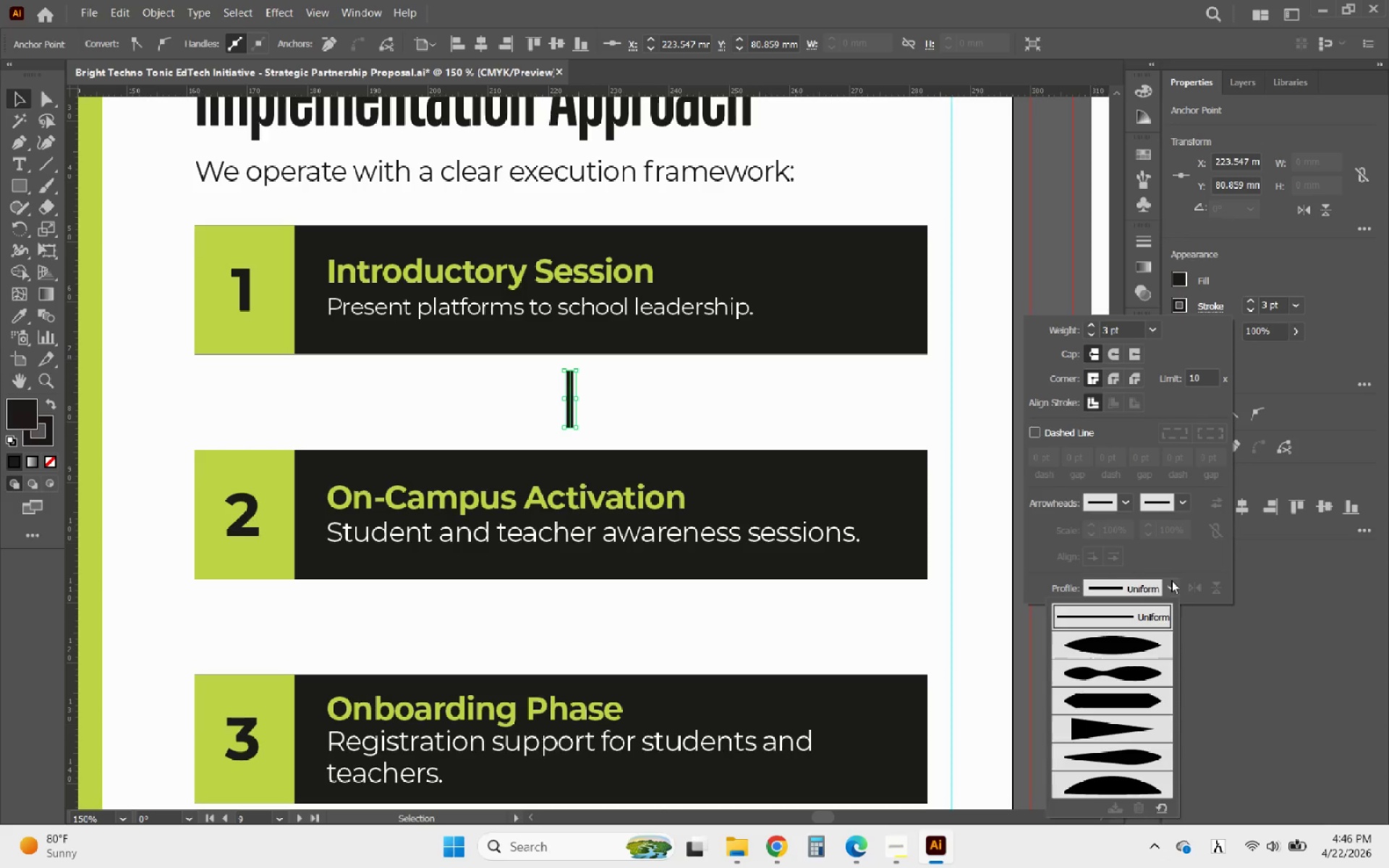 
left_click([1171, 580])
 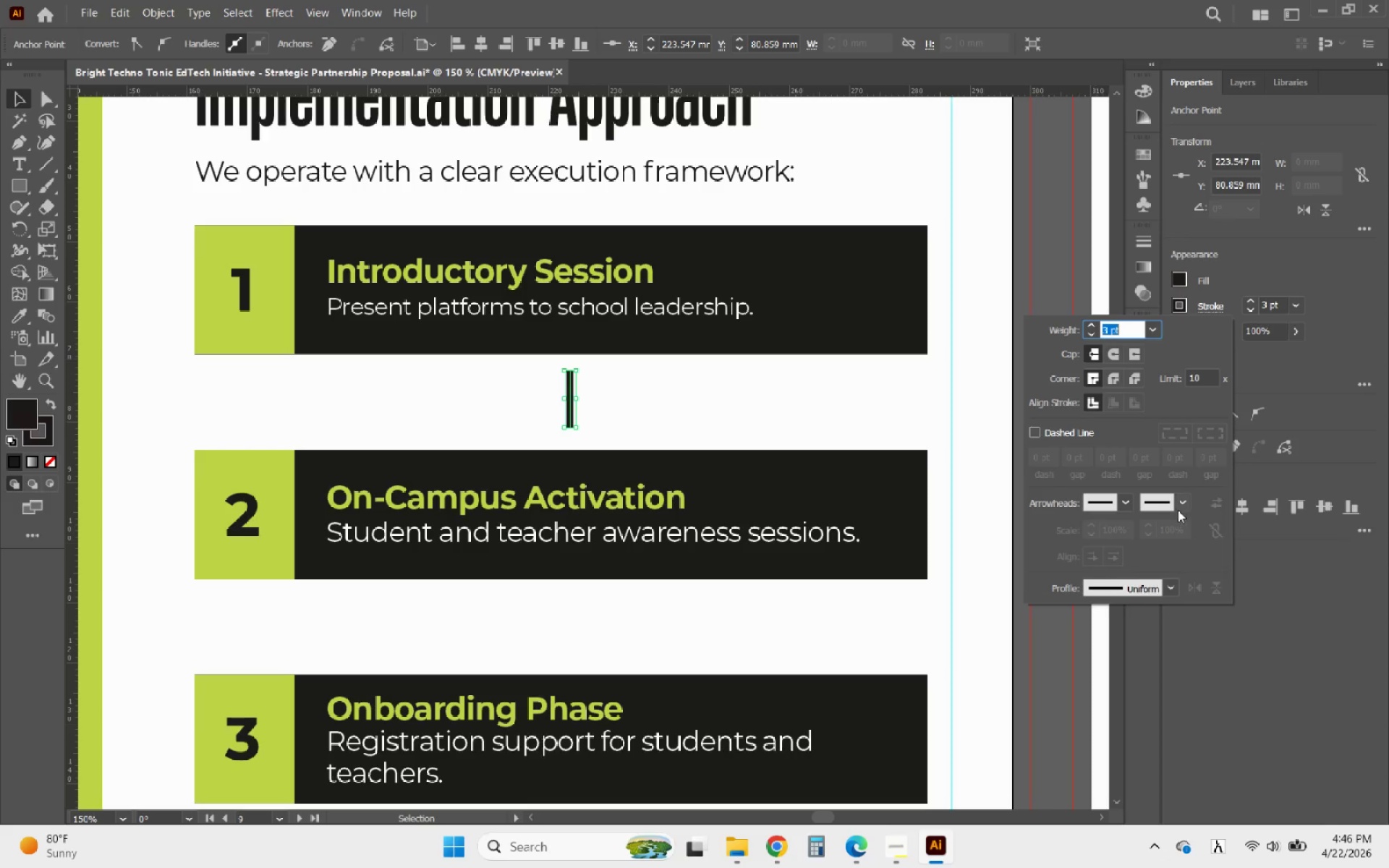 
left_click([1178, 506])
 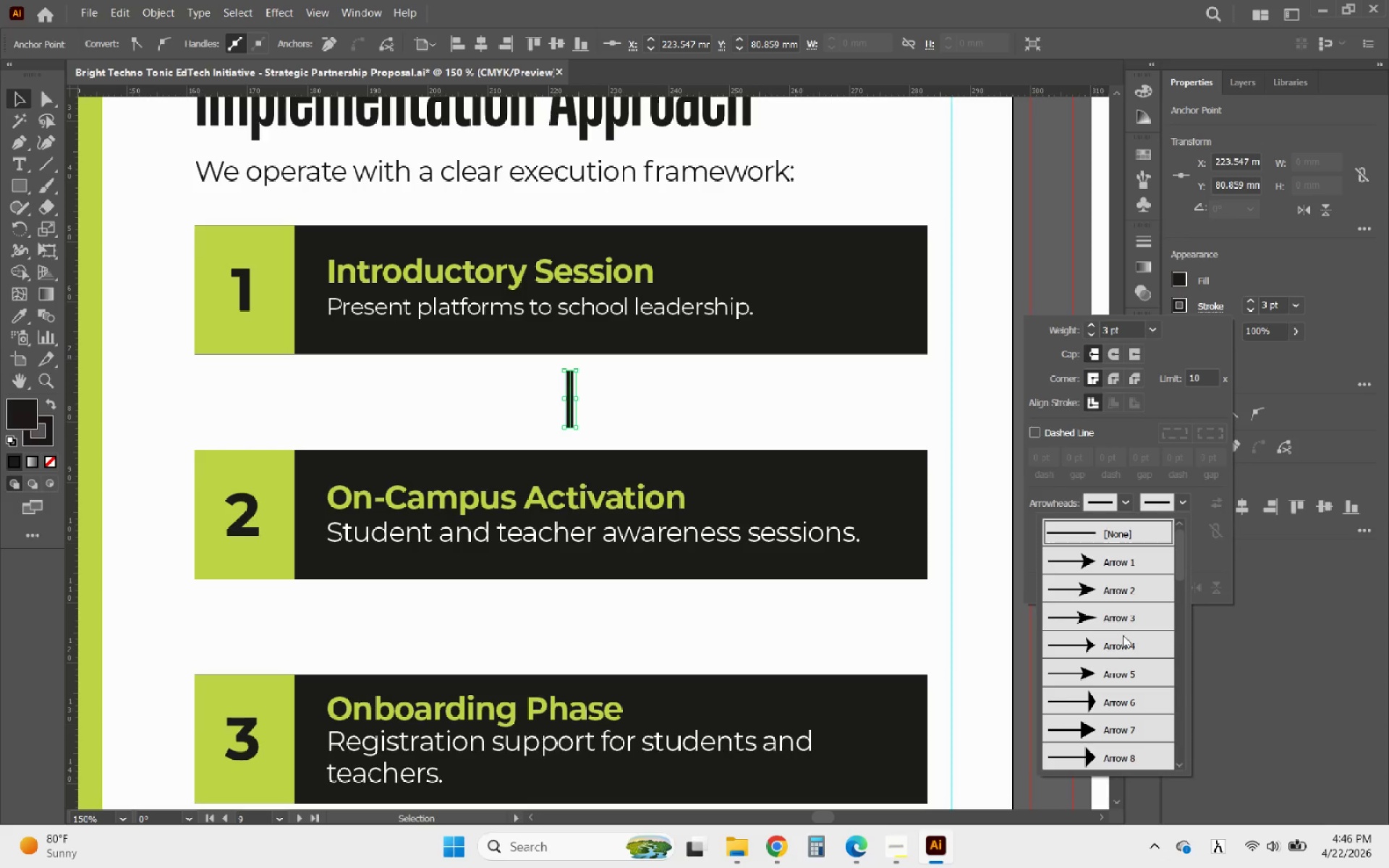 
scroll: coordinate [1096, 660], scroll_direction: down, amount: 2.0
 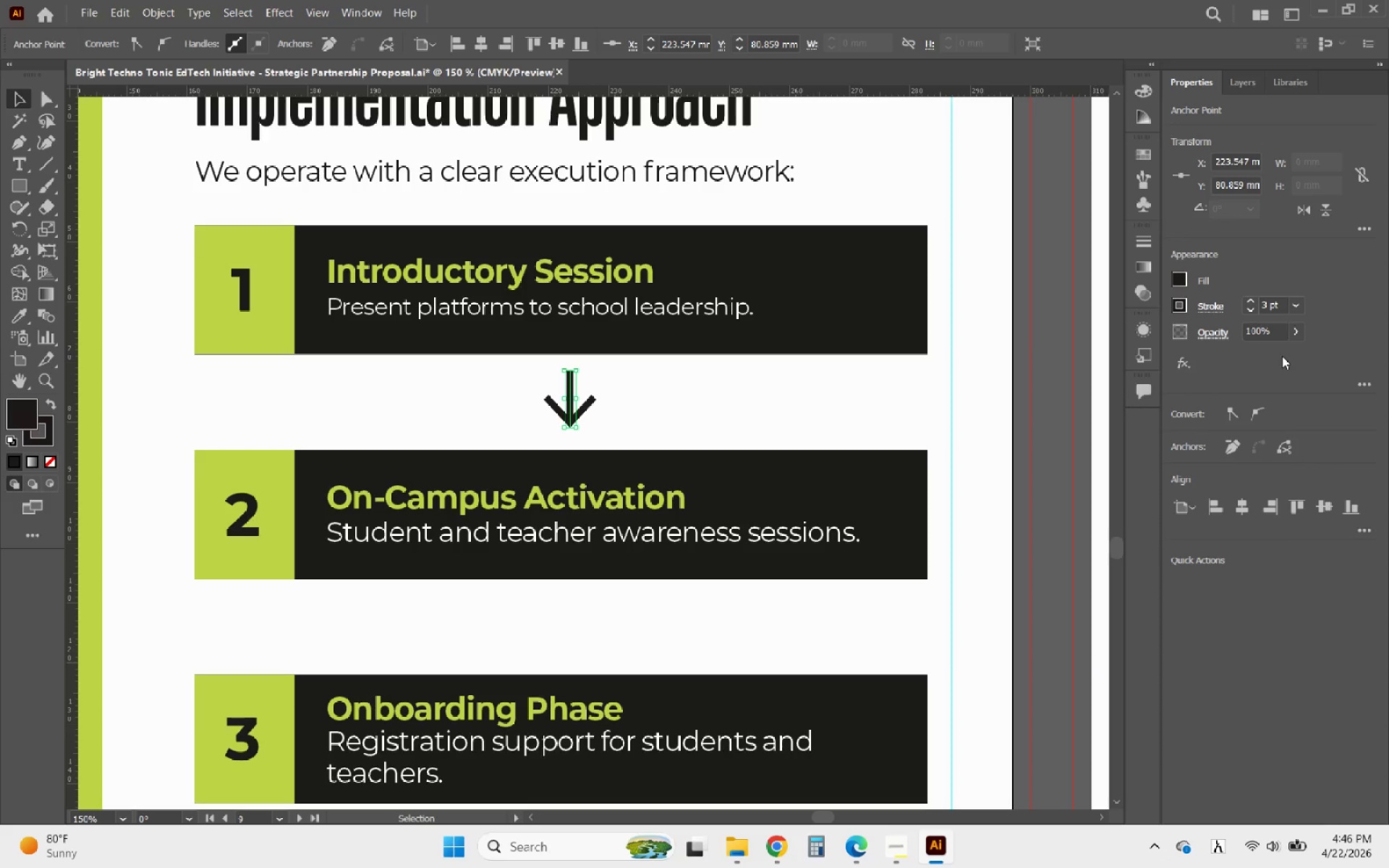 
left_click([784, 411])
 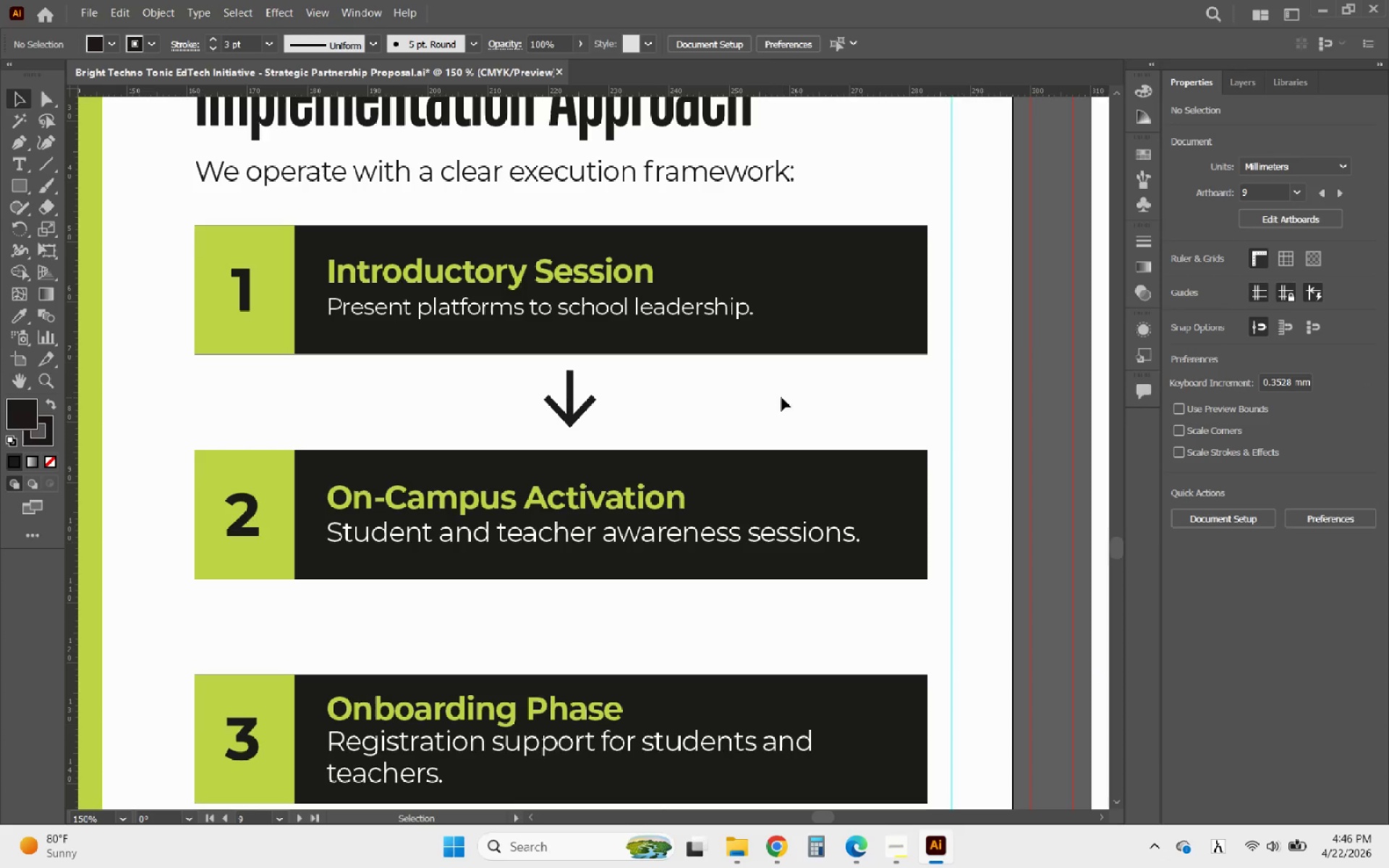 
hold_key(key=AltLeft, duration=4.02)
scroll: coordinate [762, 370], scroll_direction: down, amount: 3.0
 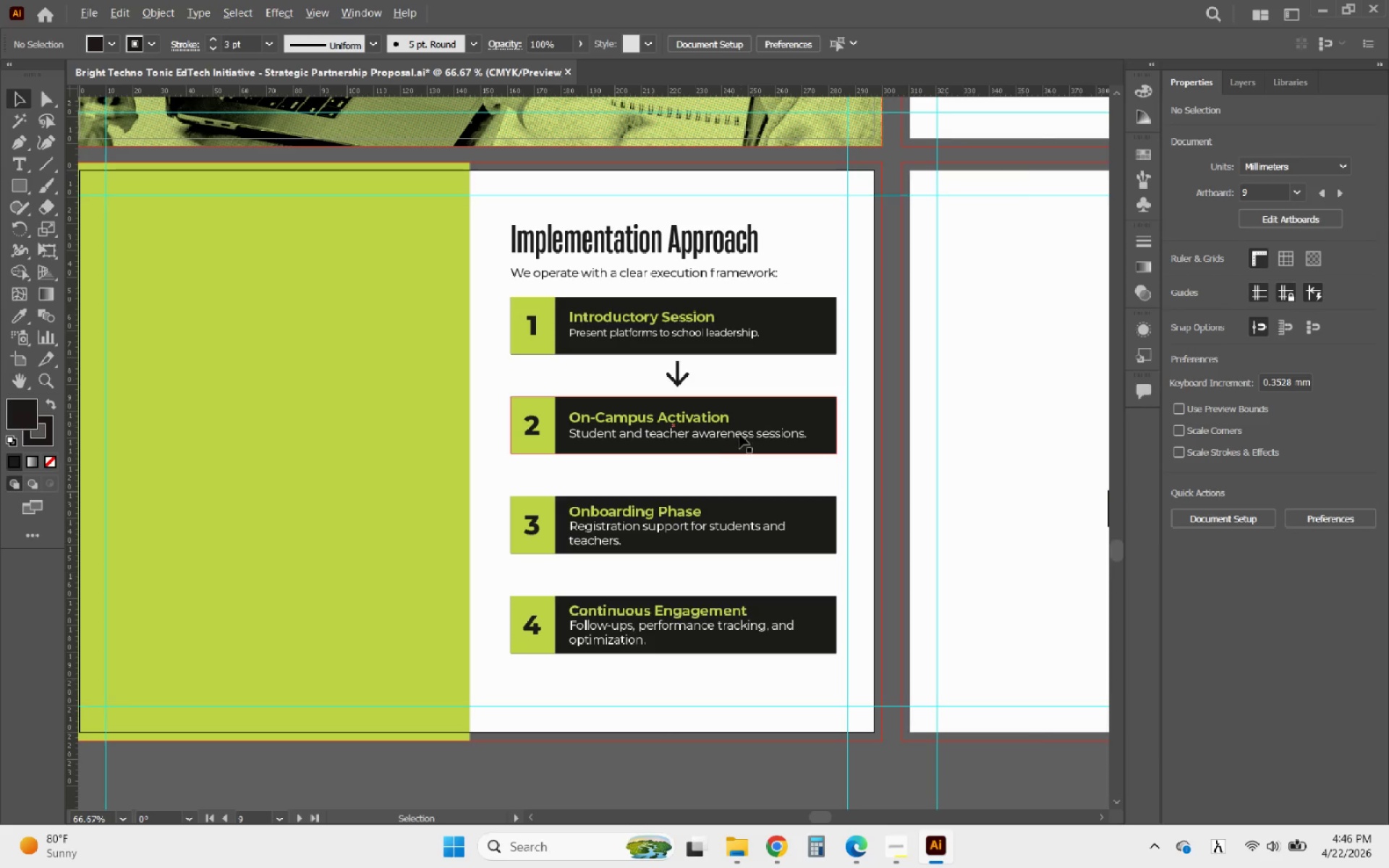 
scroll: coordinate [708, 436], scroll_direction: up, amount: 2.0
 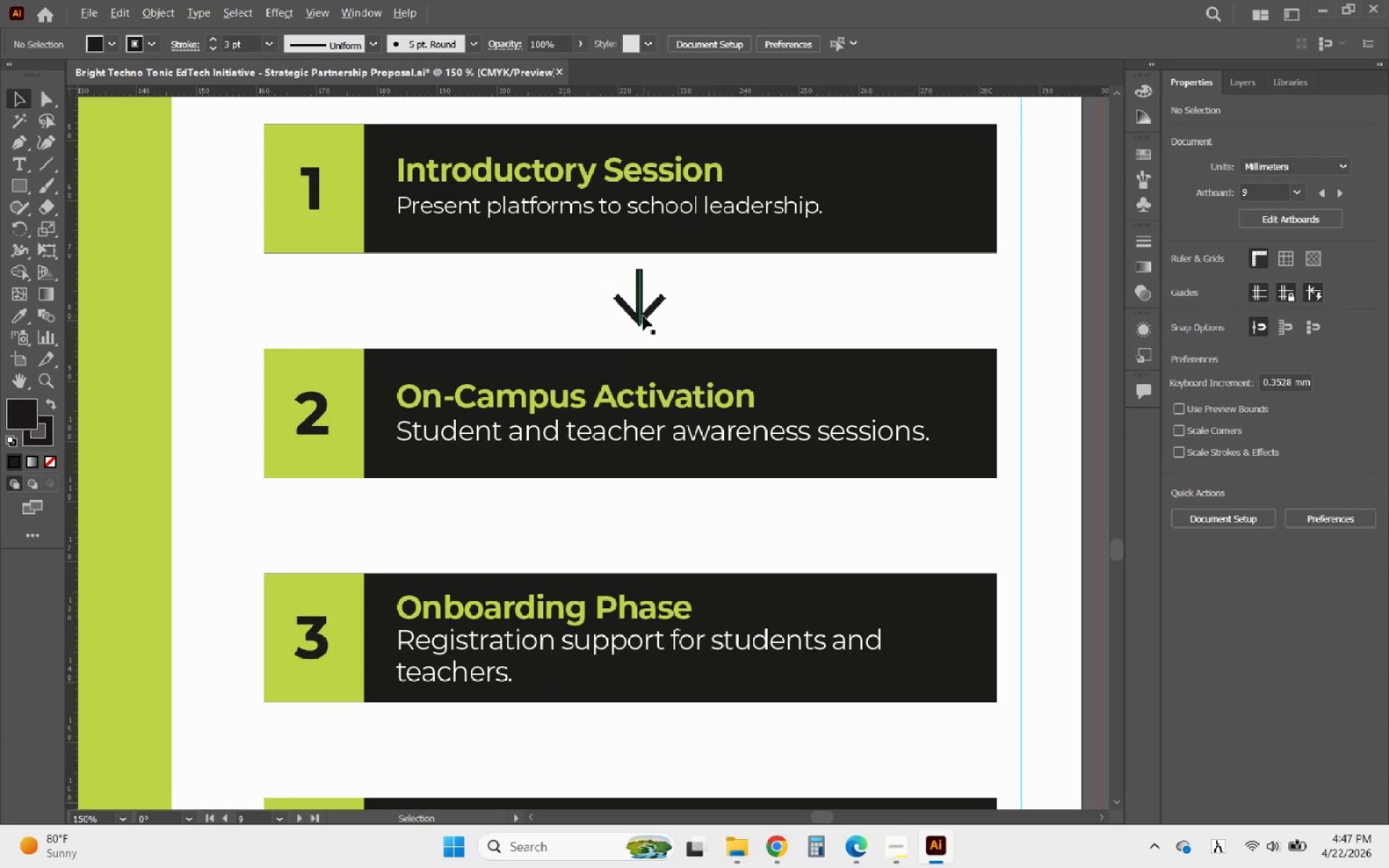 
left_click_drag(start_coordinate=[643, 313], to_coordinate=[660, 545])
 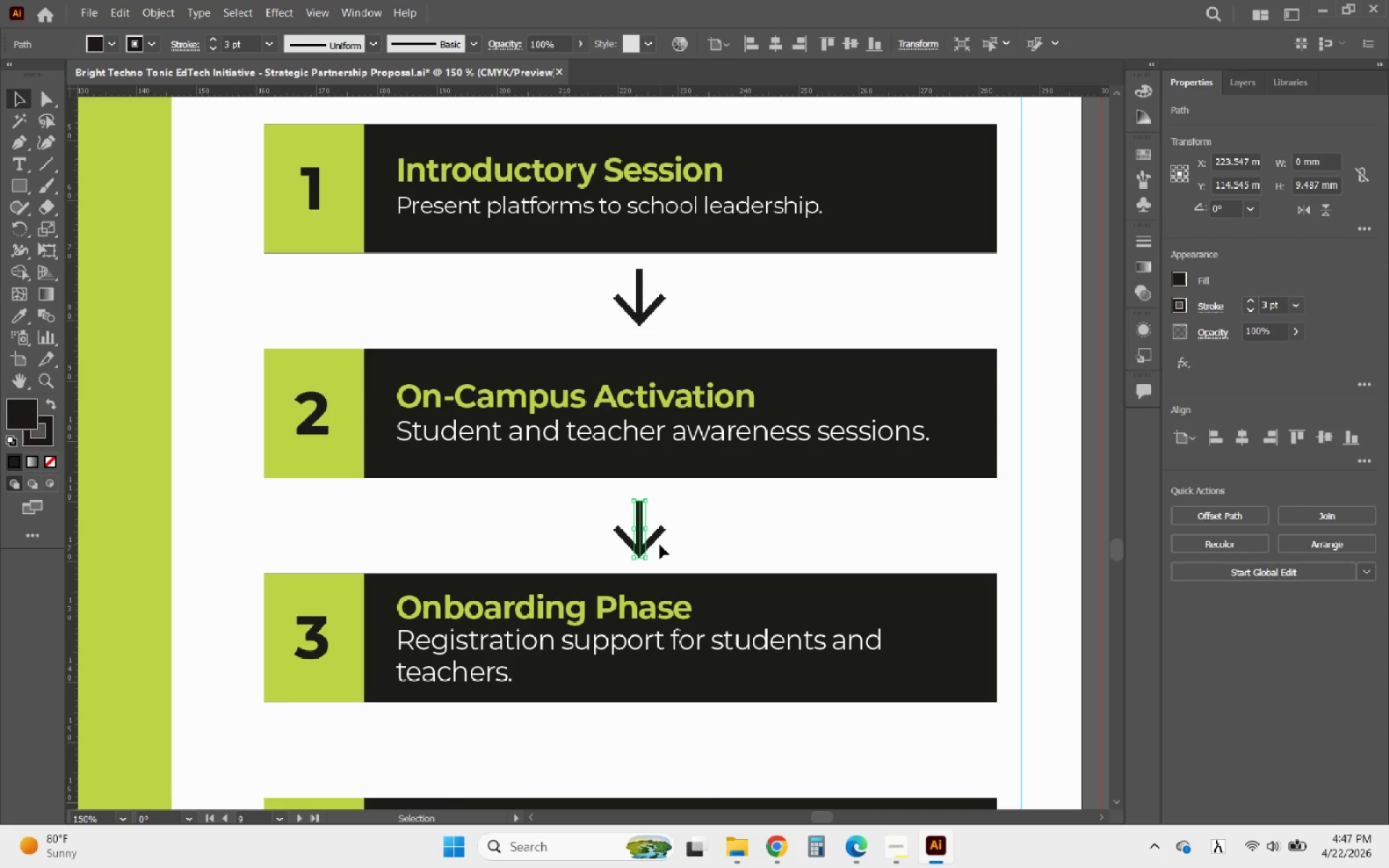 
hold_key(key=ShiftLeft, duration=2.23)
 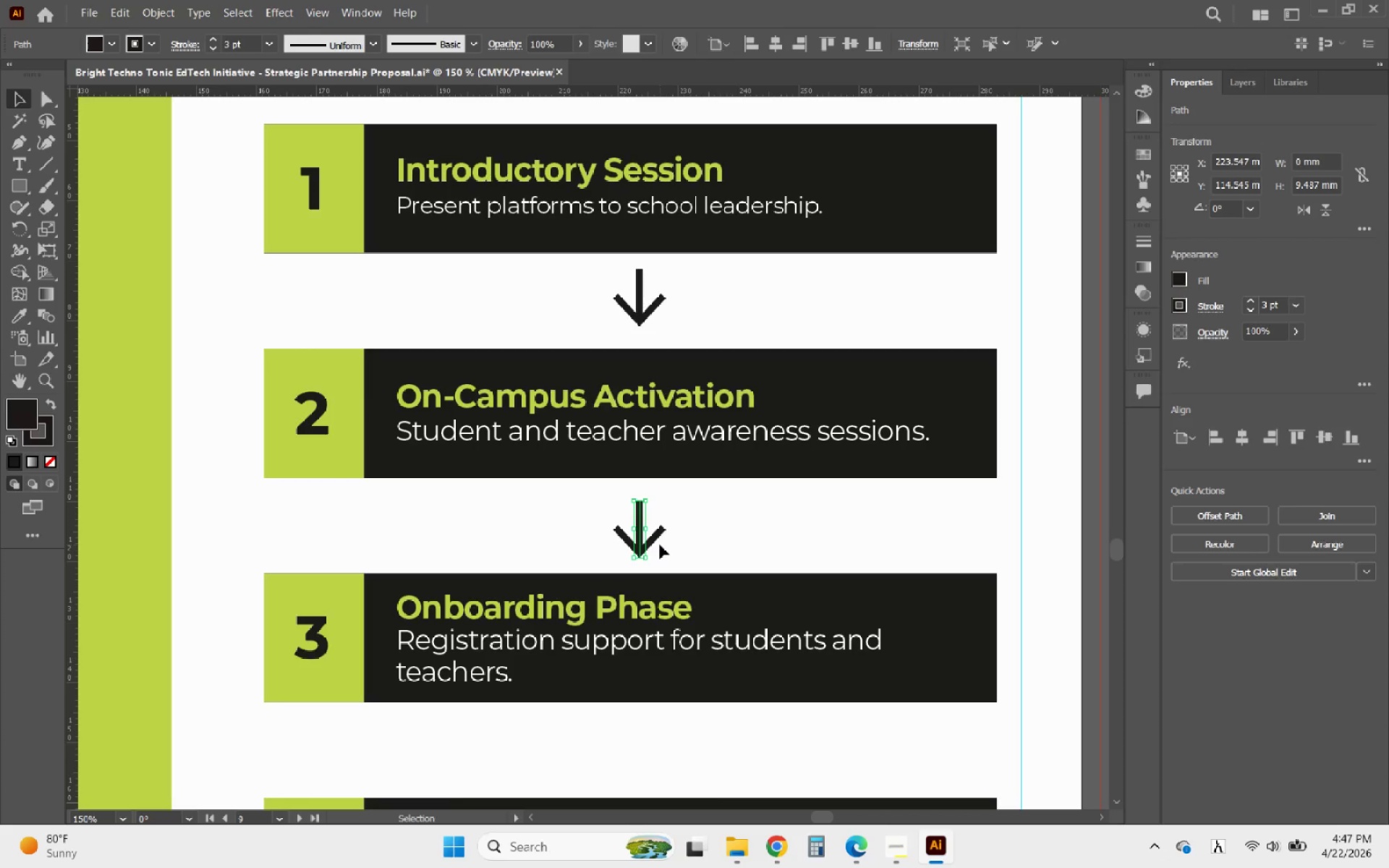 
key(Control+ControlLeft)
 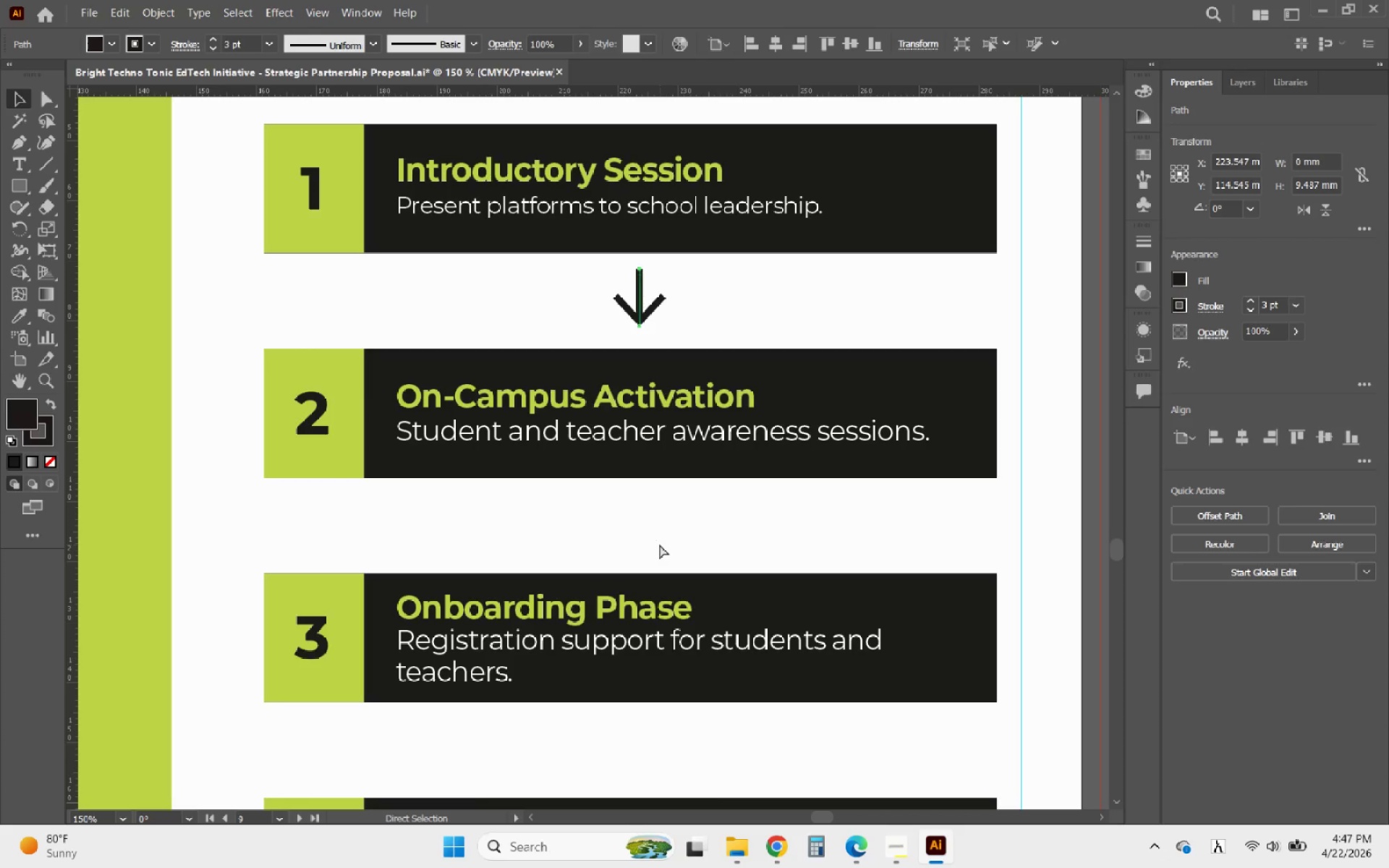 
key(Control+Z)
 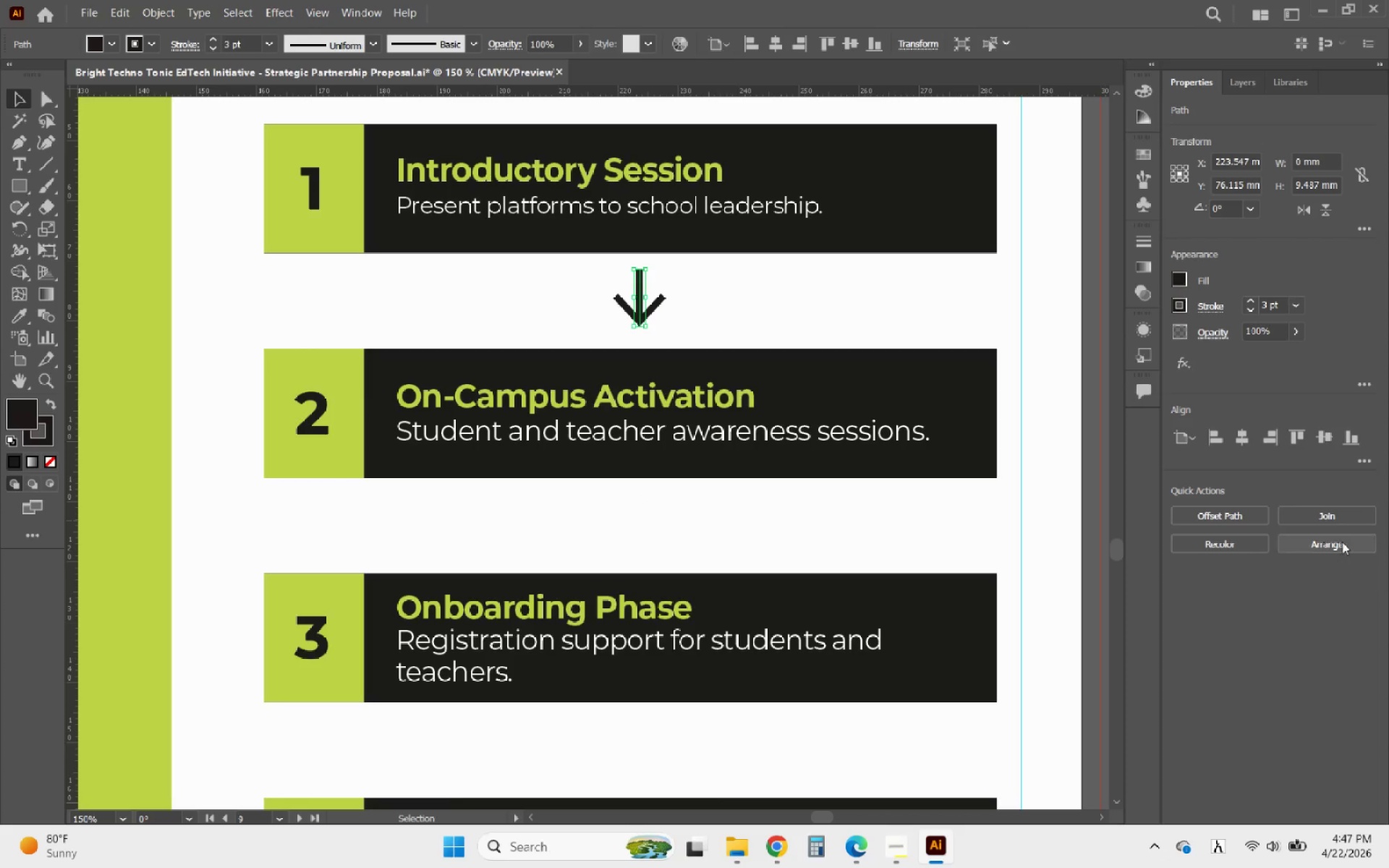 
wait(8.34)
 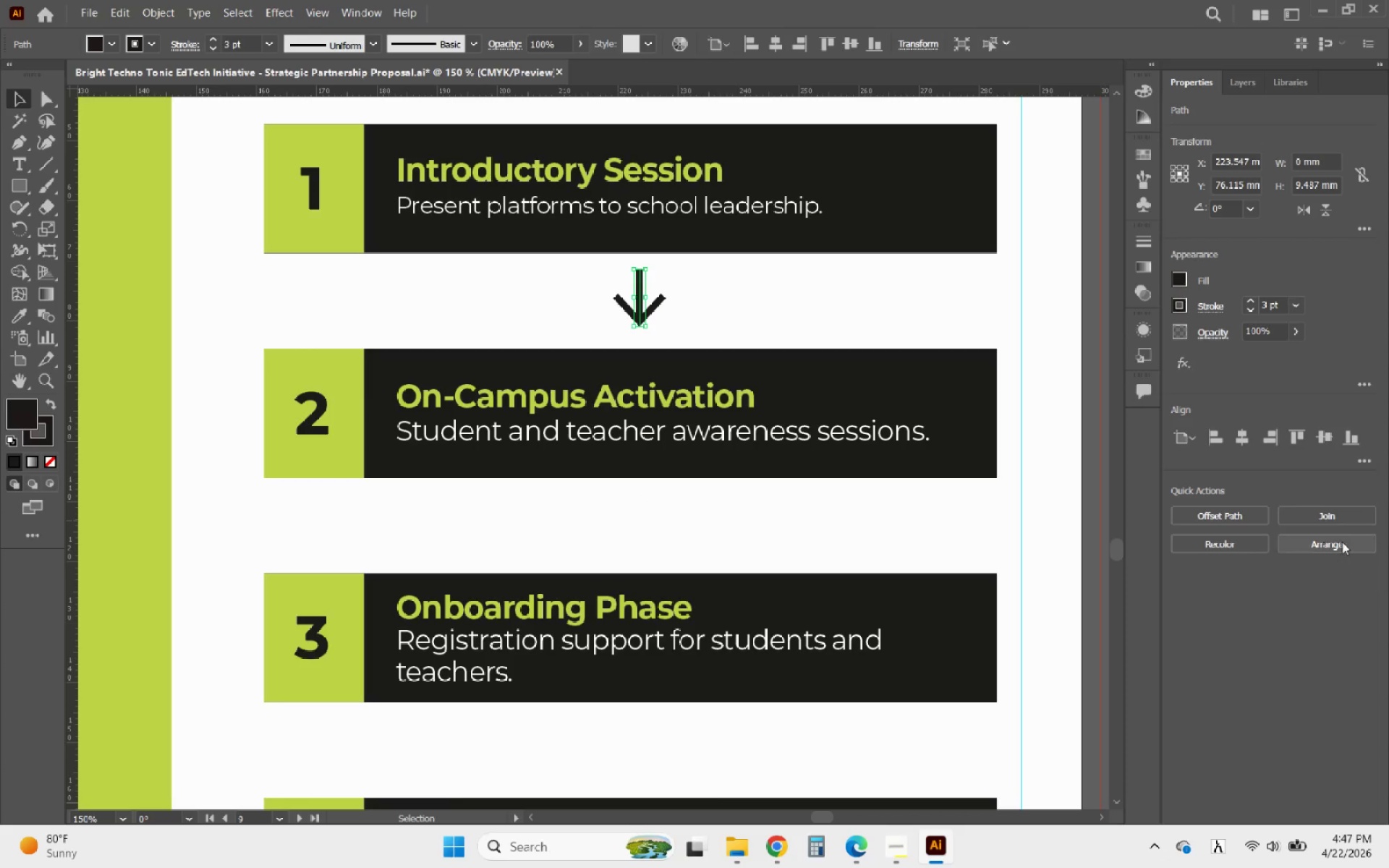 
left_click([222, 429])
 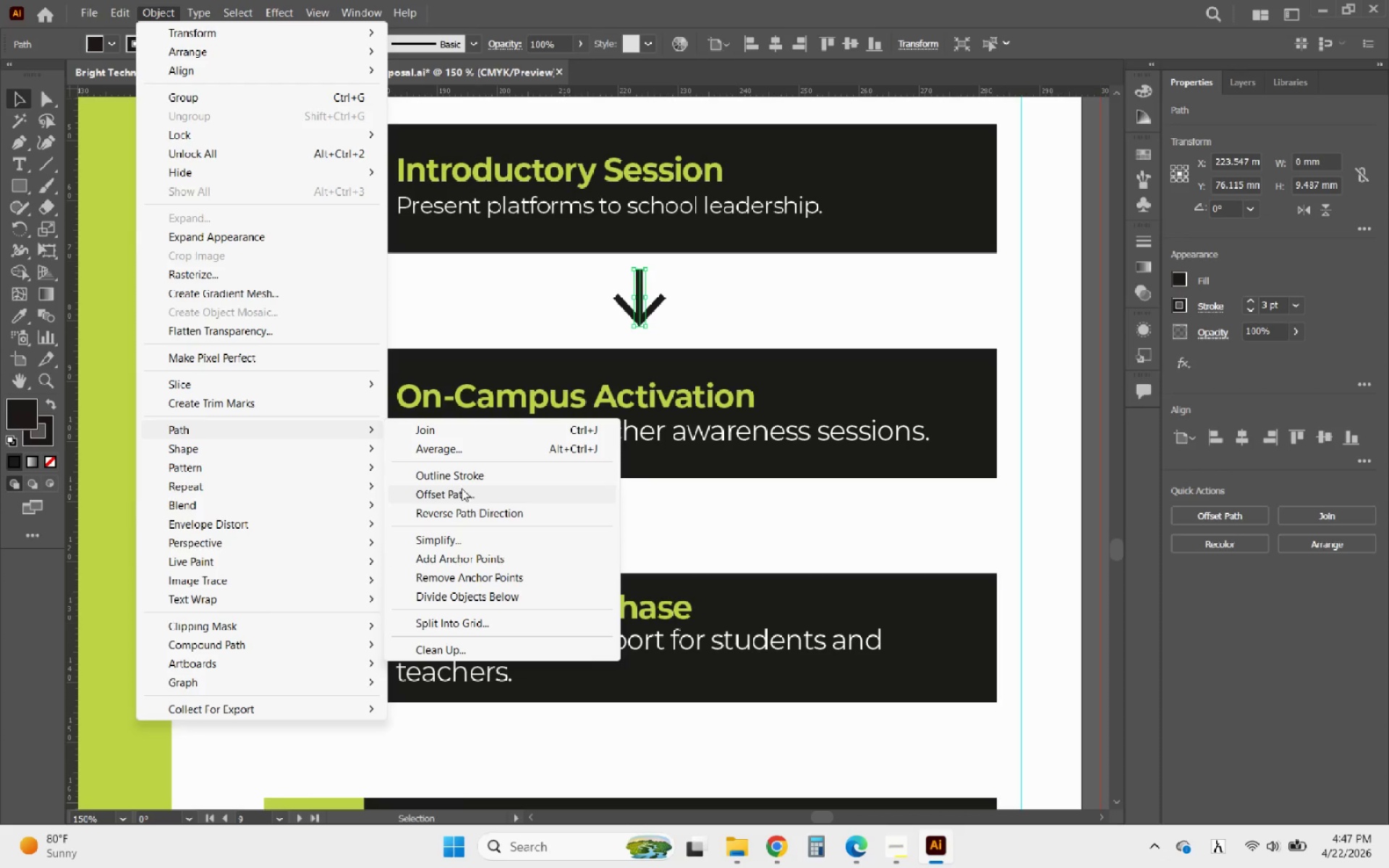 
left_click([455, 478])
 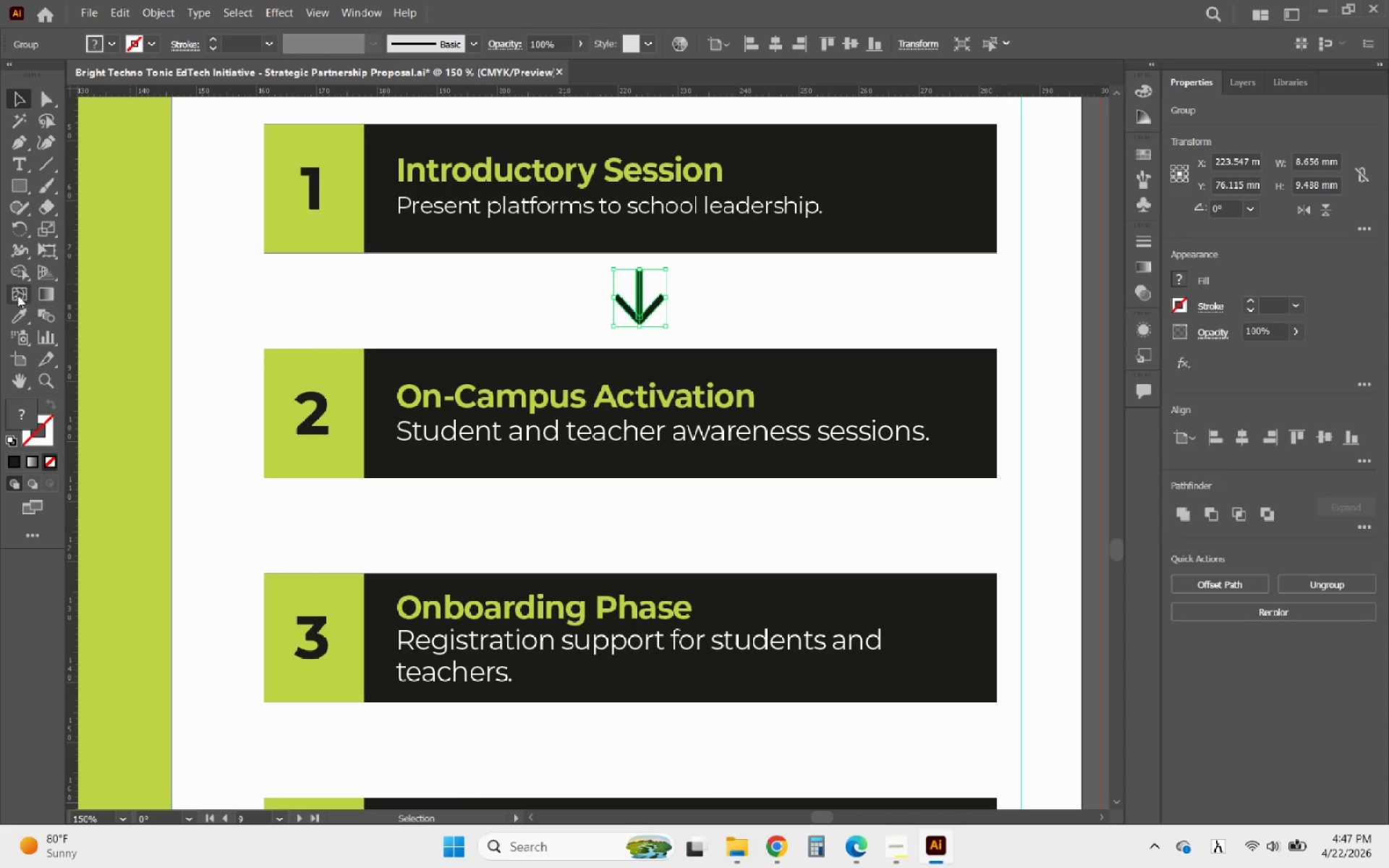 
left_click([20, 275])
 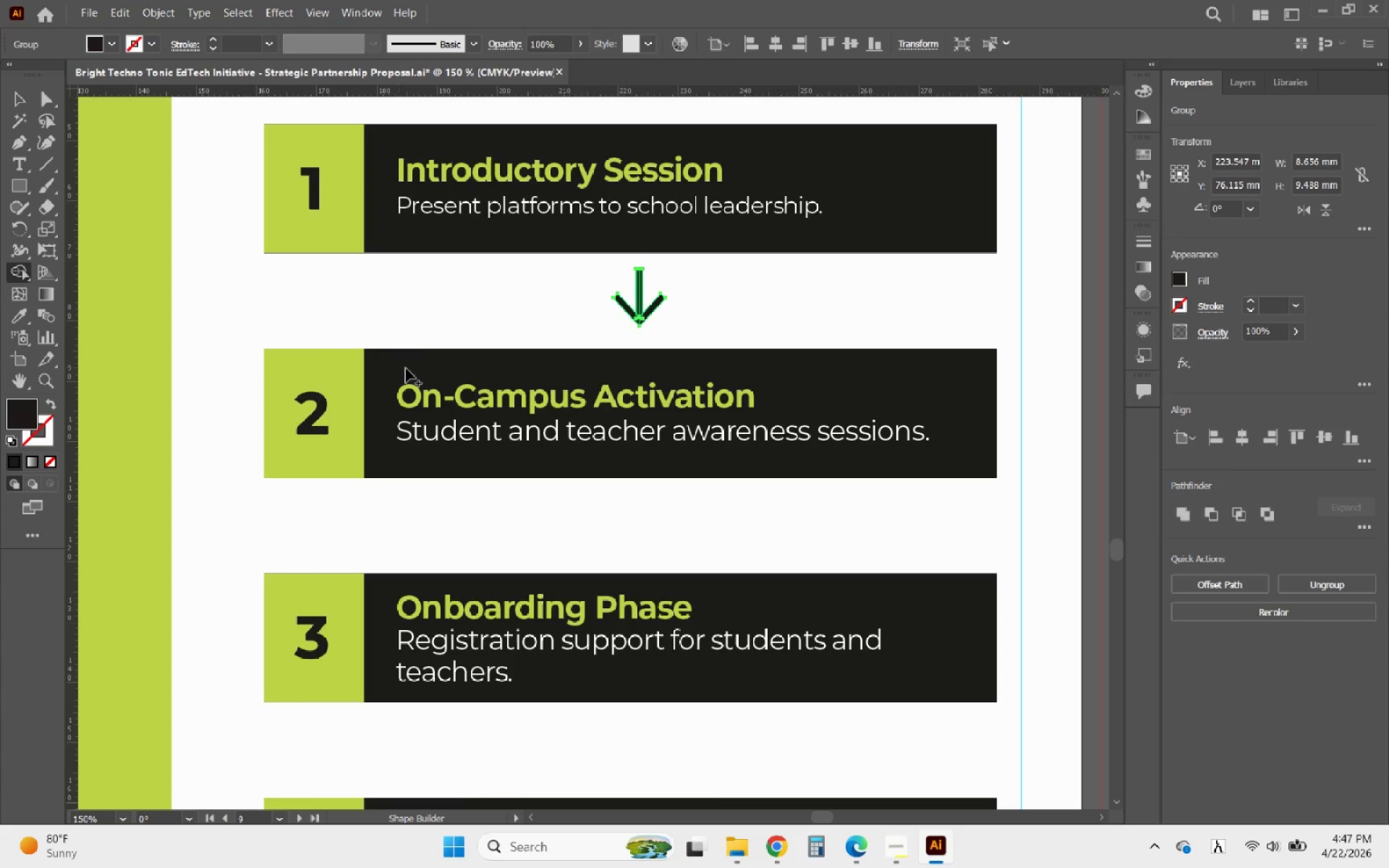 
hold_key(key=AltLeft, duration=0.67)
 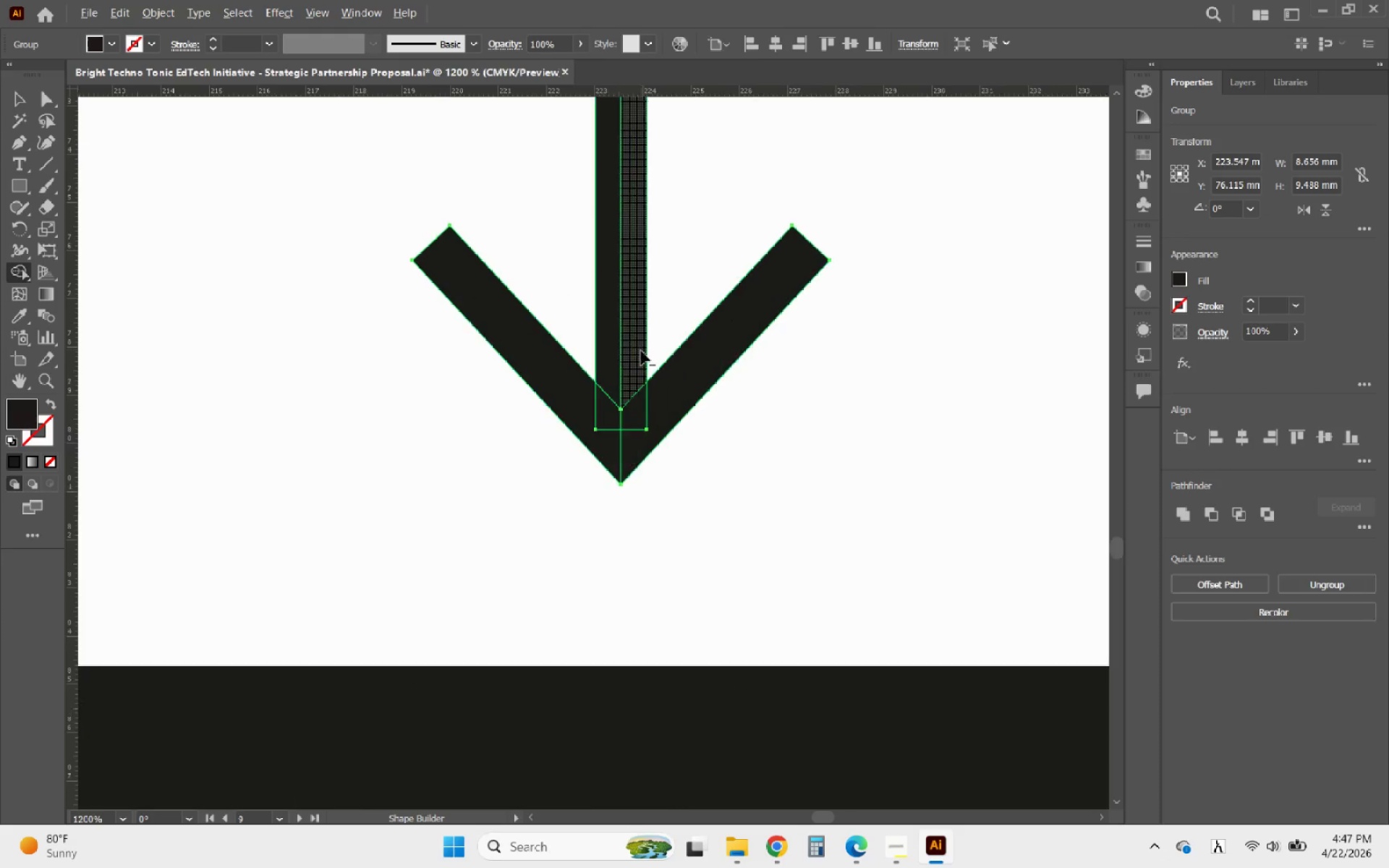 
hold_key(key=AltLeft, duration=0.42)
 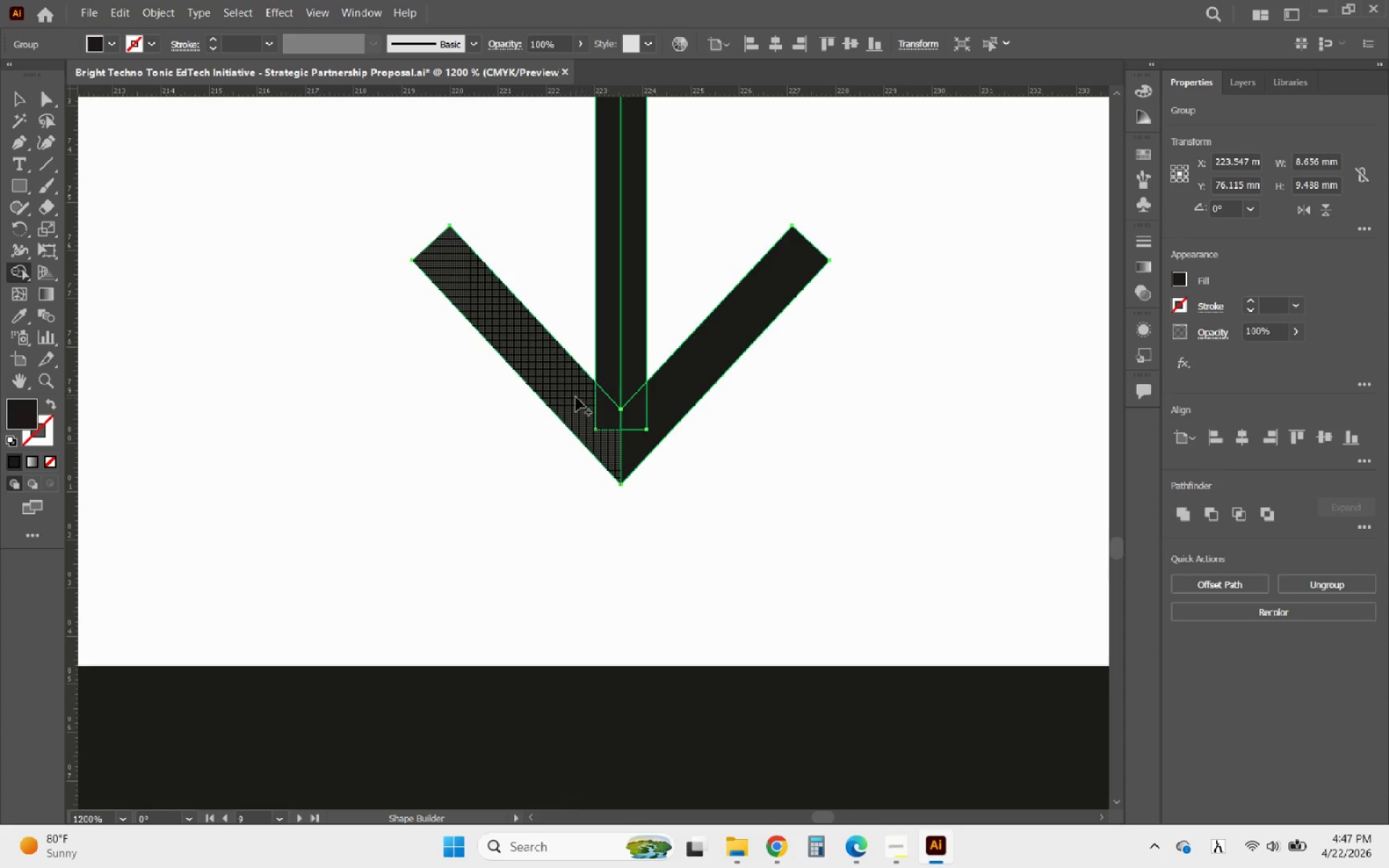 
scroll: coordinate [641, 346], scroll_direction: up, amount: 6.0
 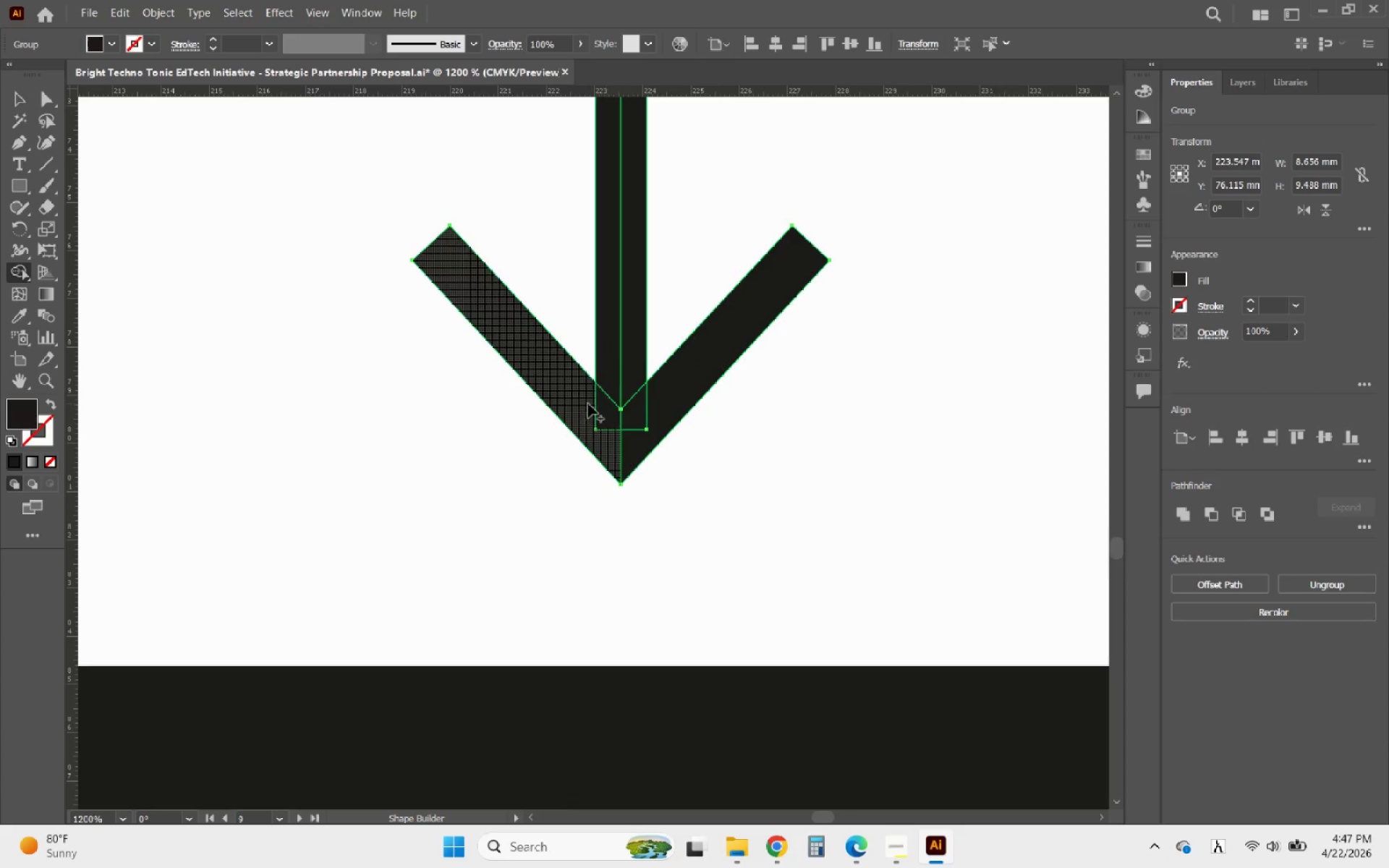 
left_click_drag(start_coordinate=[576, 397], to_coordinate=[635, 433])
 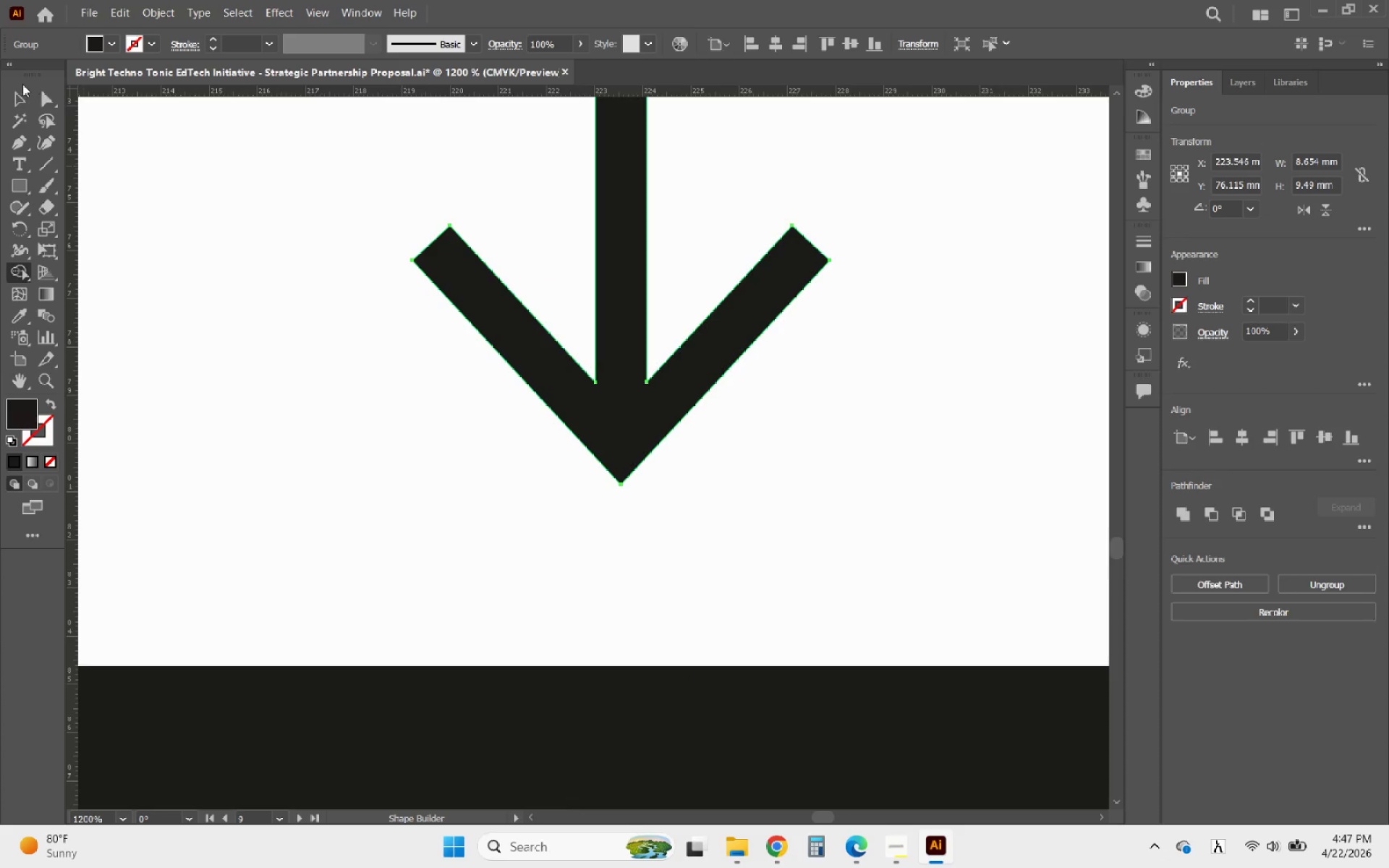 
left_click([21, 93])
 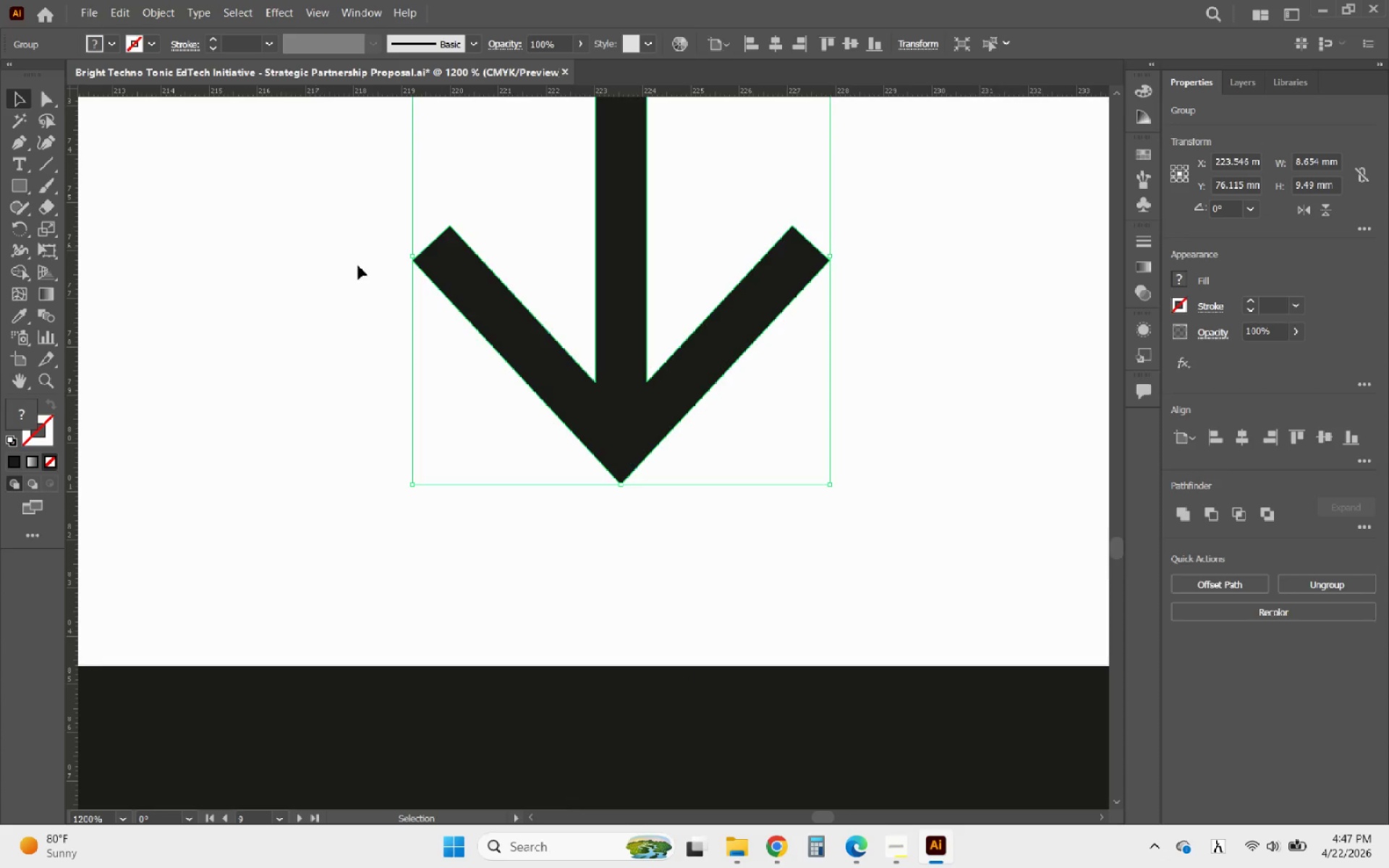 
hold_key(key=AltLeft, duration=2.02)
scroll: coordinate [558, 291], scroll_direction: down, amount: 5.0
 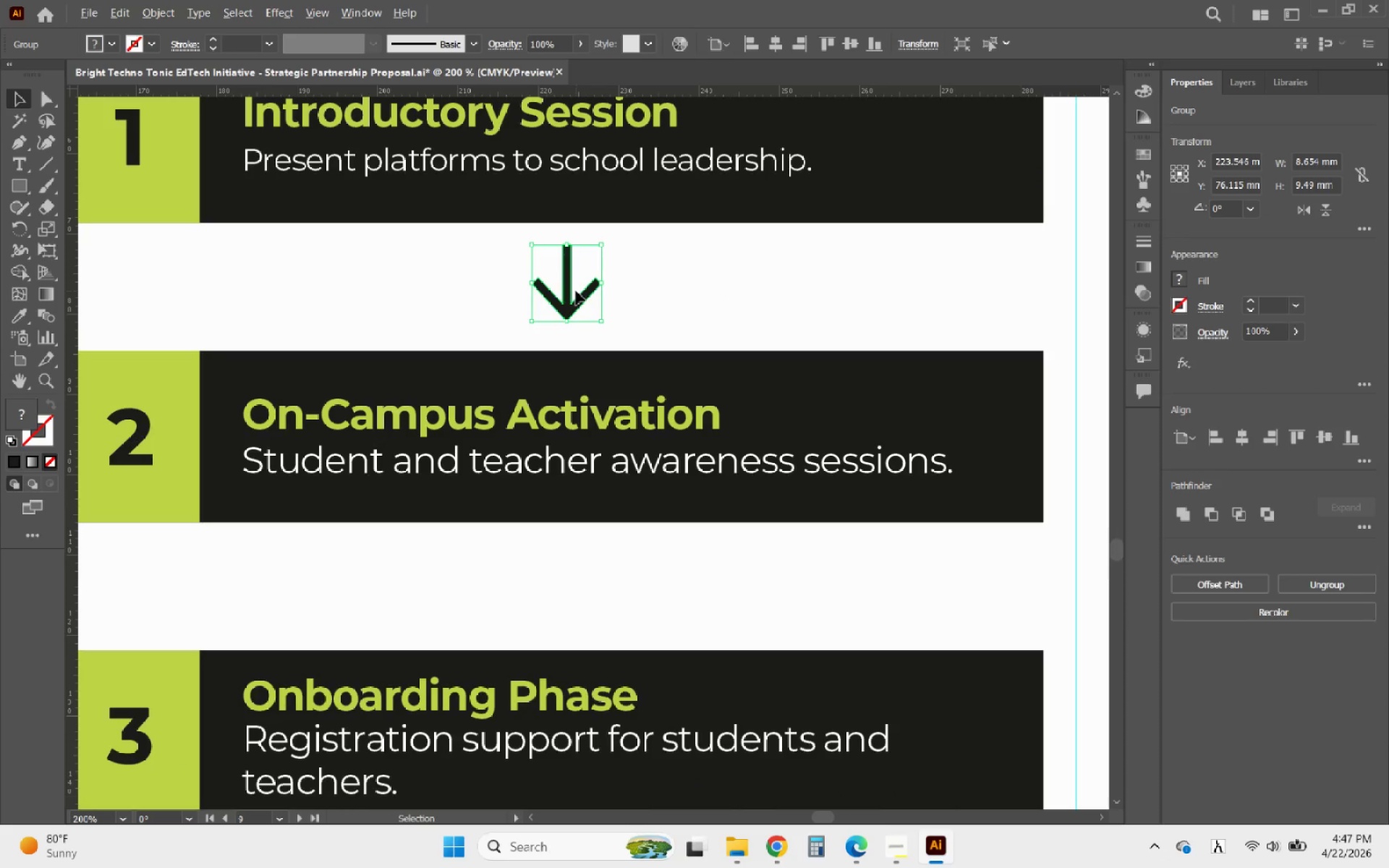 
scroll: coordinate [576, 293], scroll_direction: up, amount: 2.0
 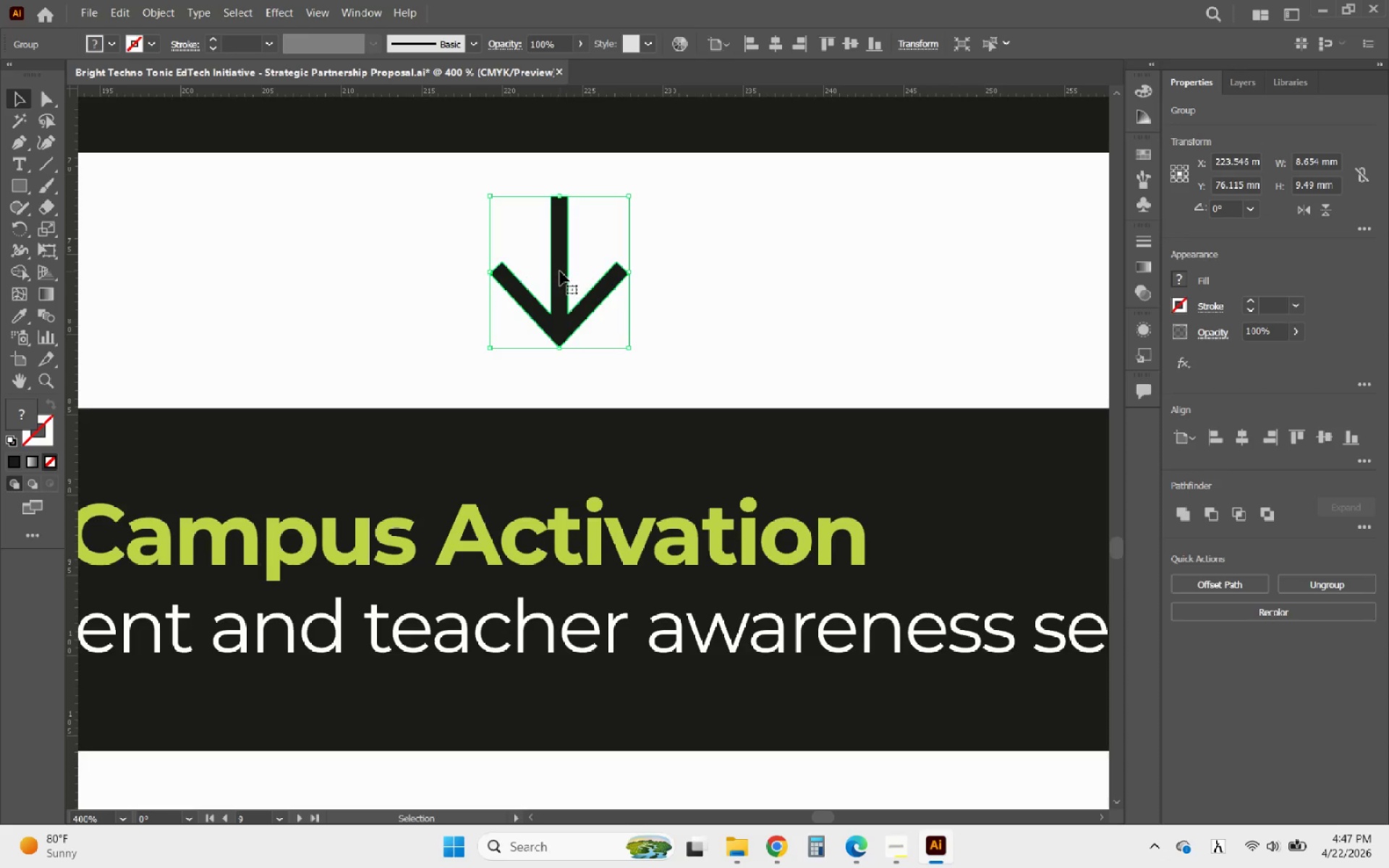 
left_click_drag(start_coordinate=[560, 271], to_coordinate=[560, 278])
 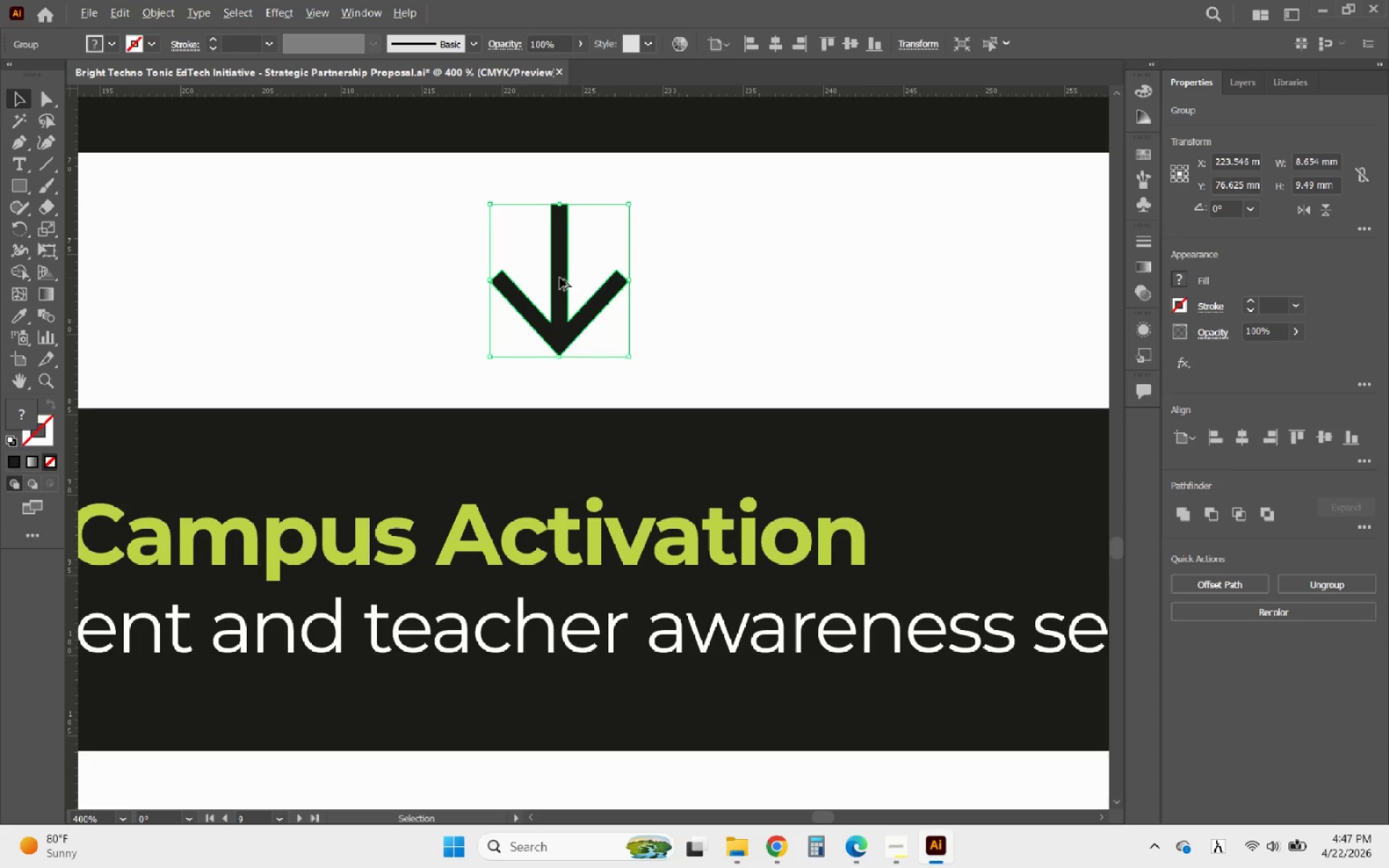 
hold_key(key=AltLeft, duration=3.44)
left_click_drag(start_coordinate=[560, 268], to_coordinate=[545, 418])
 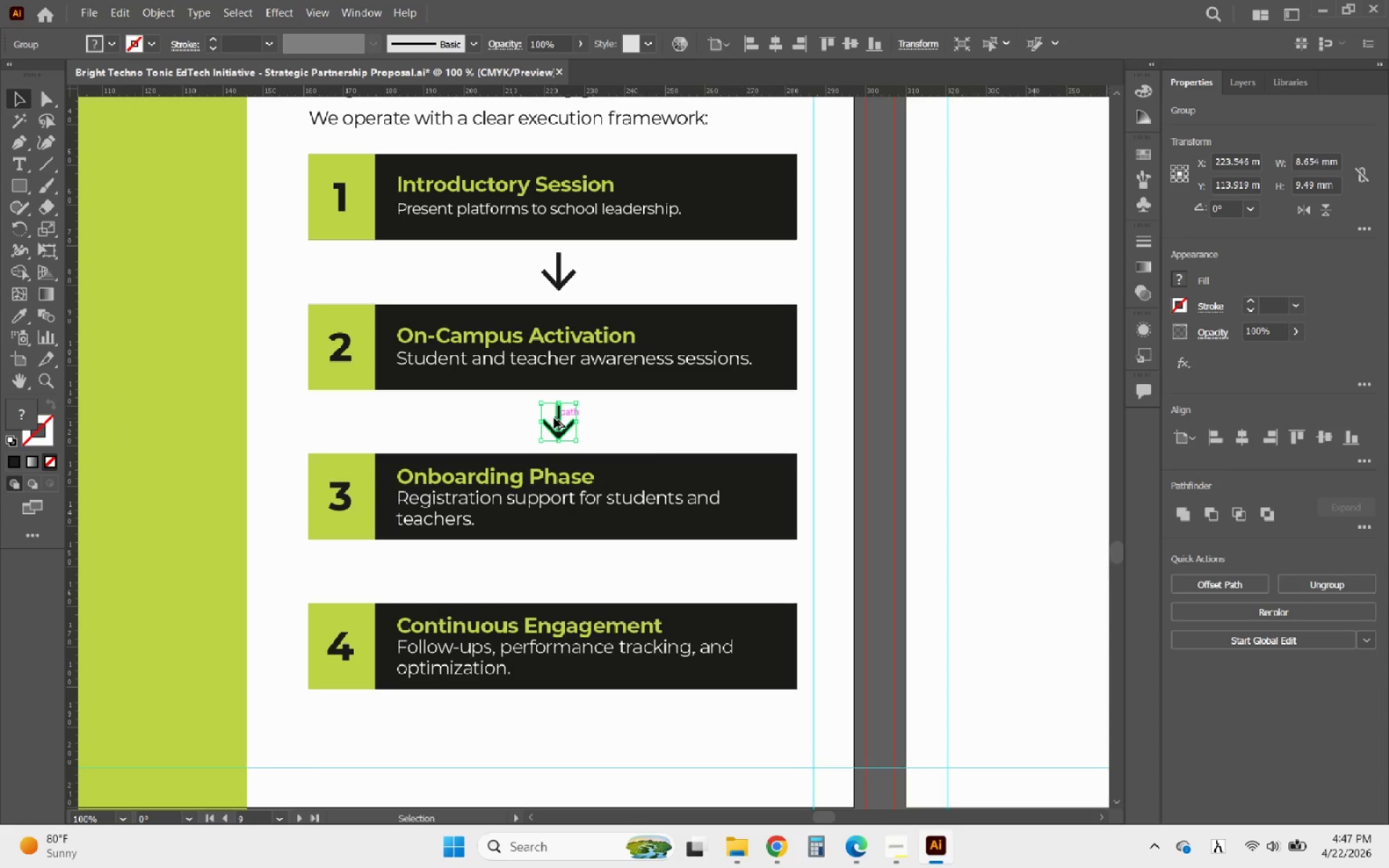 
scroll: coordinate [560, 268], scroll_direction: down, amount: 4.0
 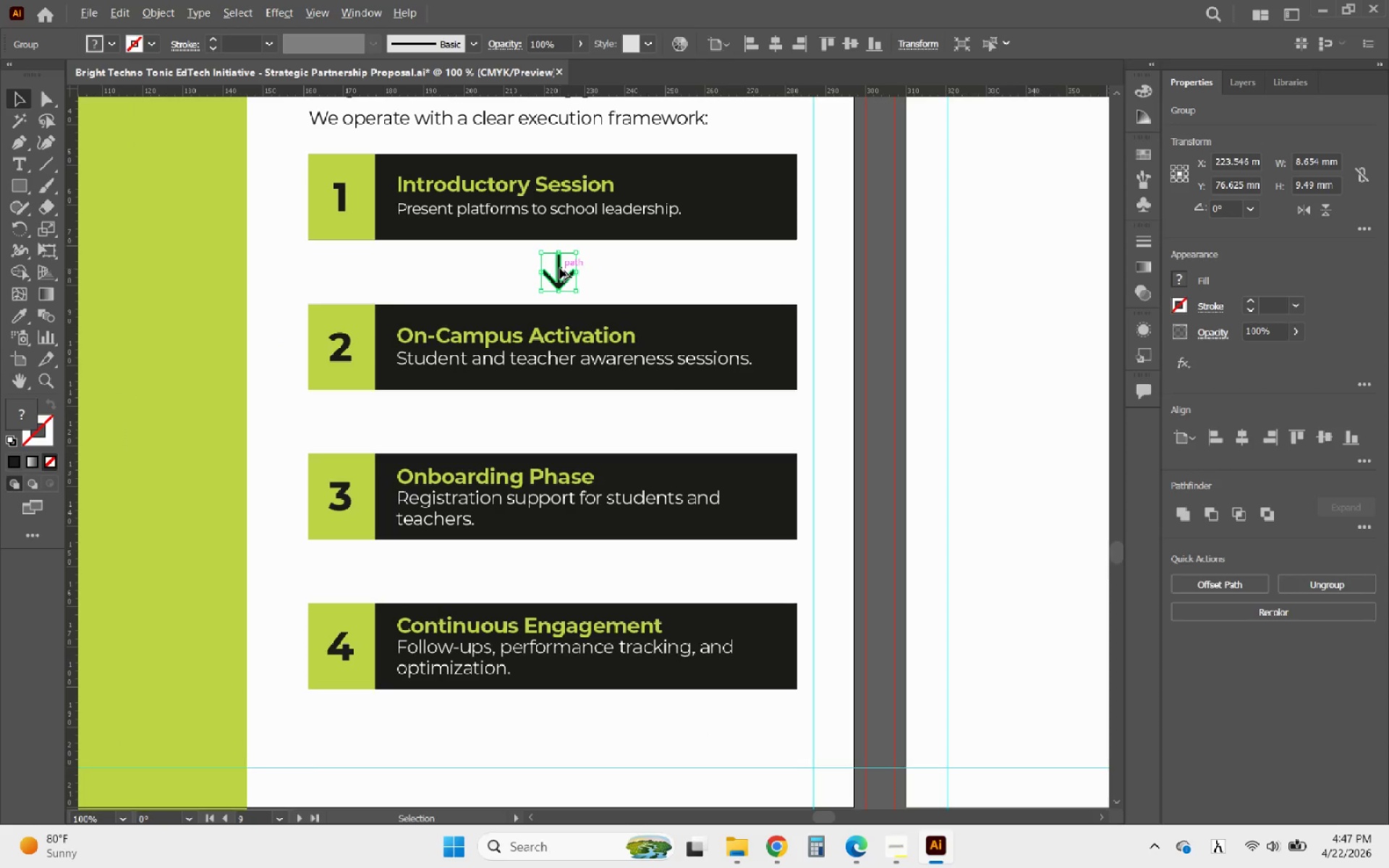 
hold_key(key=ShiftLeft, duration=2.39)
 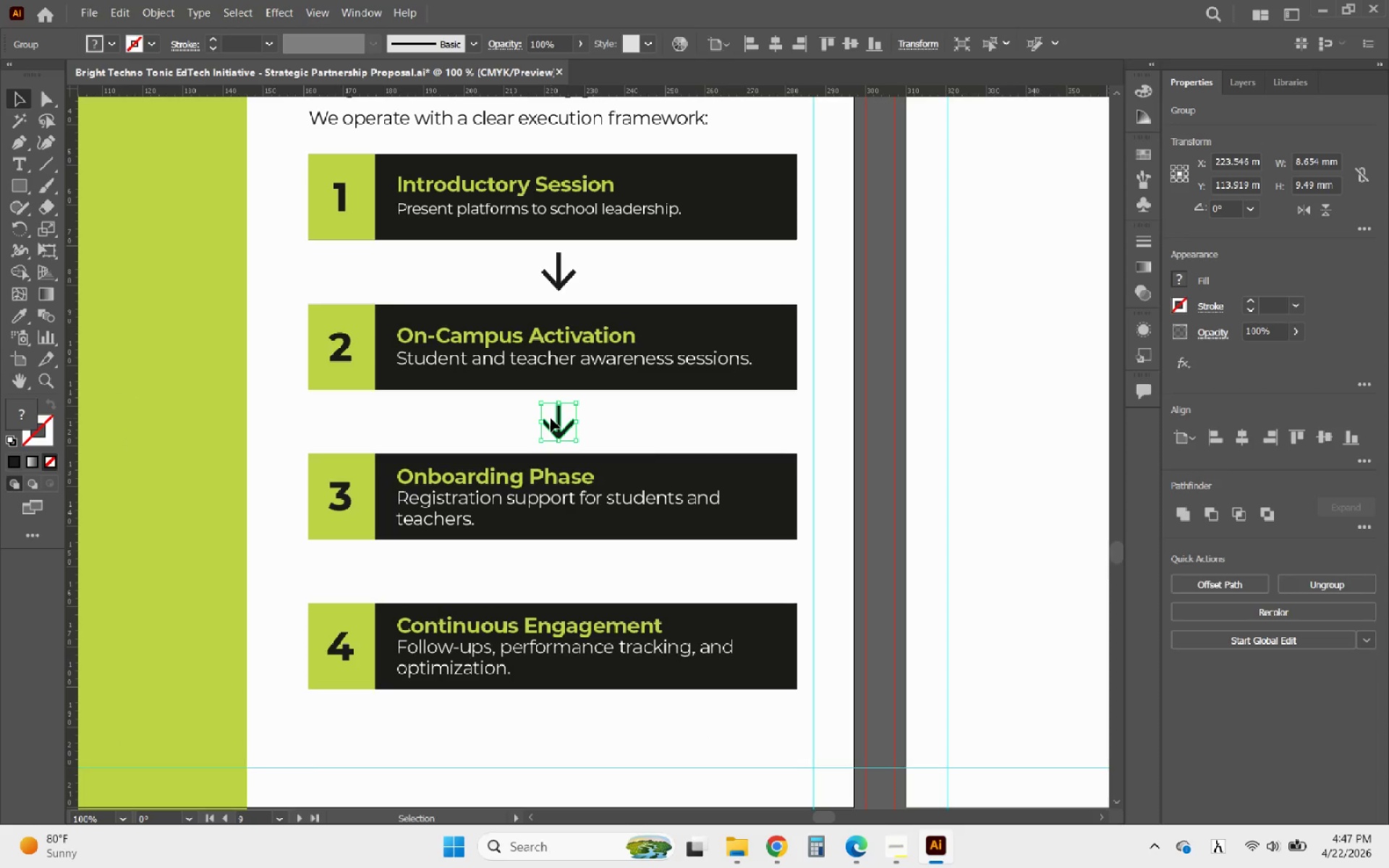 
hold_key(key=AltLeft, duration=2.64)
left_click_drag(start_coordinate=[556, 418], to_coordinate=[568, 569])
 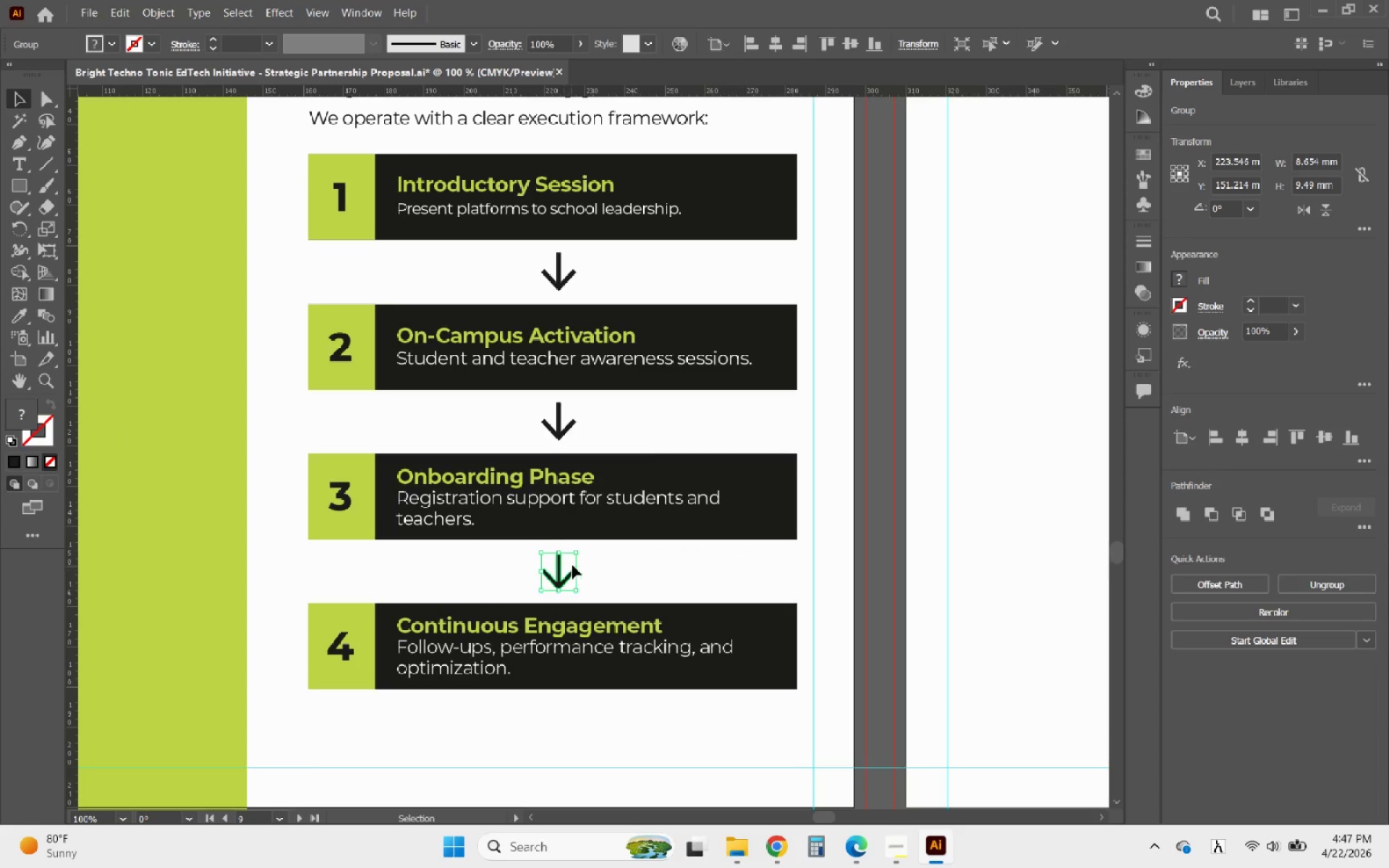 
hold_key(key=ShiftLeft, duration=2.09)
 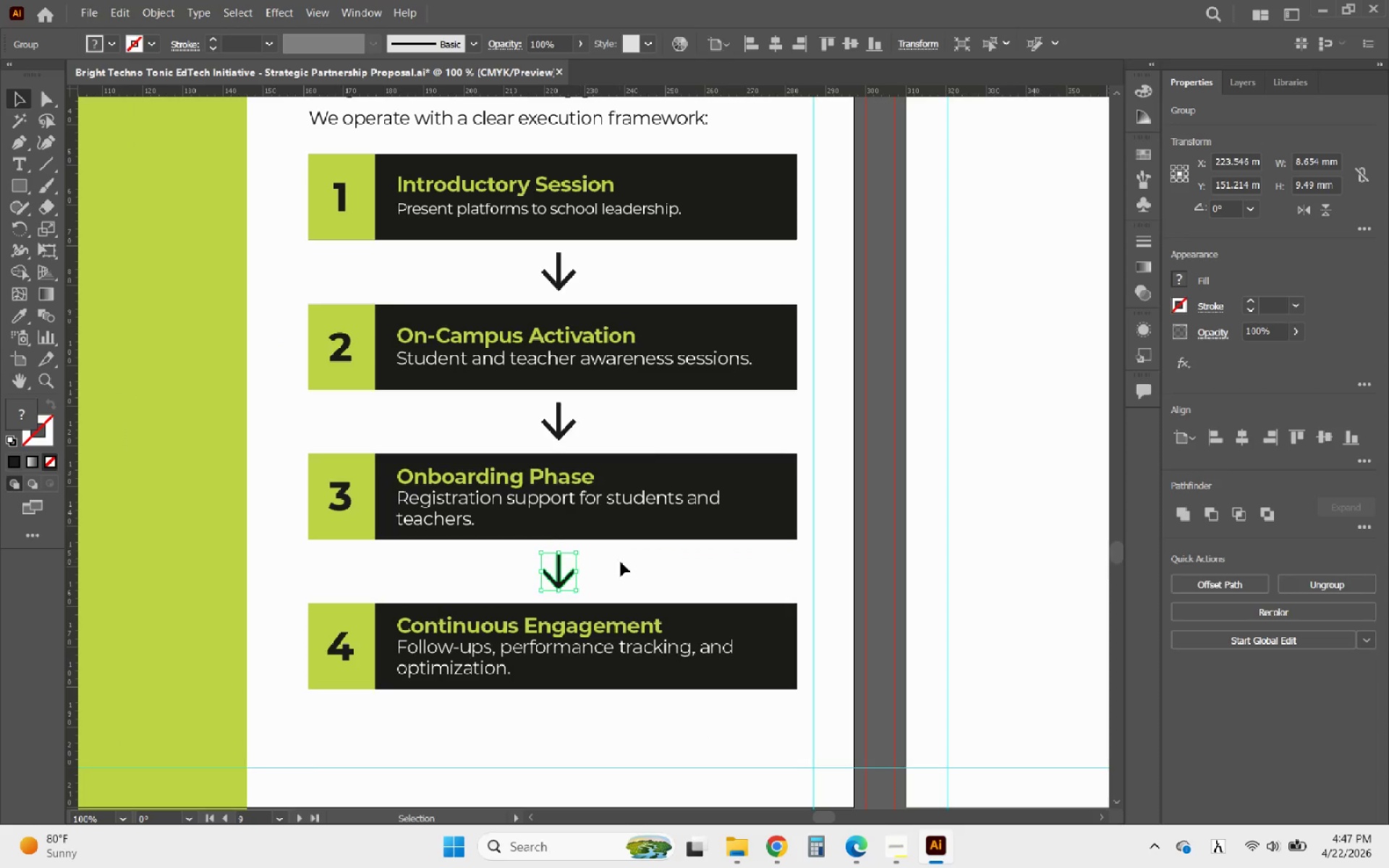 
hold_key(key=AltLeft, duration=0.45)
scroll: coordinate [622, 563], scroll_direction: down, amount: 1.0
 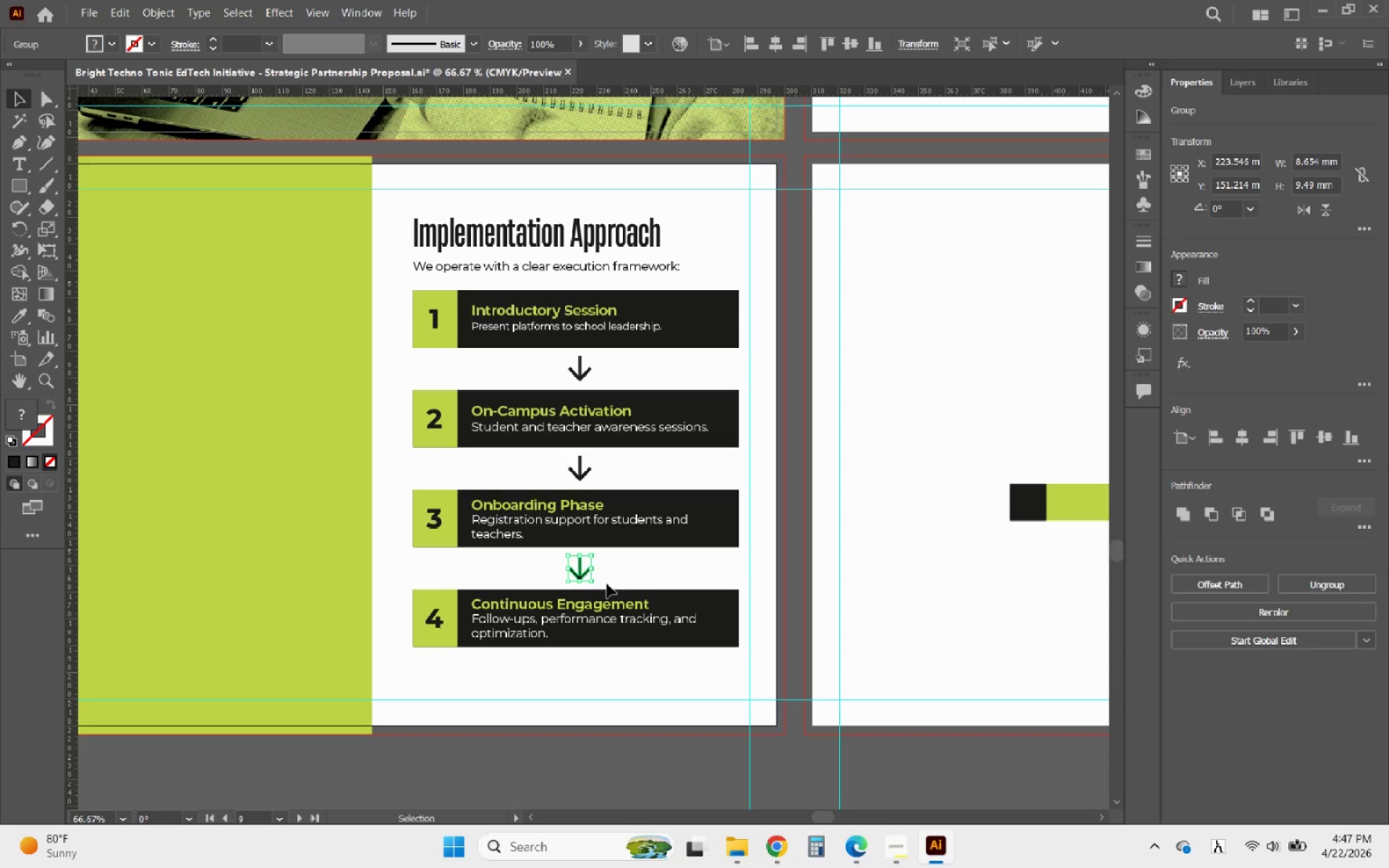 
hold_key(key=ShiftLeft, duration=0.61)
left_click([671, 600])
 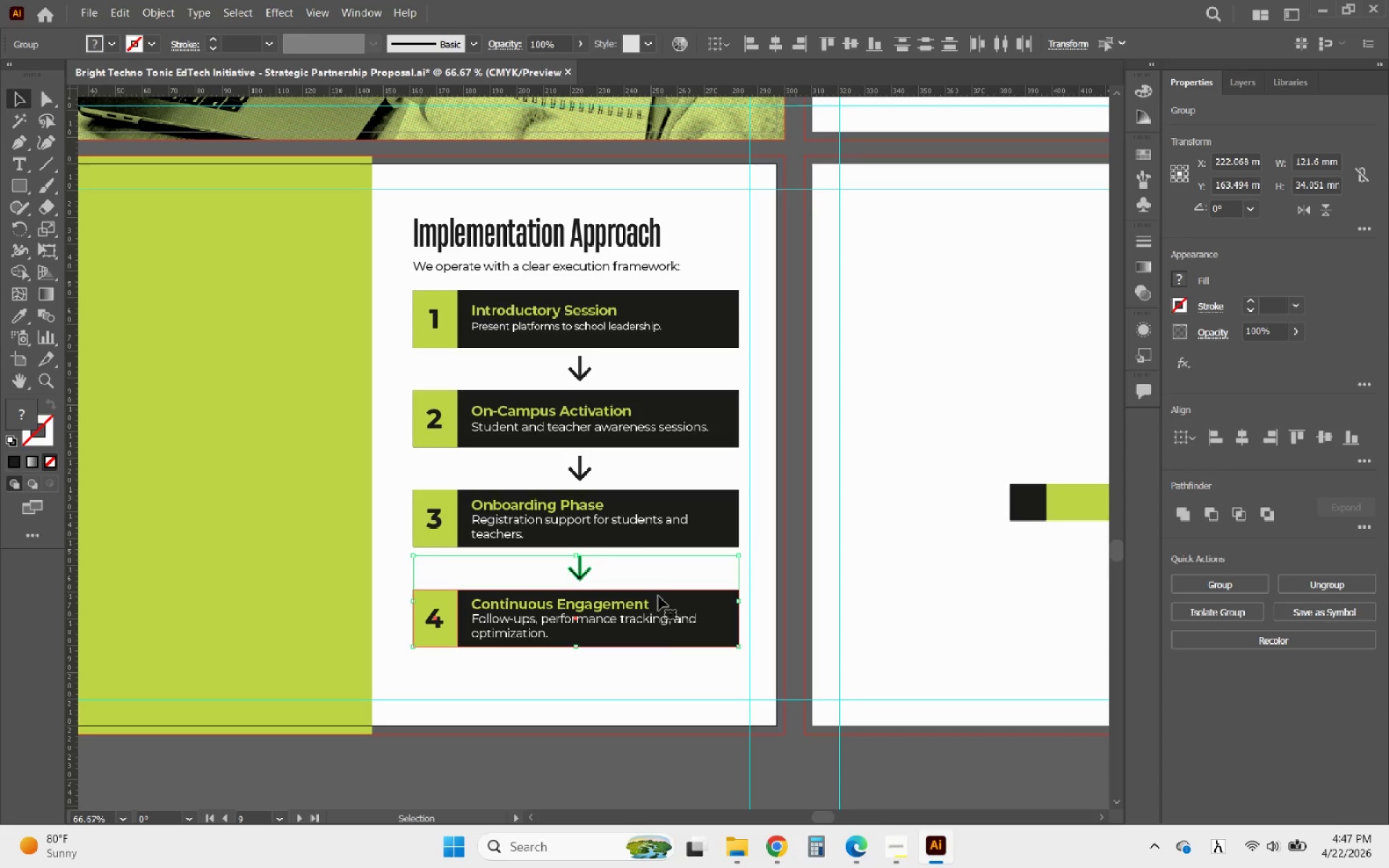 
left_click([658, 596])
 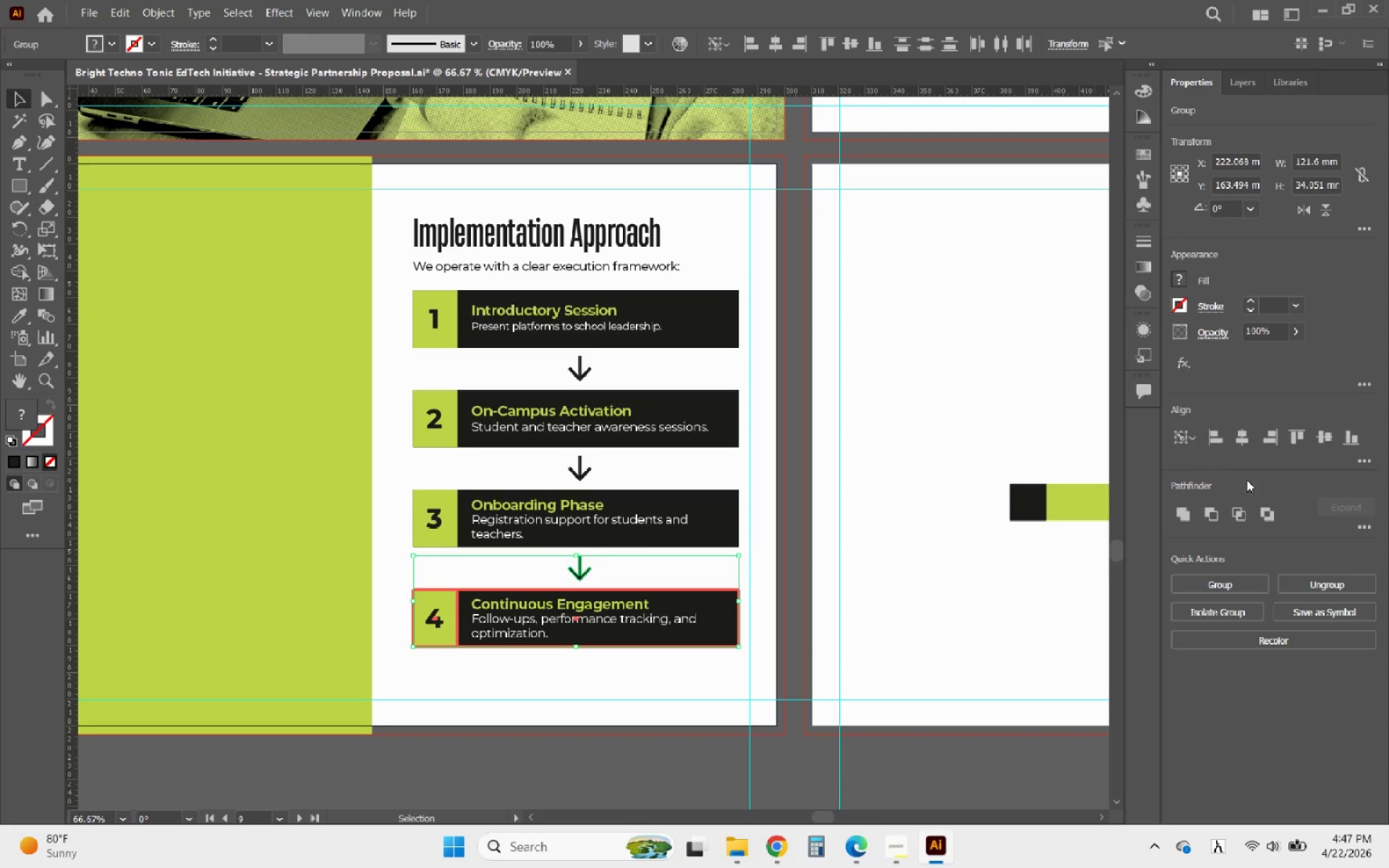 
left_click([1244, 441])
 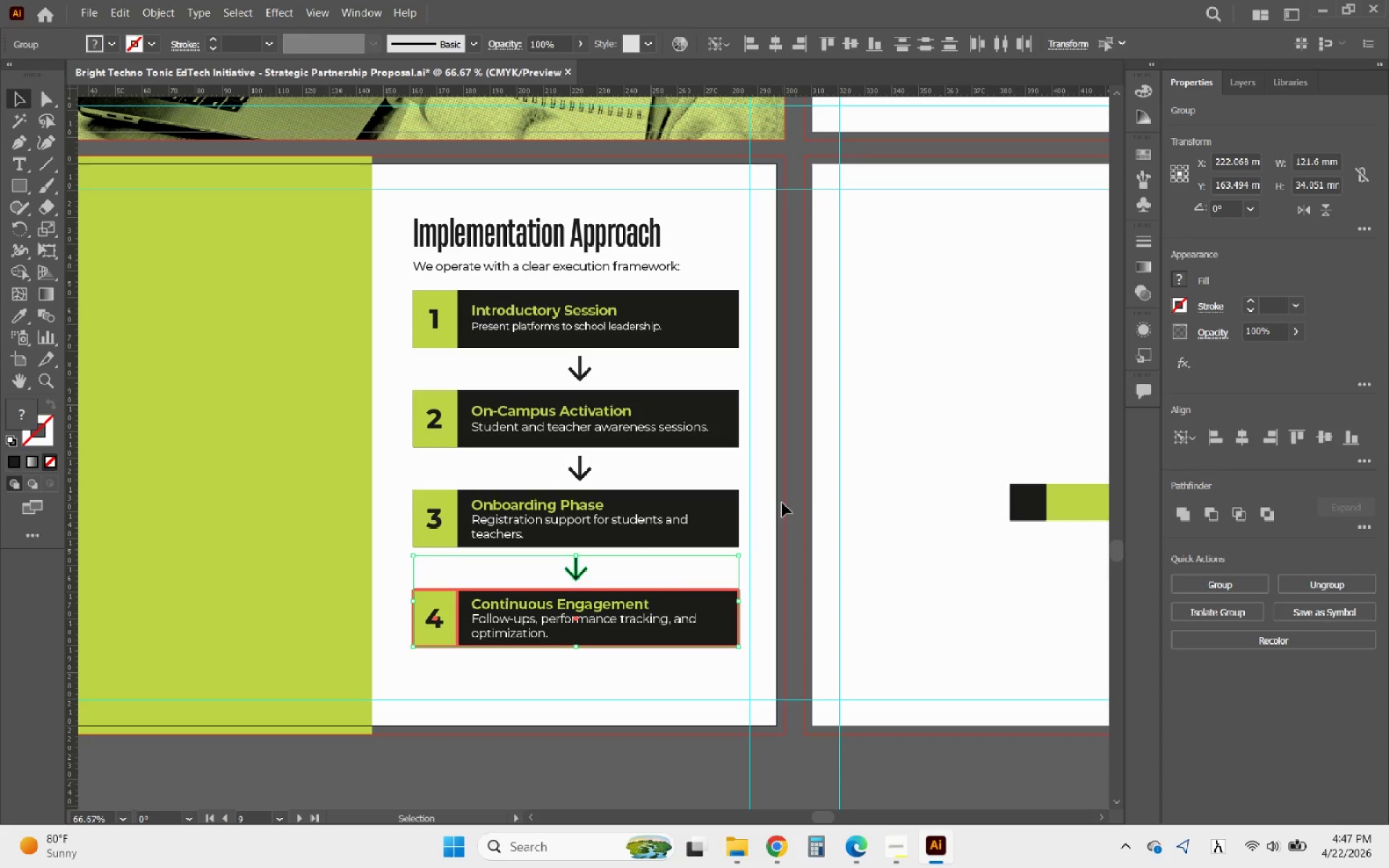 
left_click([759, 485])
 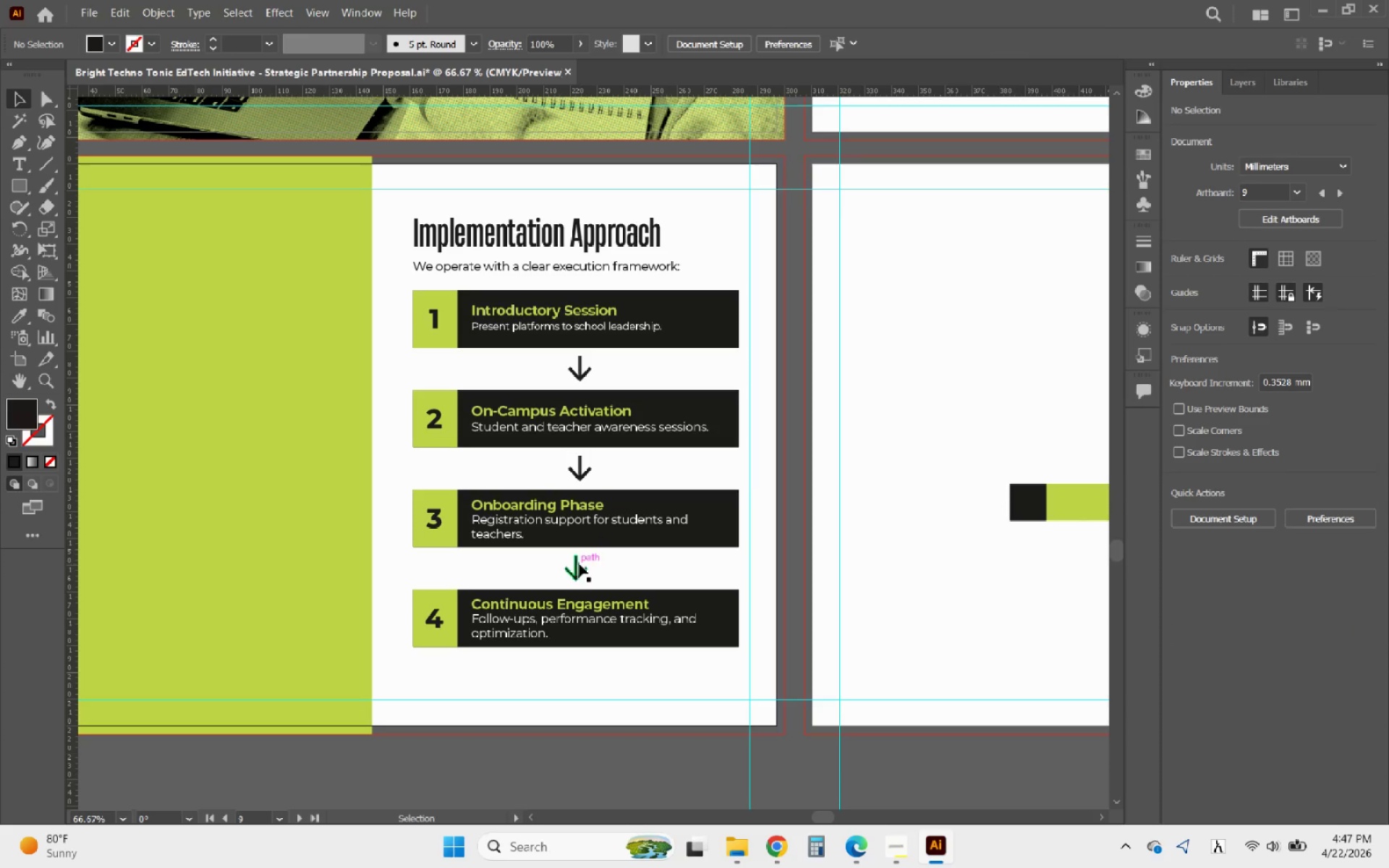 
left_click([579, 563])
 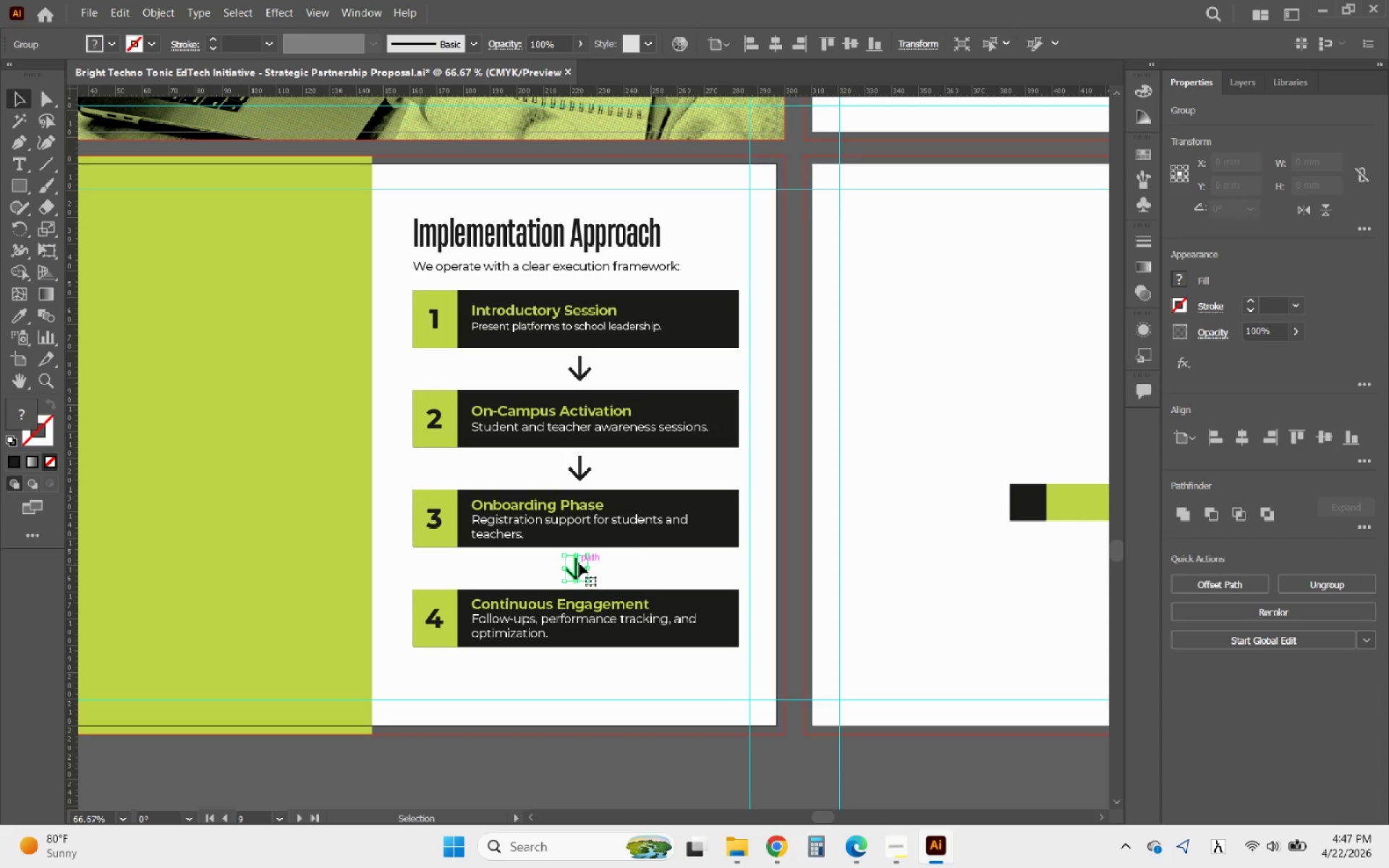 
hold_key(key=ShiftLeft, duration=2.64)
left_click([585, 478])
 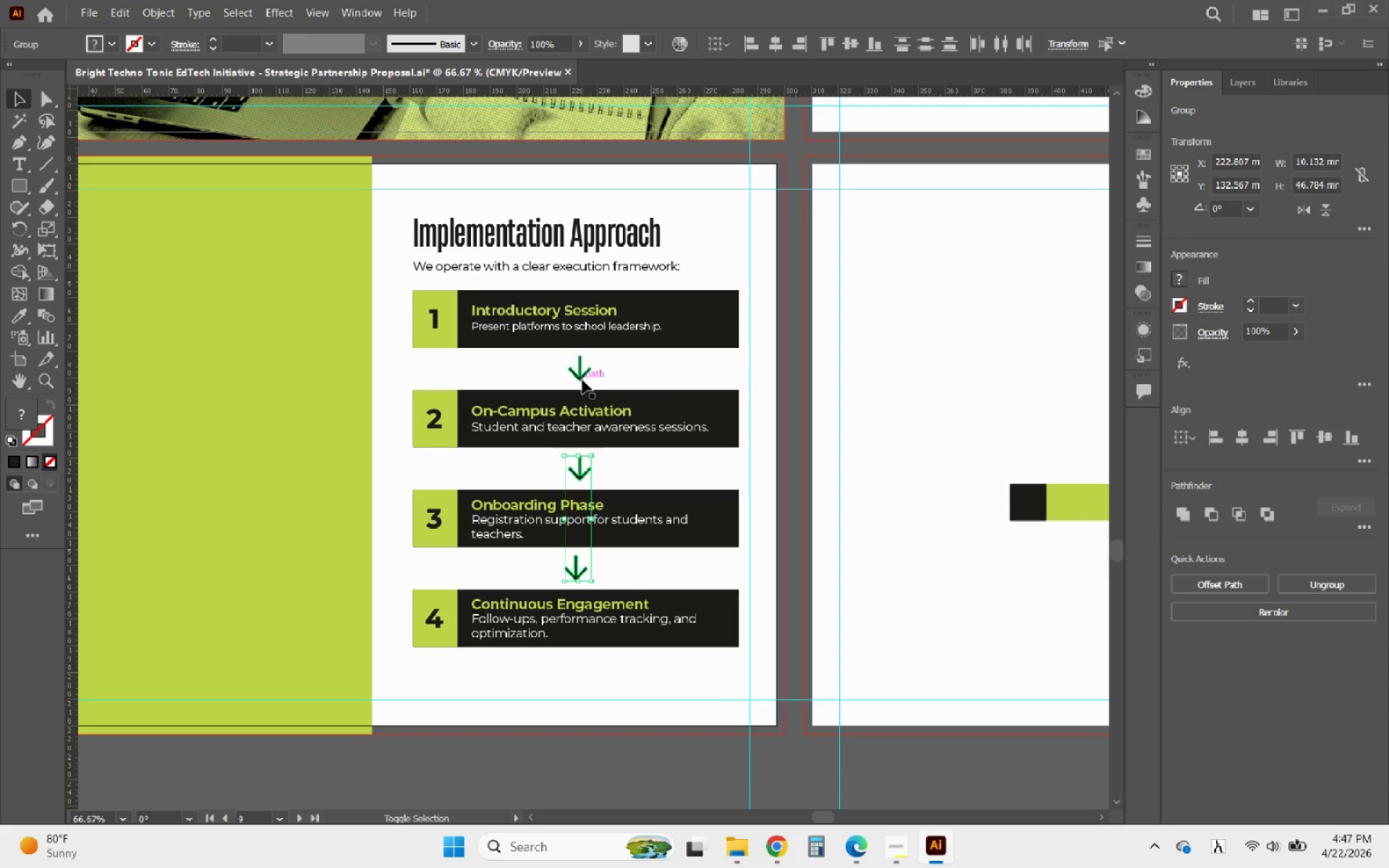 
left_click([582, 376])
 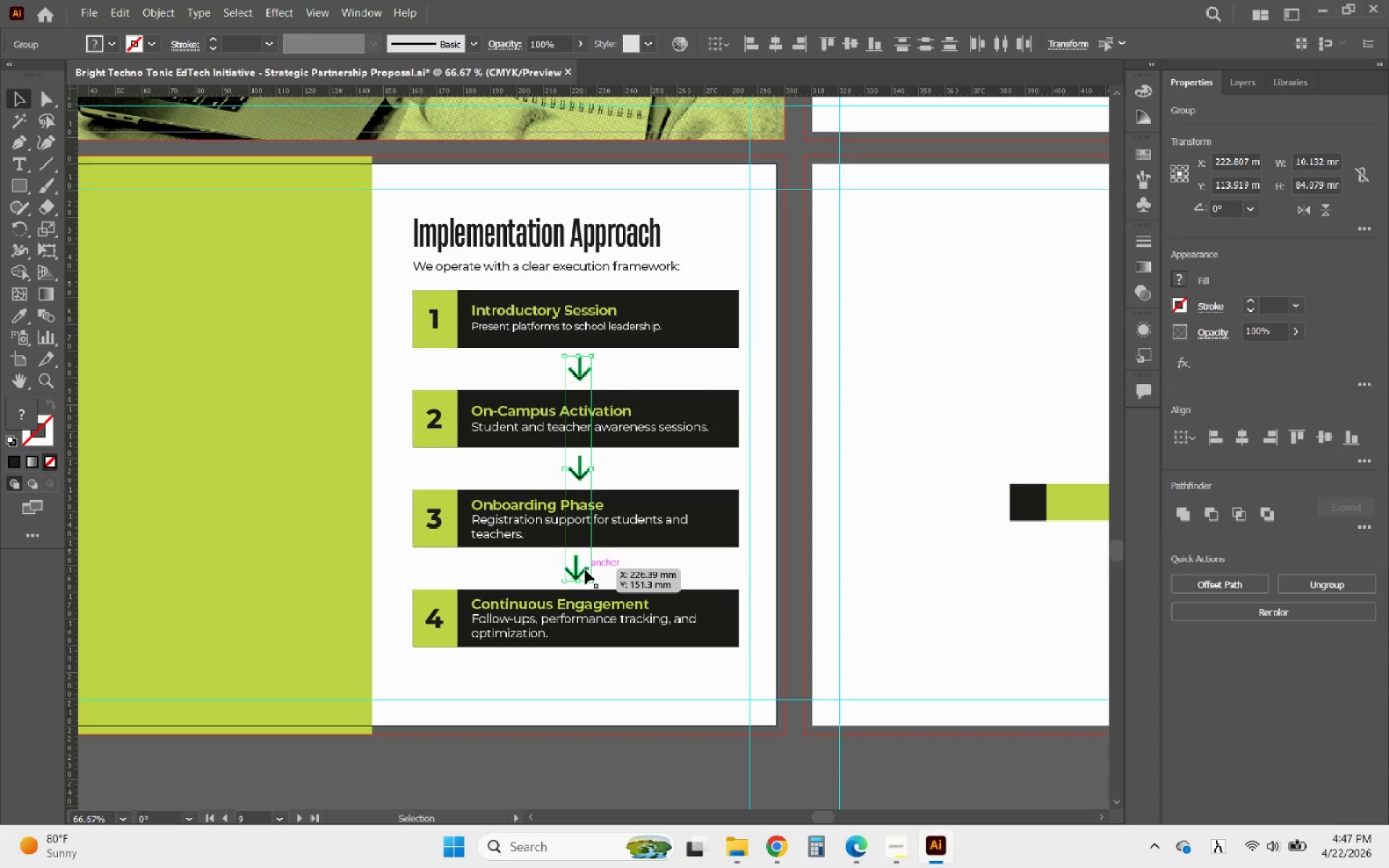 
left_click([585, 570])
 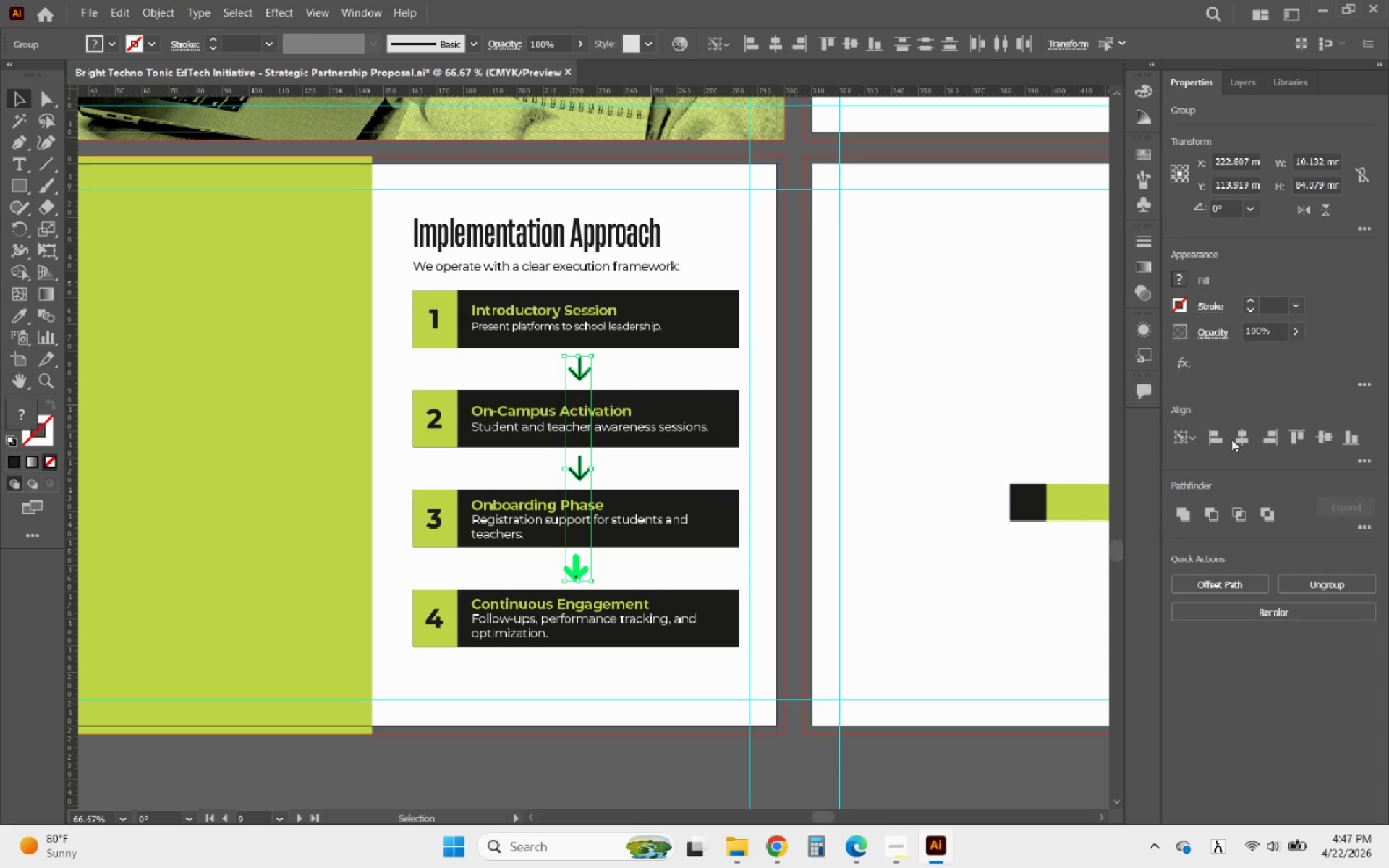 
left_click([1239, 427])
 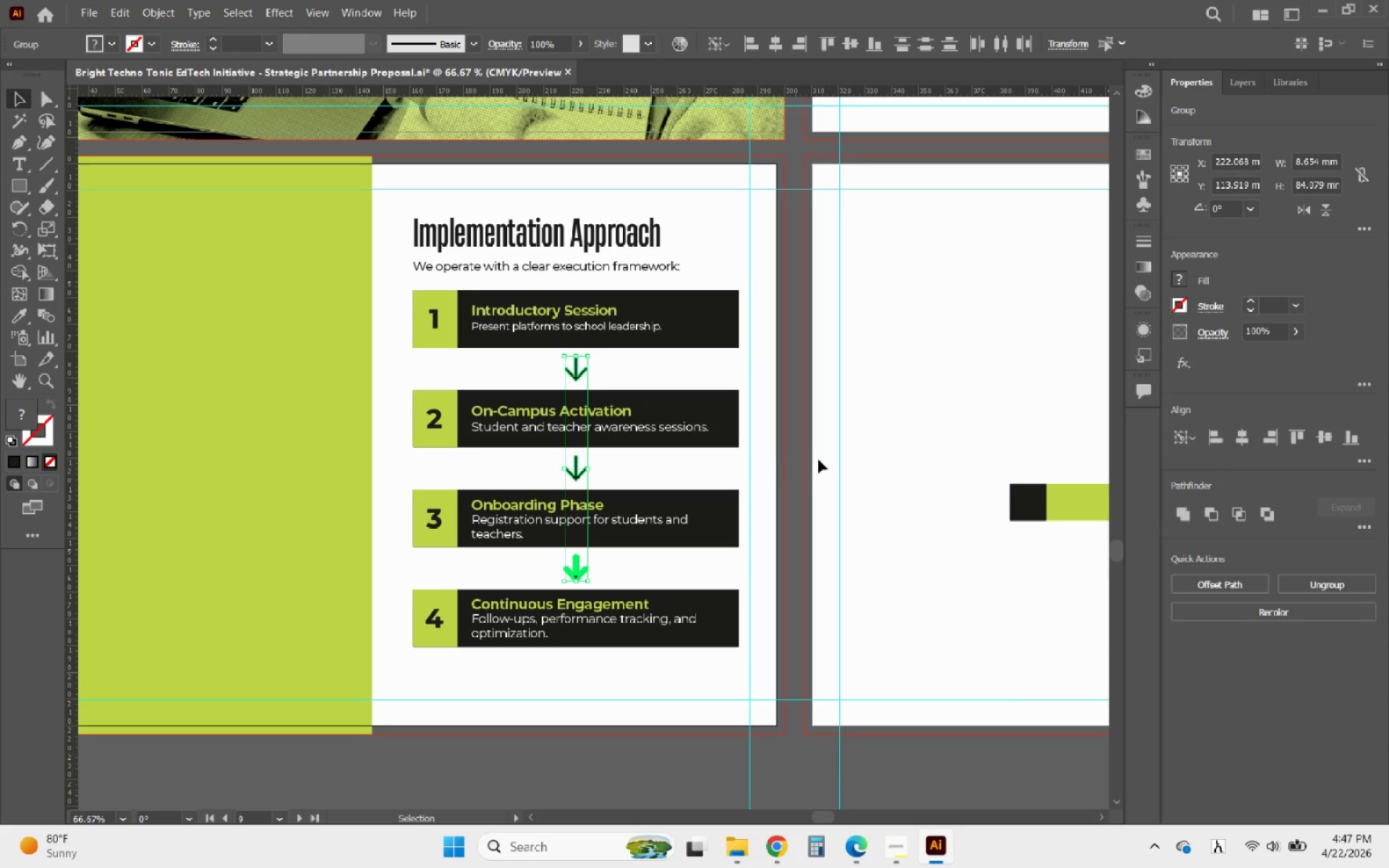 
left_click([747, 459])
 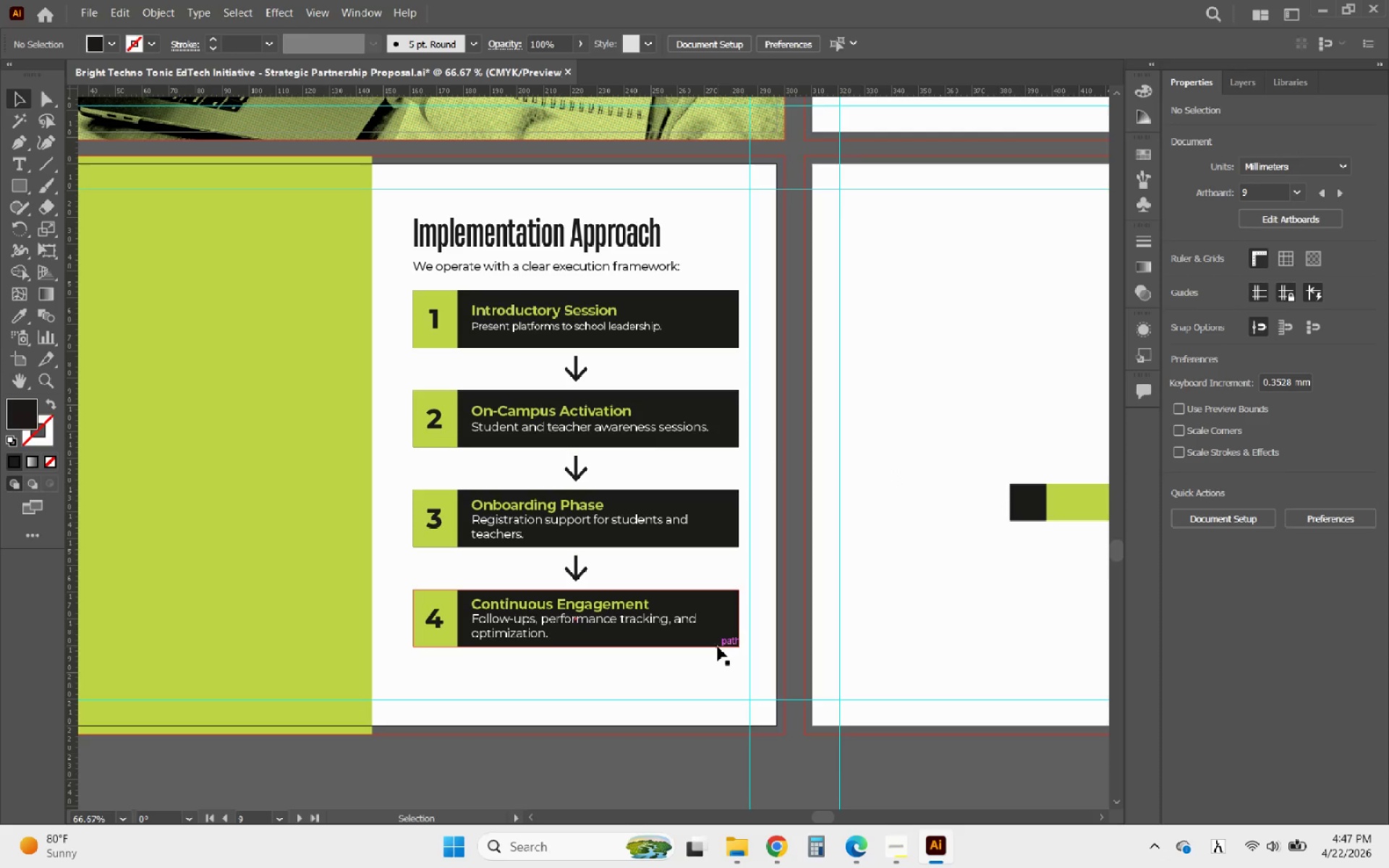 
wait(6.84)
 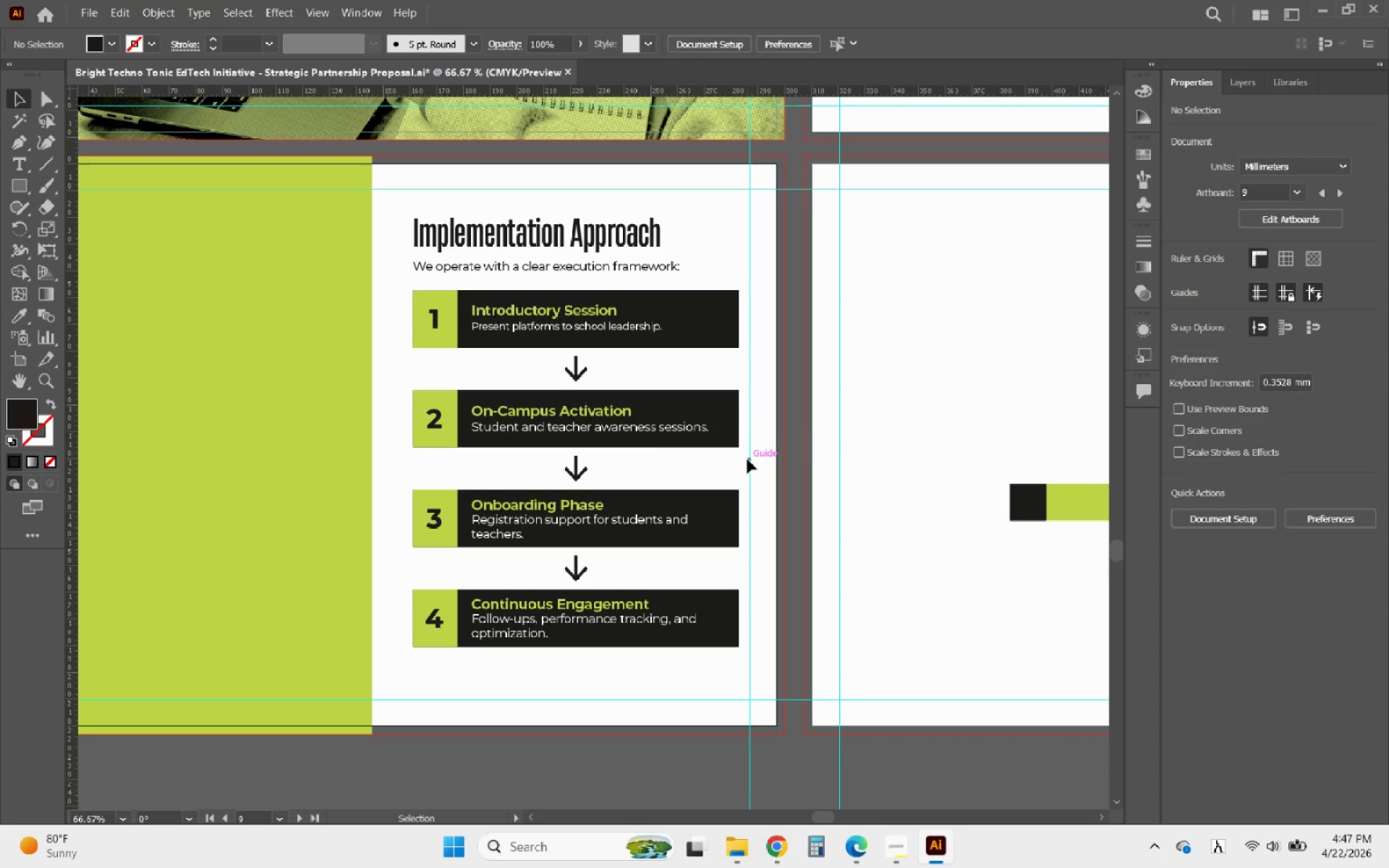 
left_click_drag(start_coordinate=[745, 655], to_coordinate=[723, 328])
 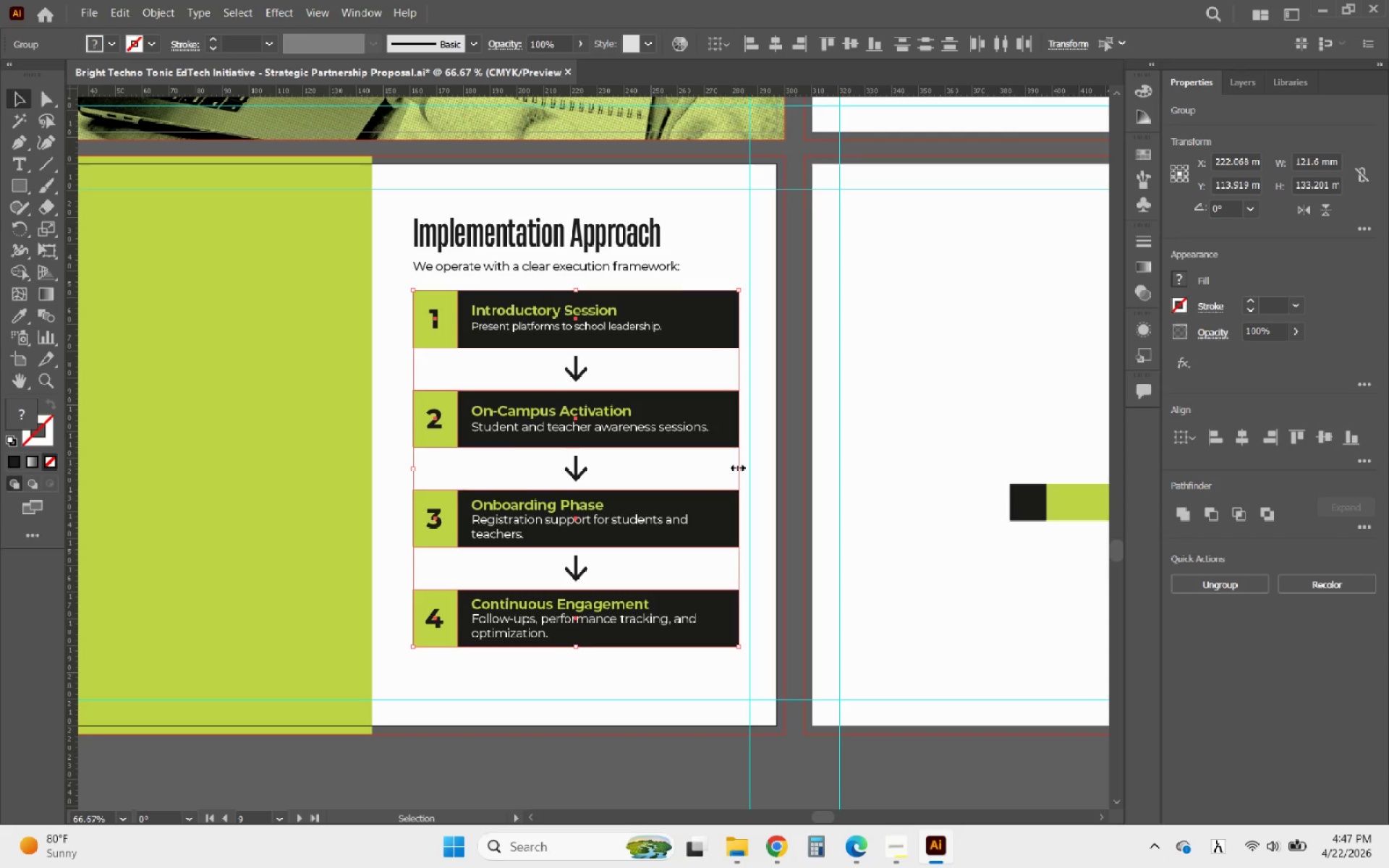 
left_click_drag(start_coordinate=[736, 466], to_coordinate=[749, 467])
 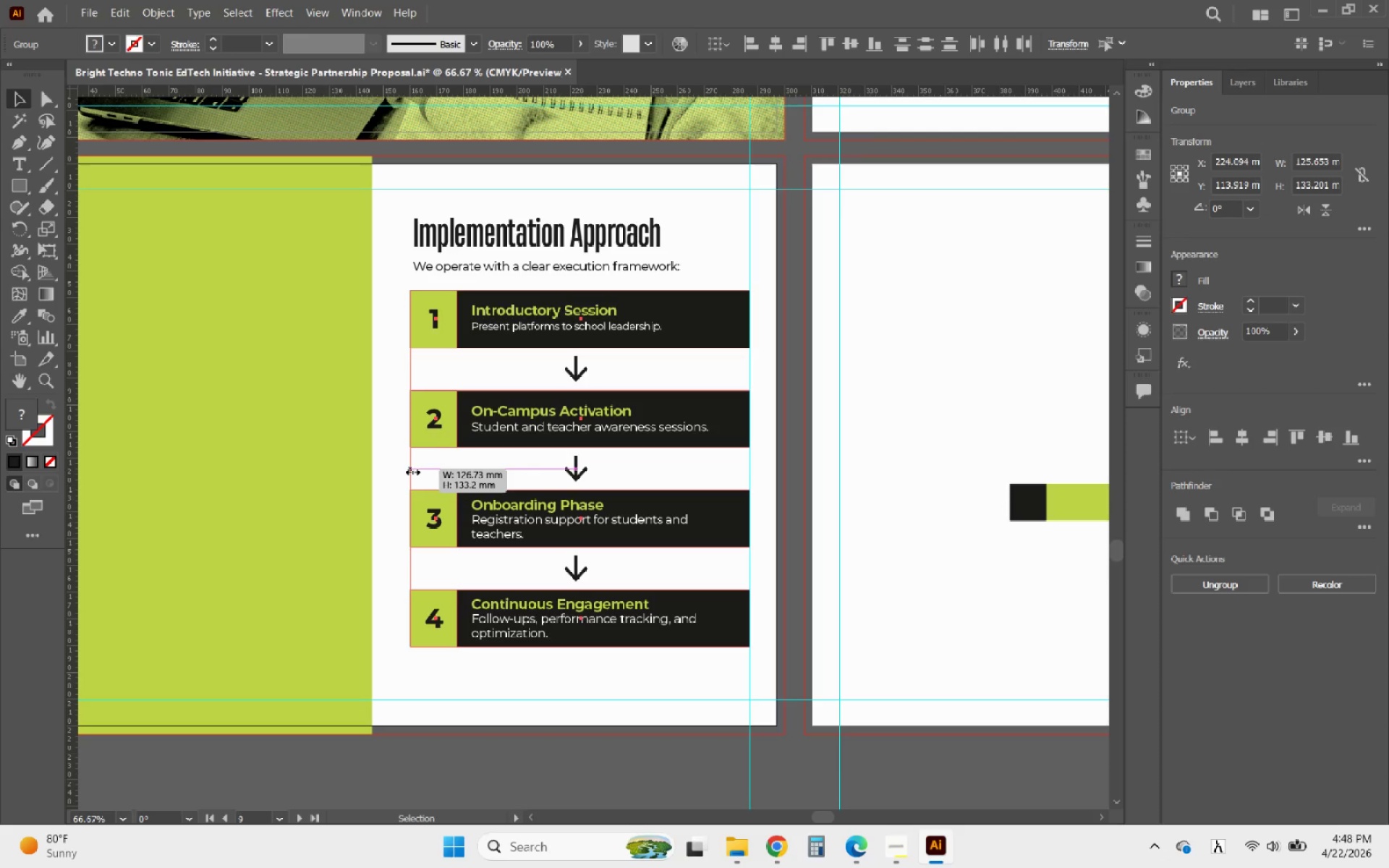 
wait(7.38)
 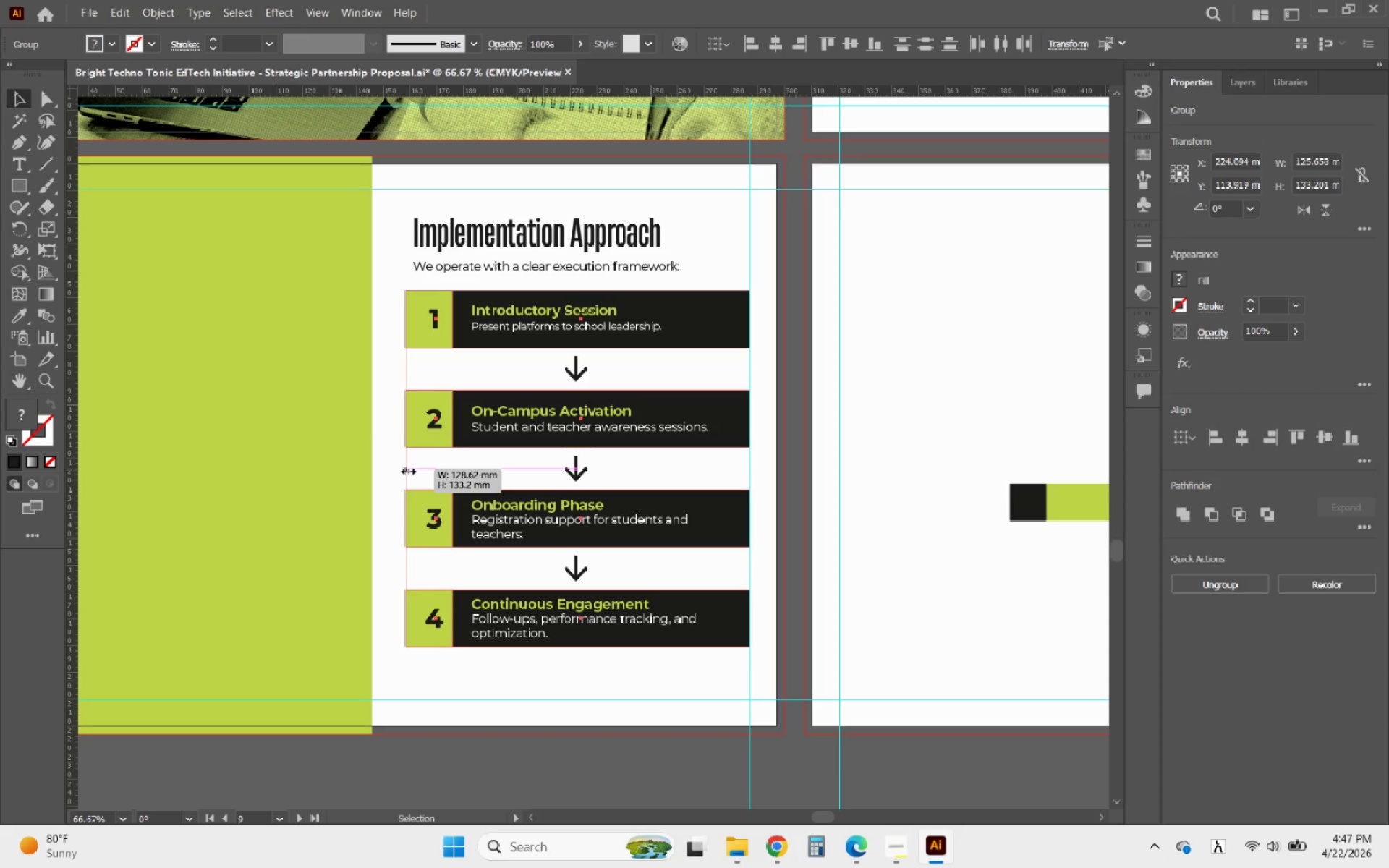 
left_click([392, 445])
 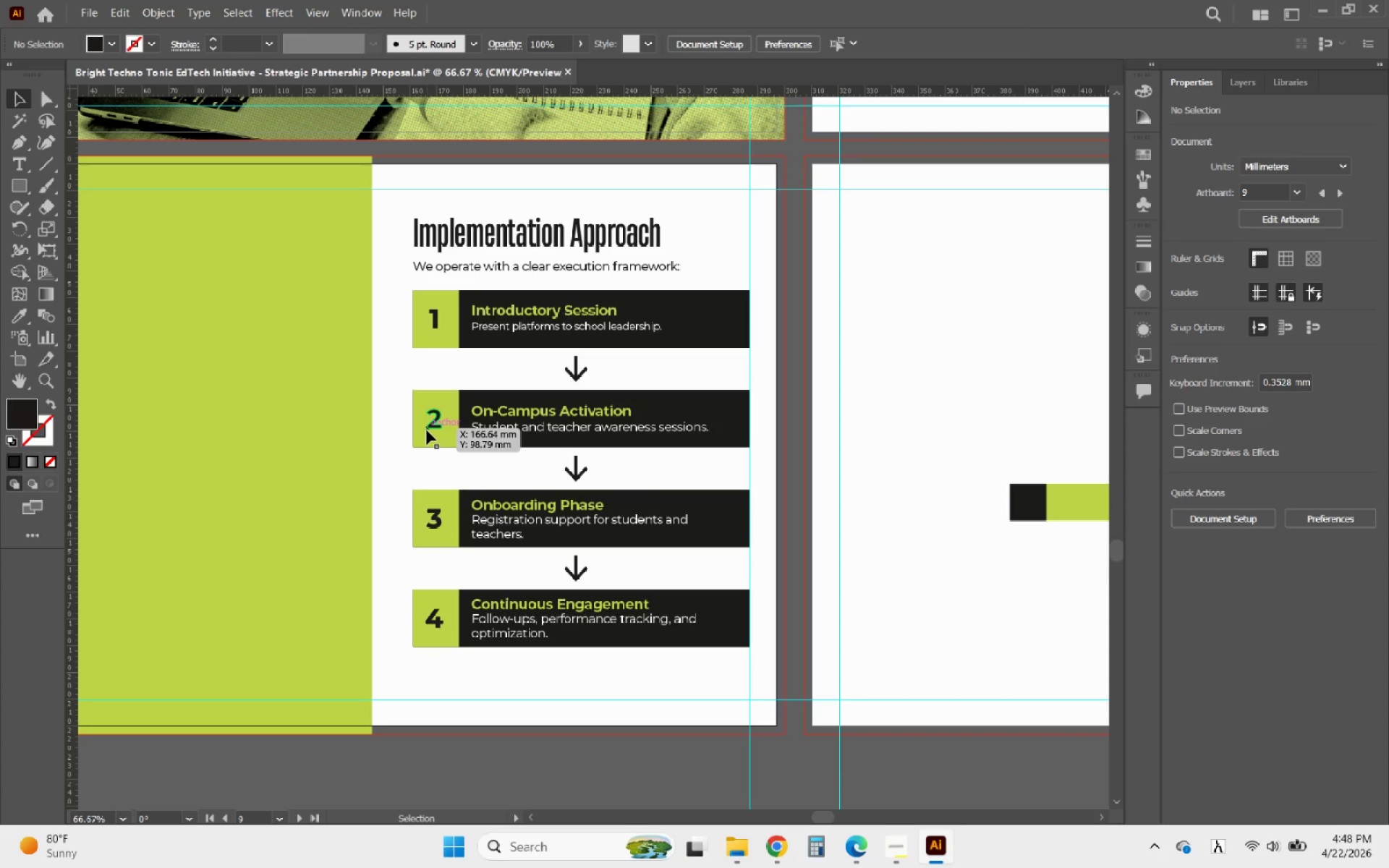 
left_click([427, 430])
 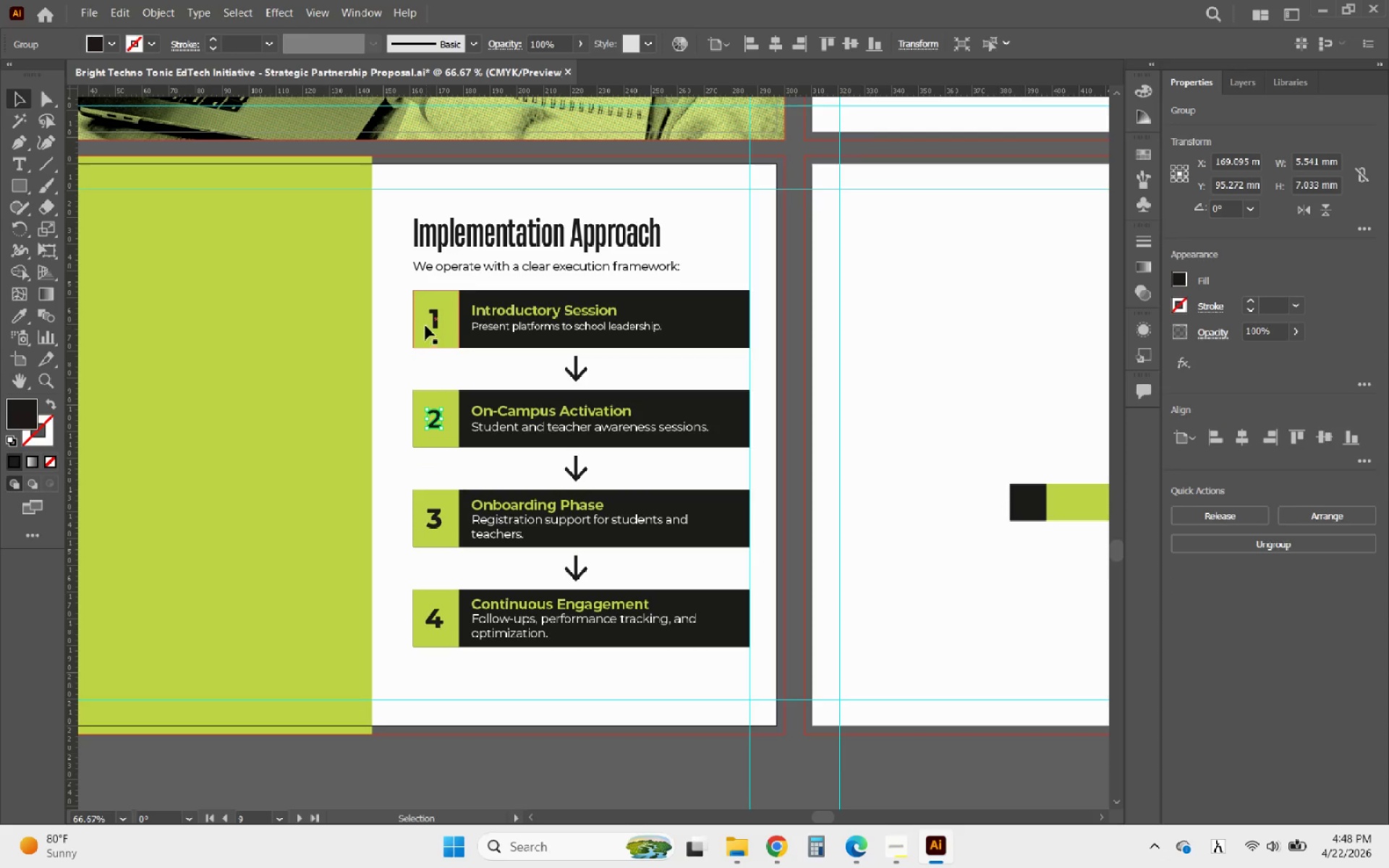 
hold_key(key=AltLeft, duration=0.38)
scroll: coordinate [417, 320], scroll_direction: up, amount: 2.0
 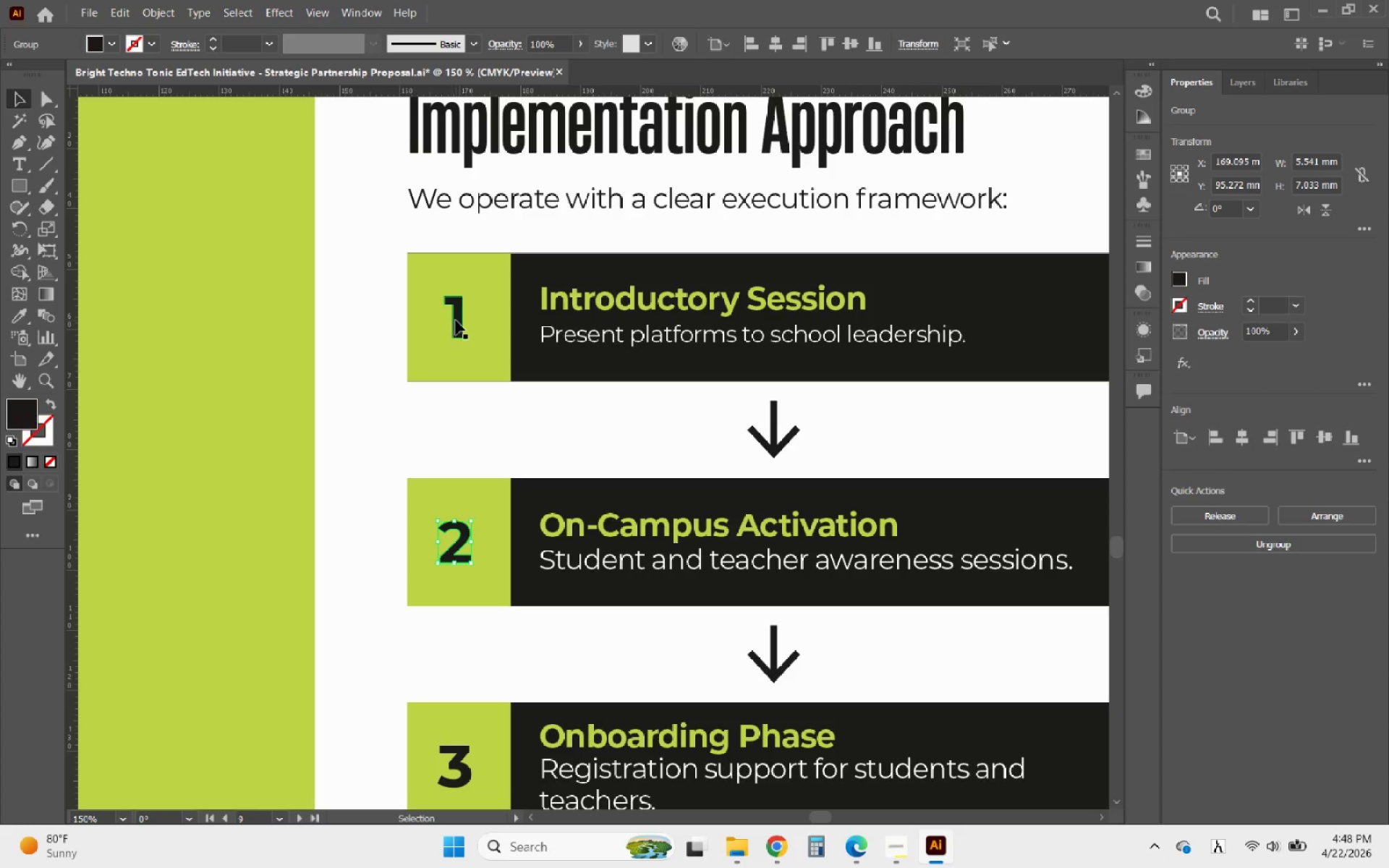 
left_click([456, 320])
 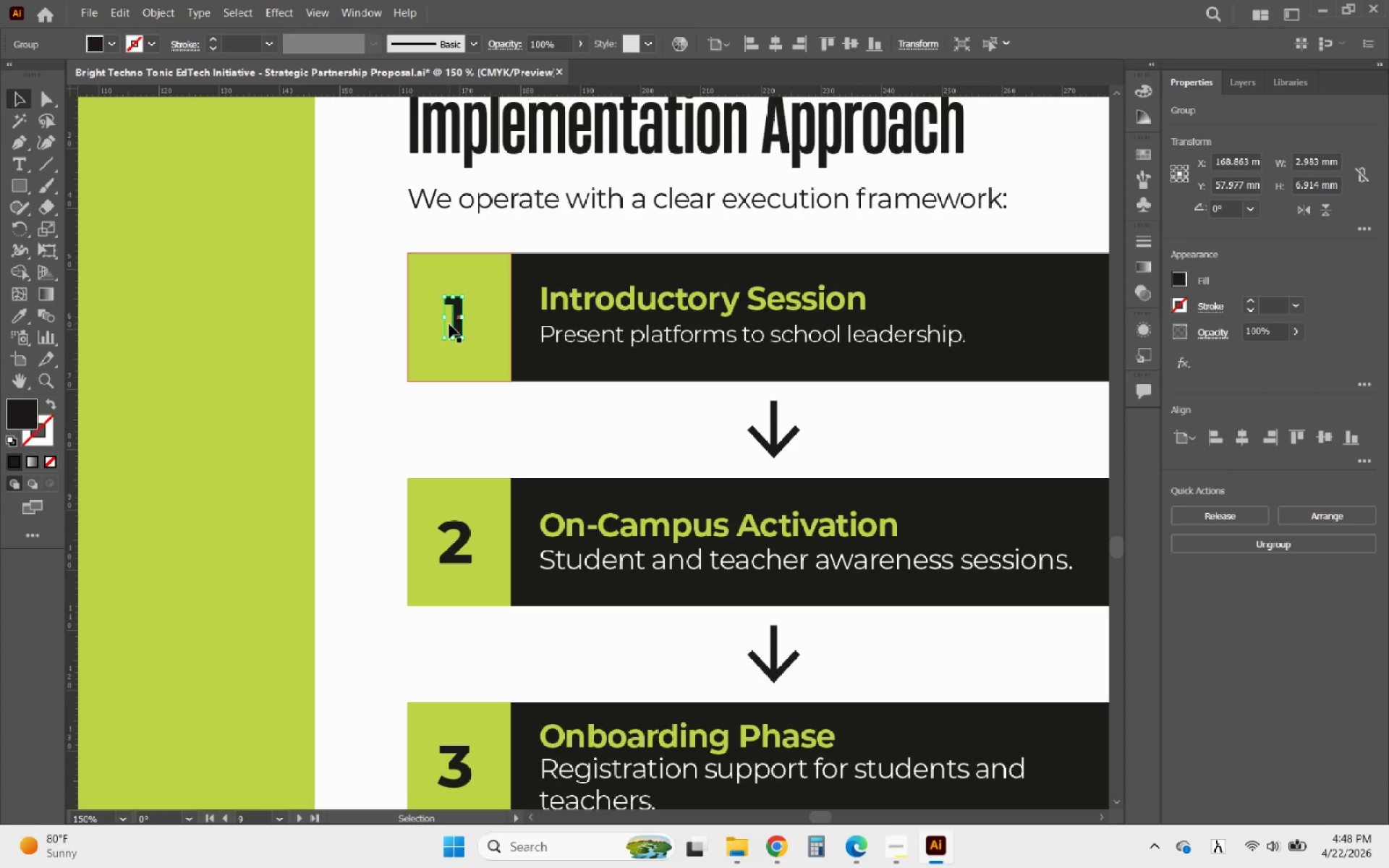 
key(ArrowRight)
 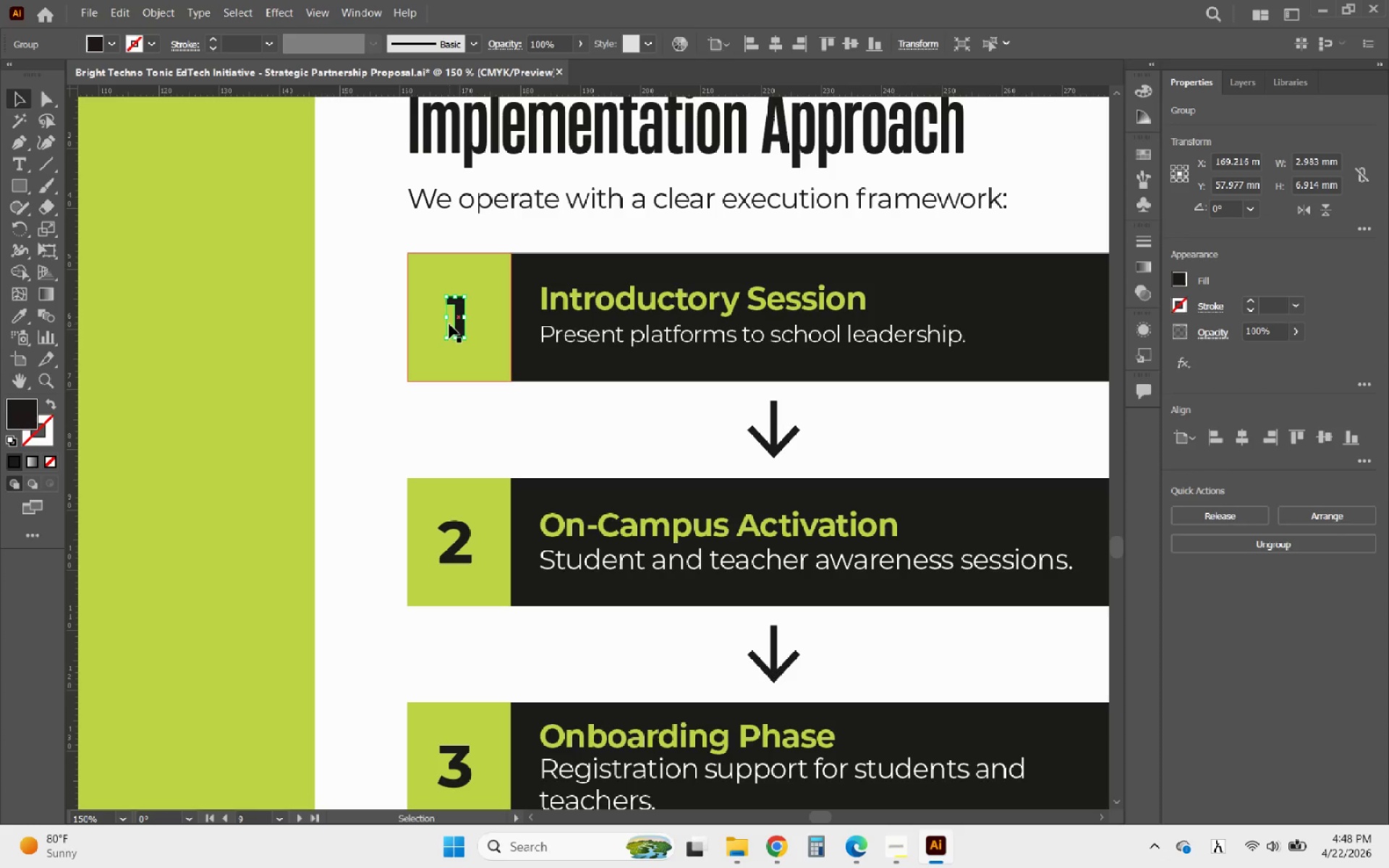 
key(ArrowRight)
 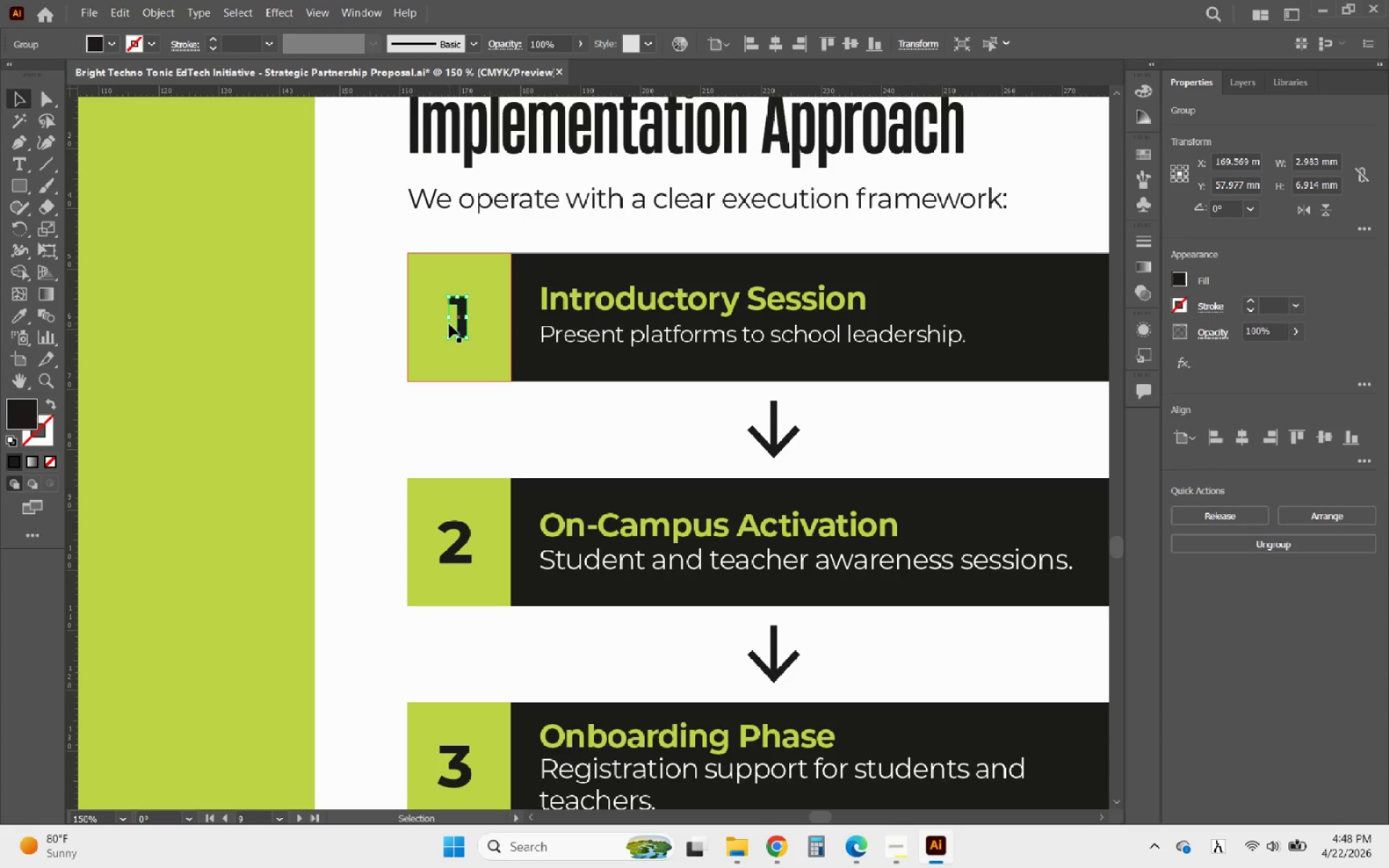 
scroll: coordinate [443, 336], scroll_direction: down, amount: 5.0
 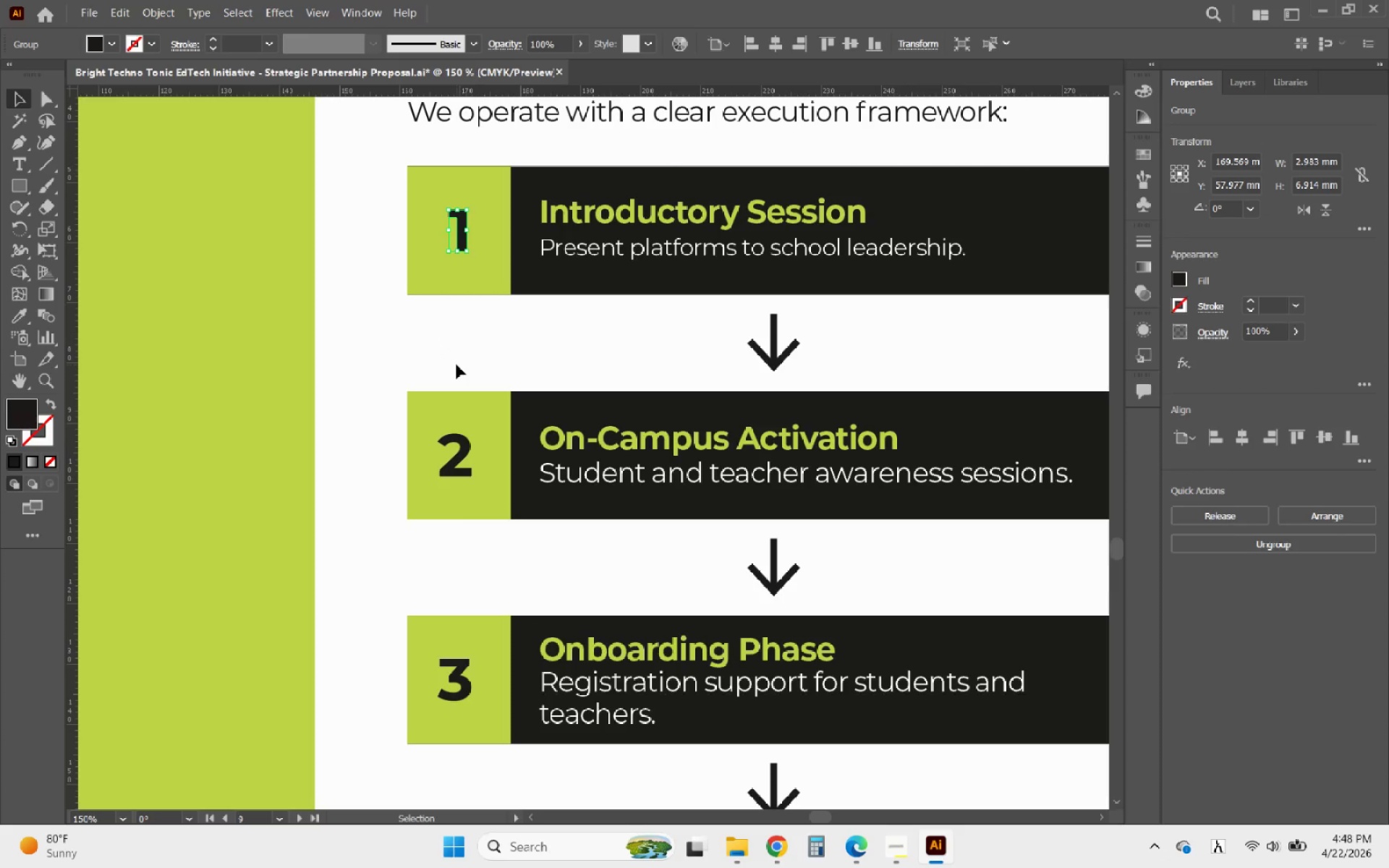 
key(Alt+AltLeft)
 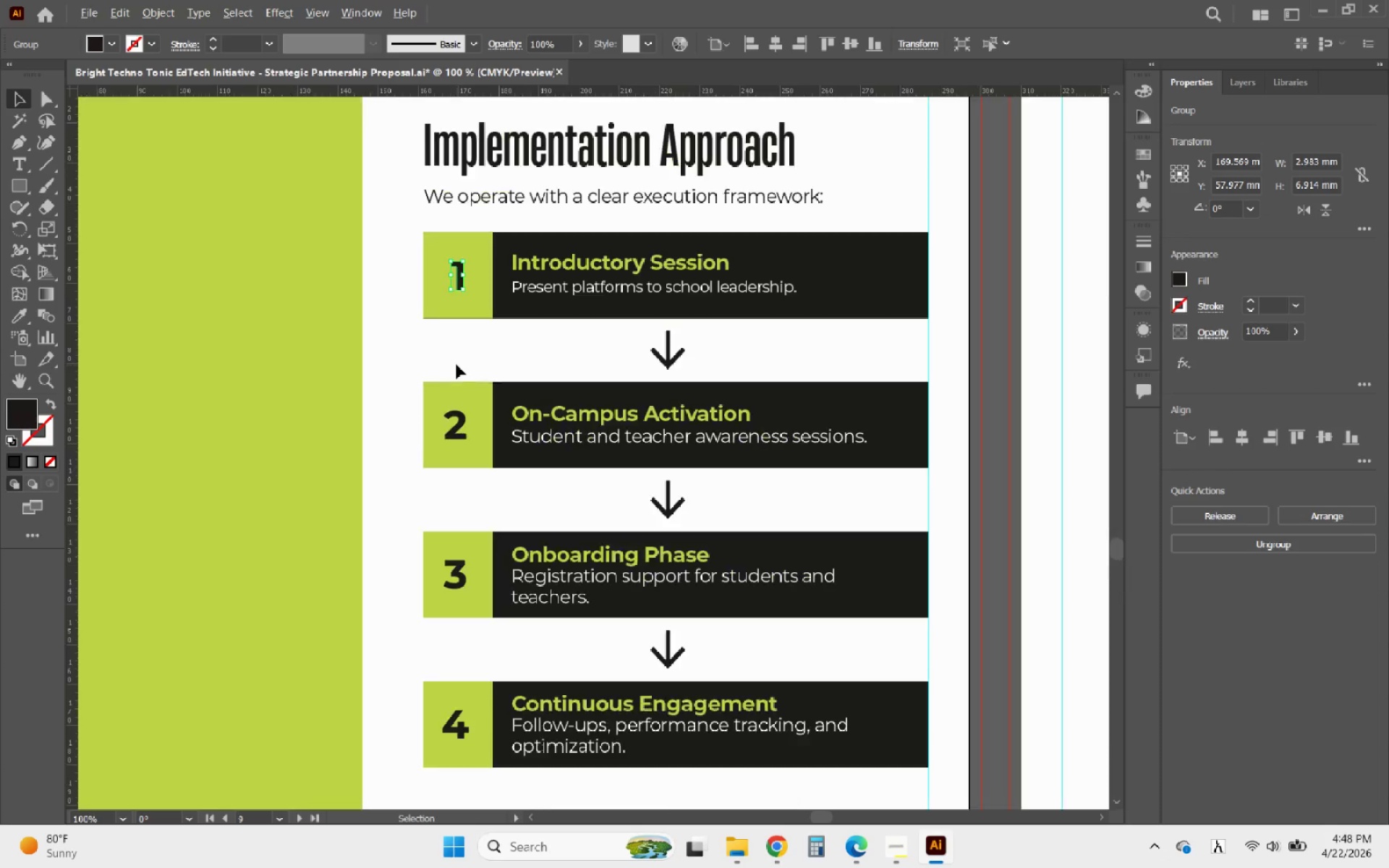 
scroll: coordinate [456, 365], scroll_direction: down, amount: 1.0
 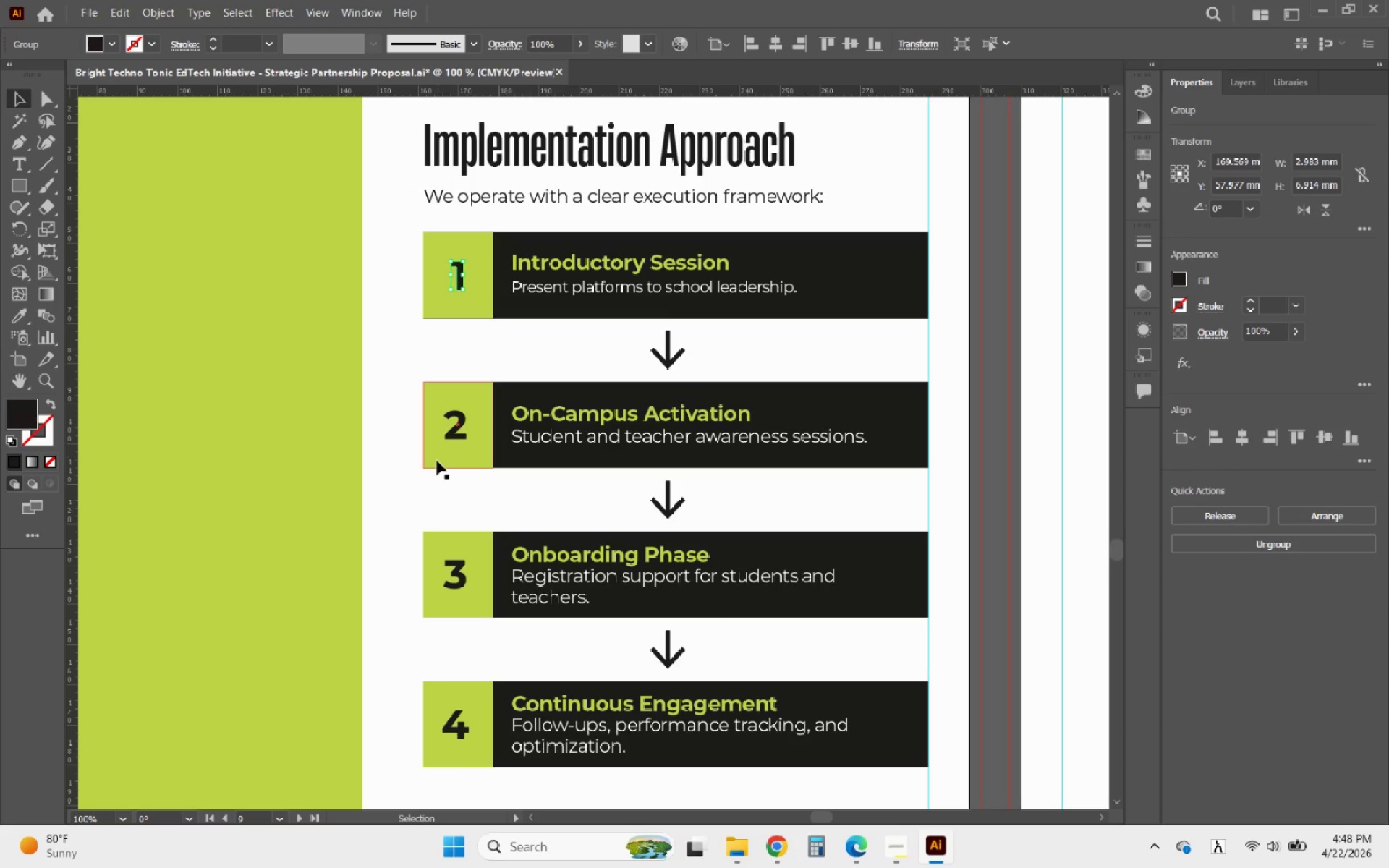 
hold_key(key=ShiftLeft, duration=3.17)
left_click([458, 431])
 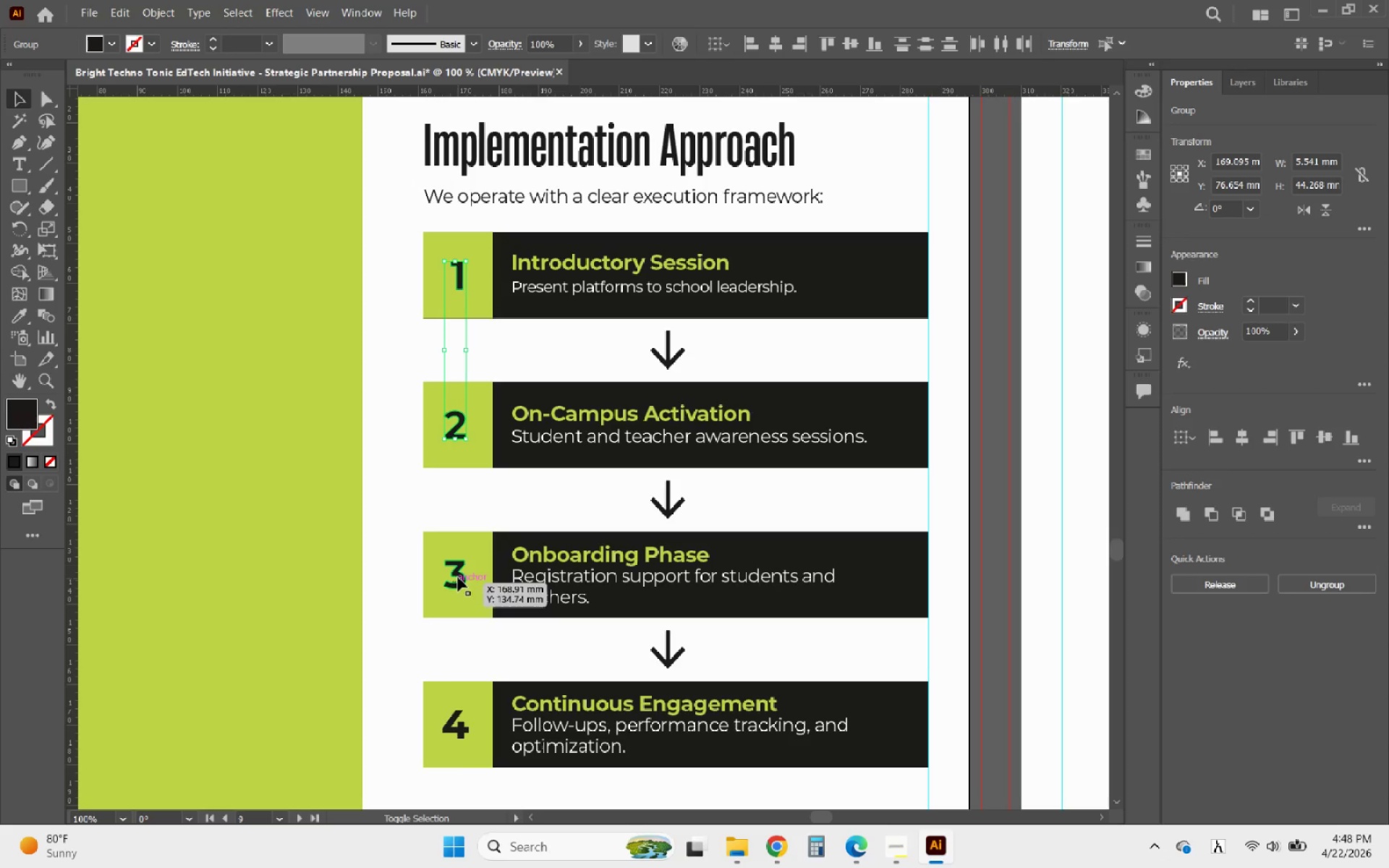 
left_click([460, 575])
 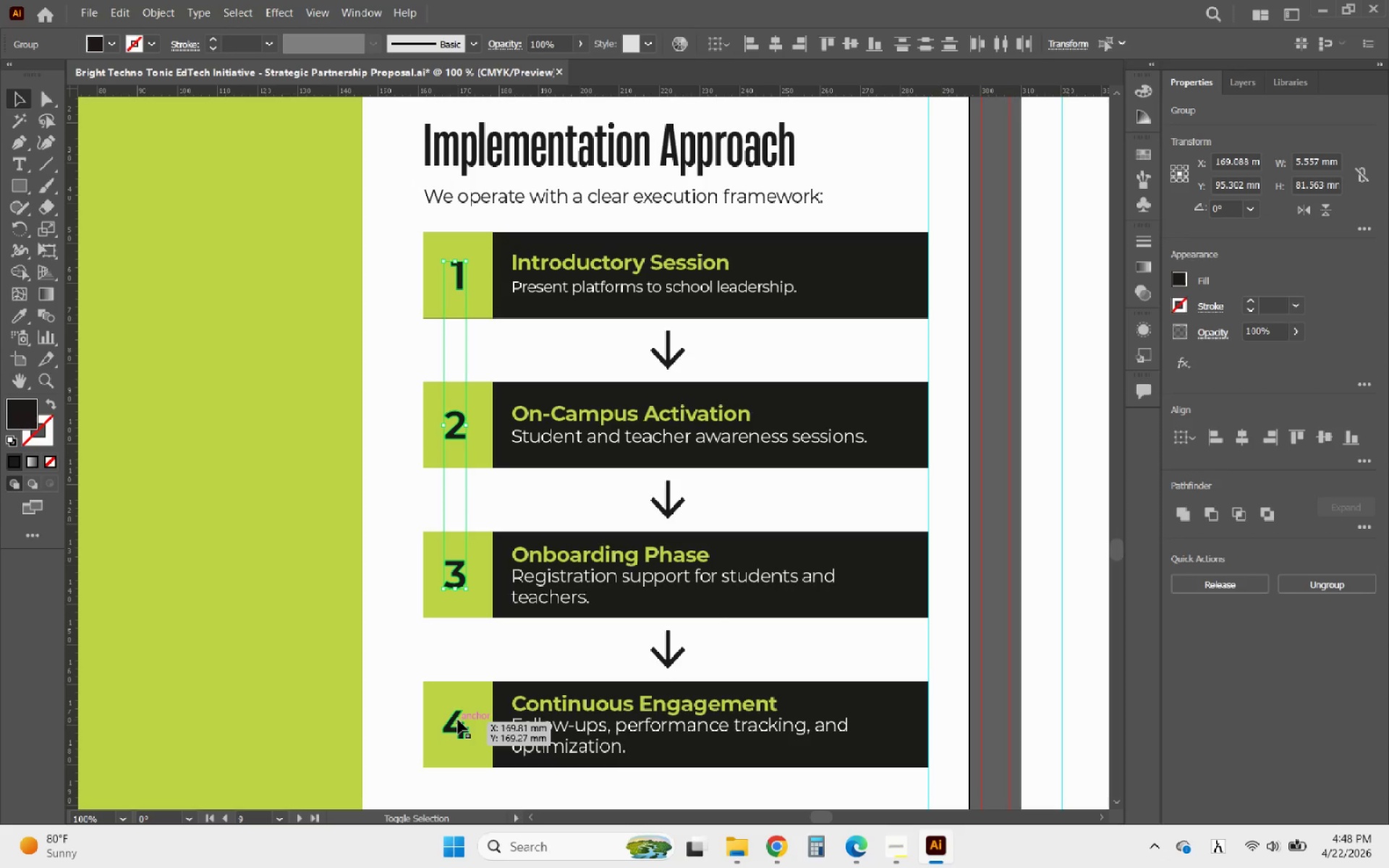 
left_click([452, 720])
 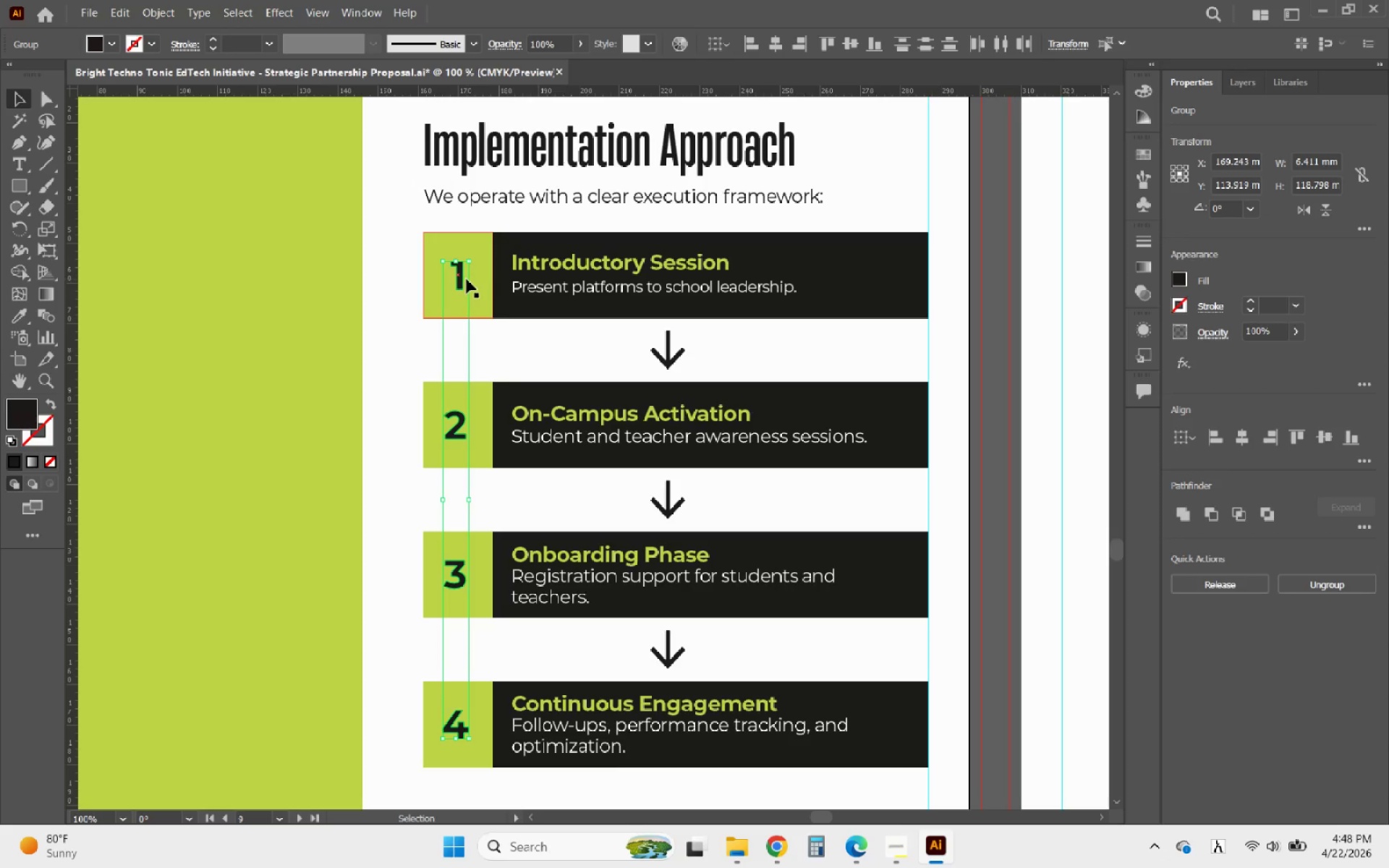 
left_click([458, 276])
 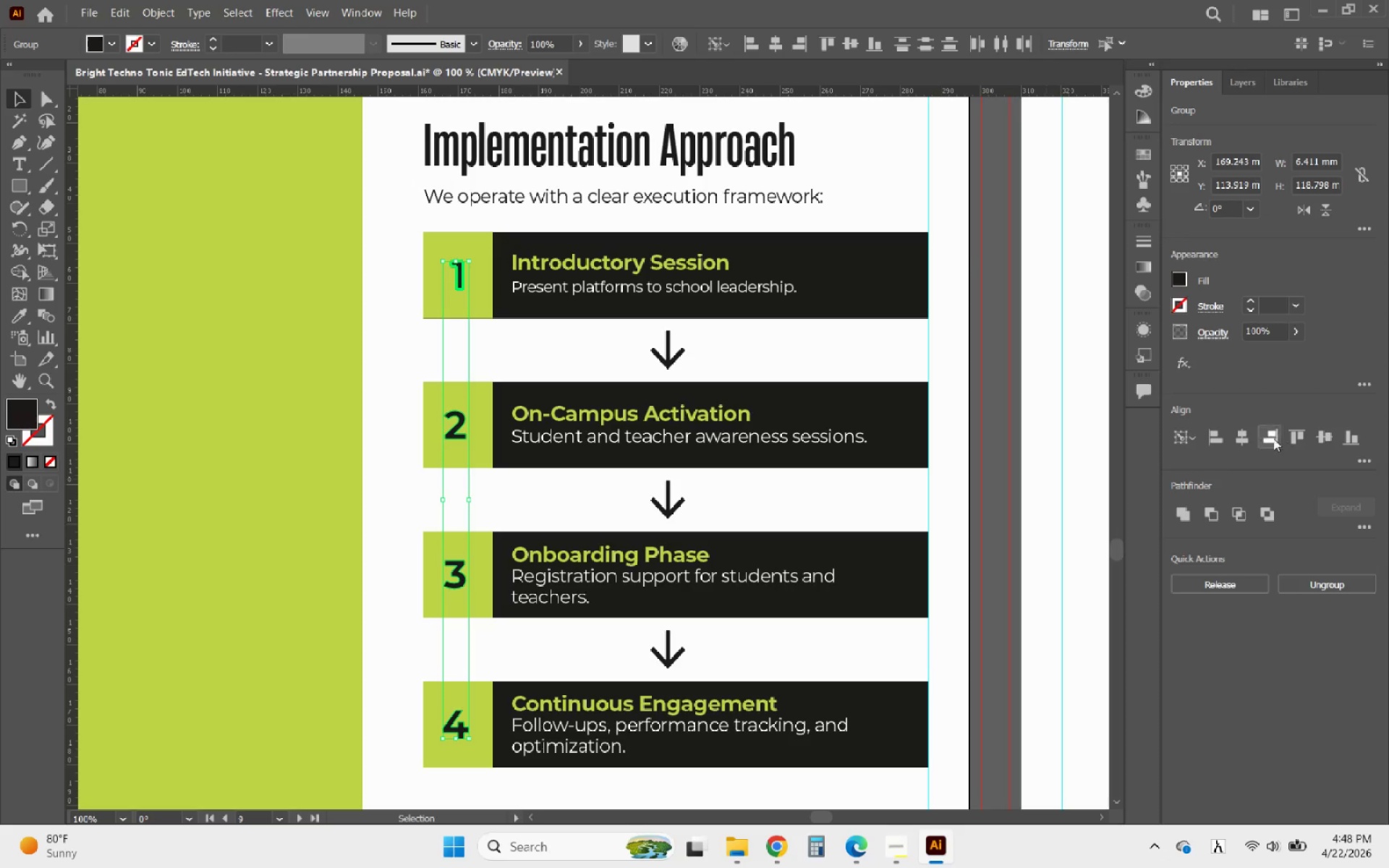 
left_click([1246, 438])
 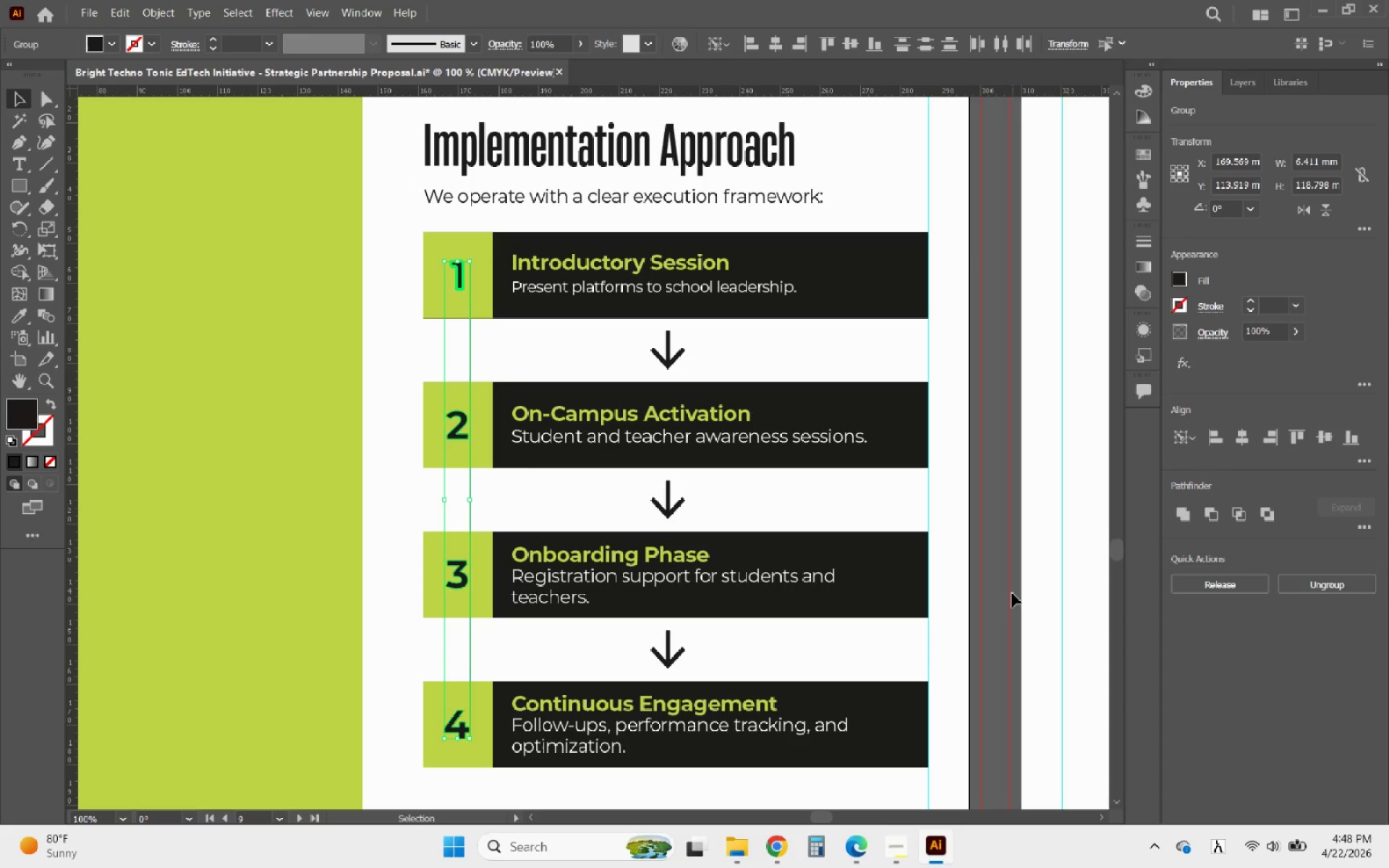 
left_click([996, 598])
 